 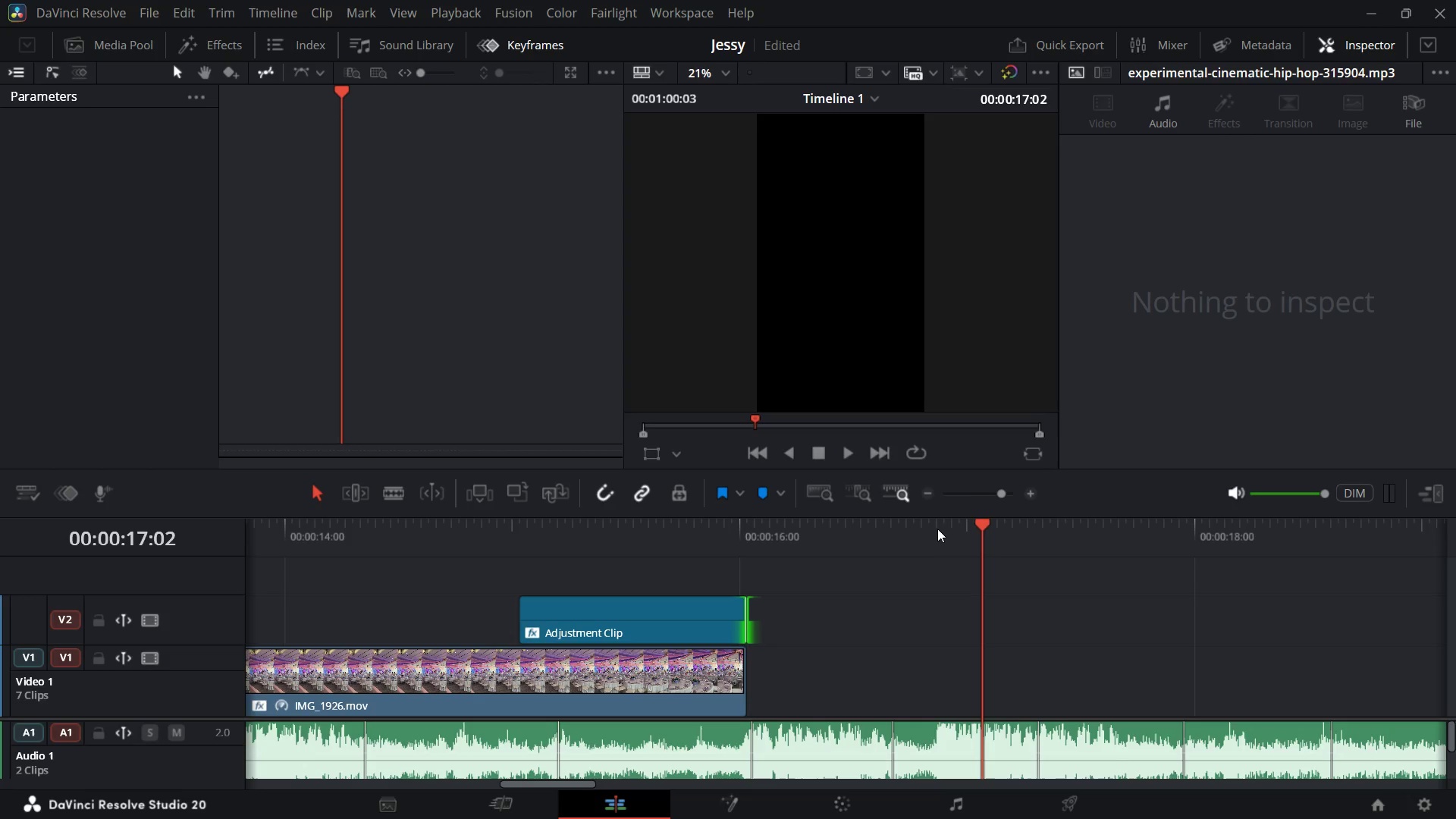 
key(Control+Minus)
 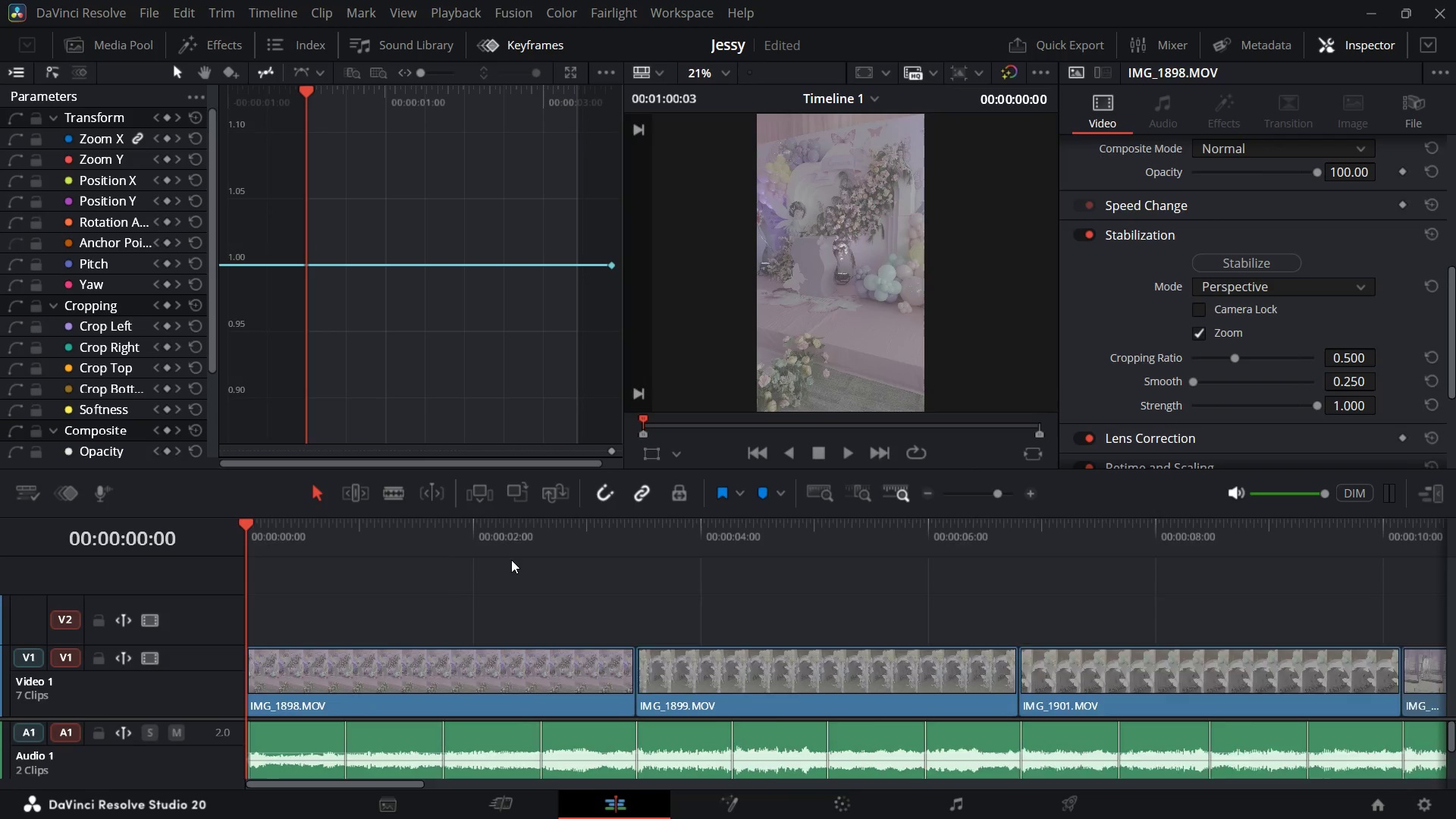 
key(Control+Minus)
 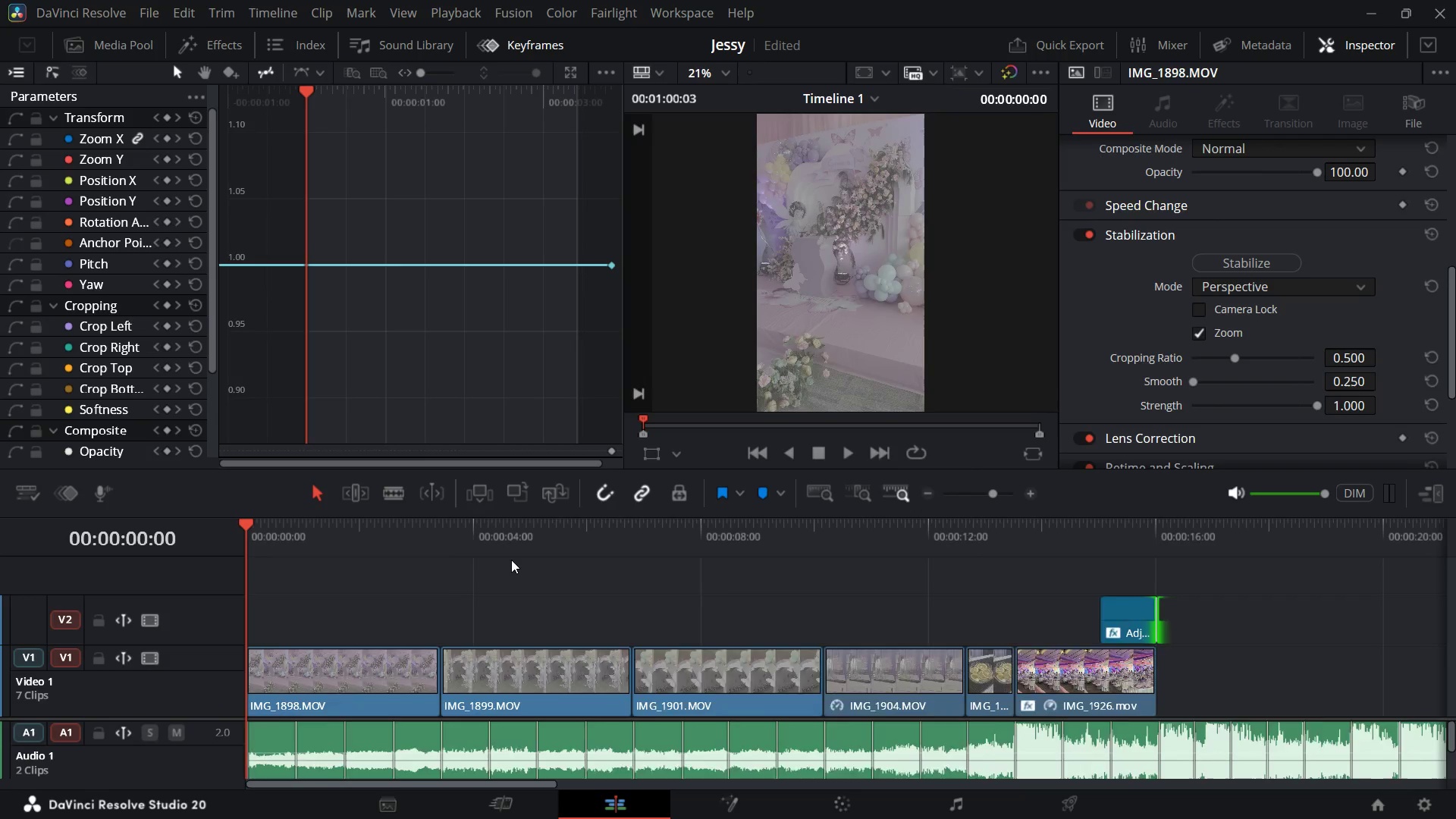 
key(Control+Minus)
 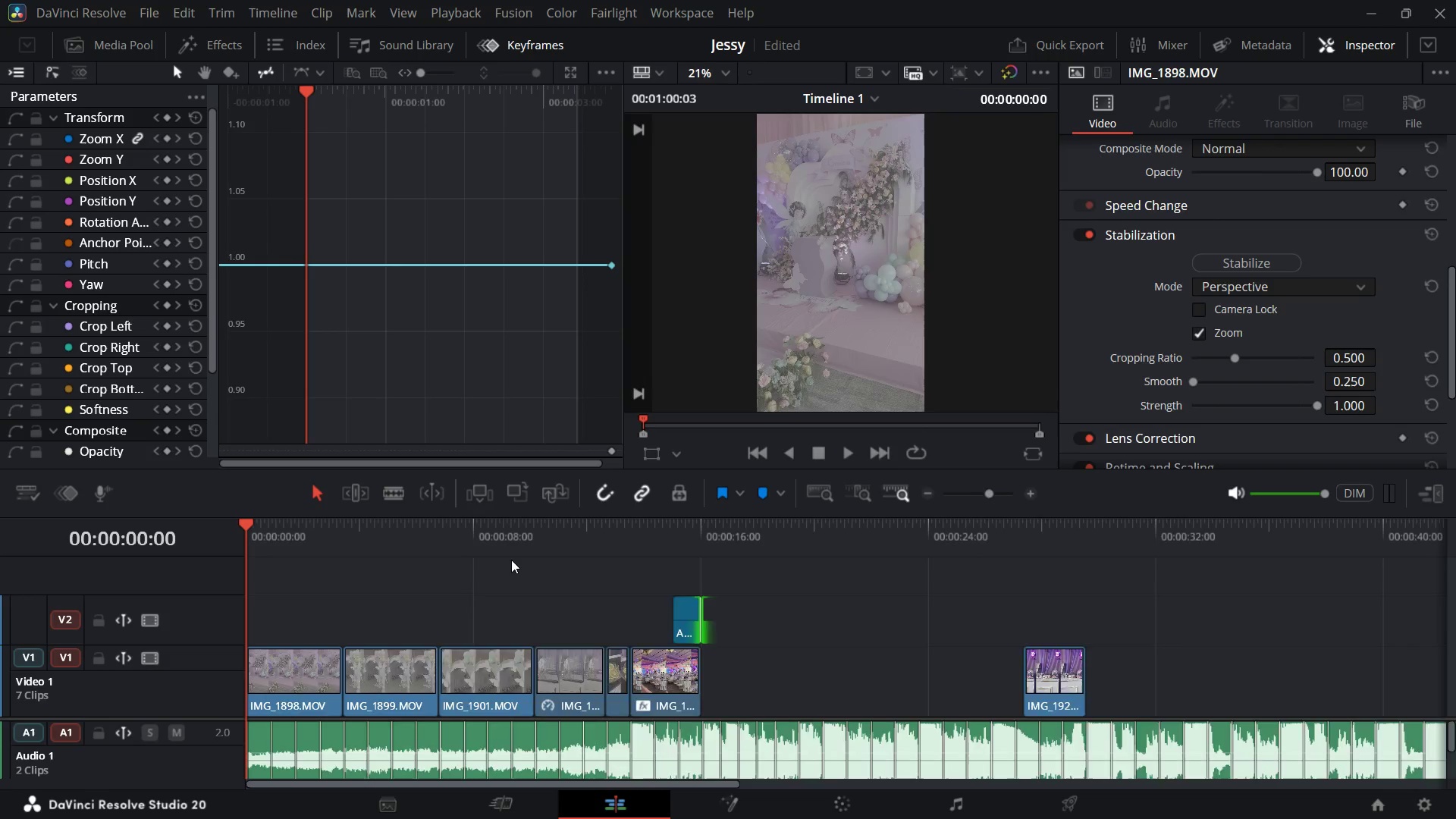 
key(Control+Minus)
 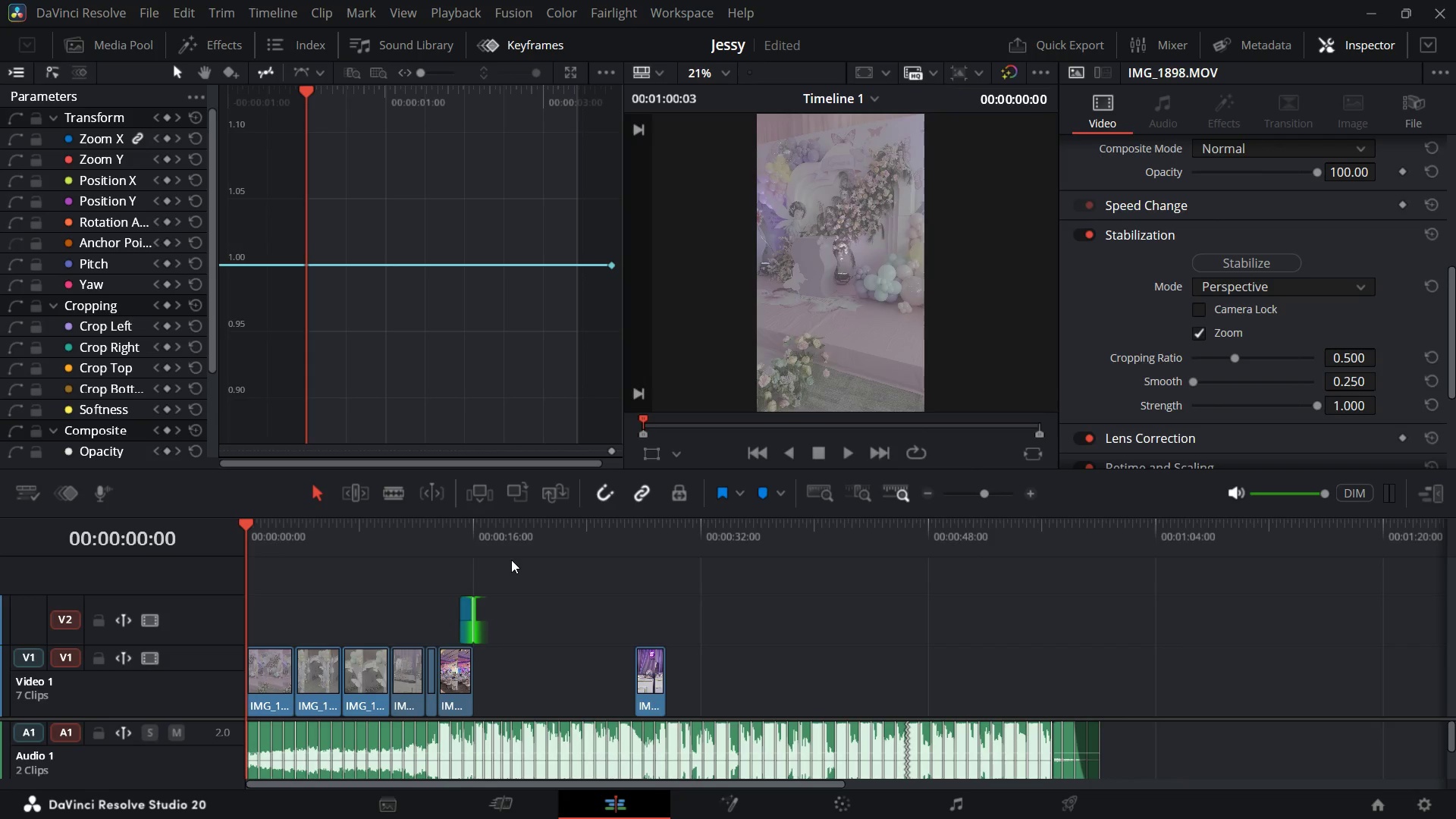 
key(Space)
 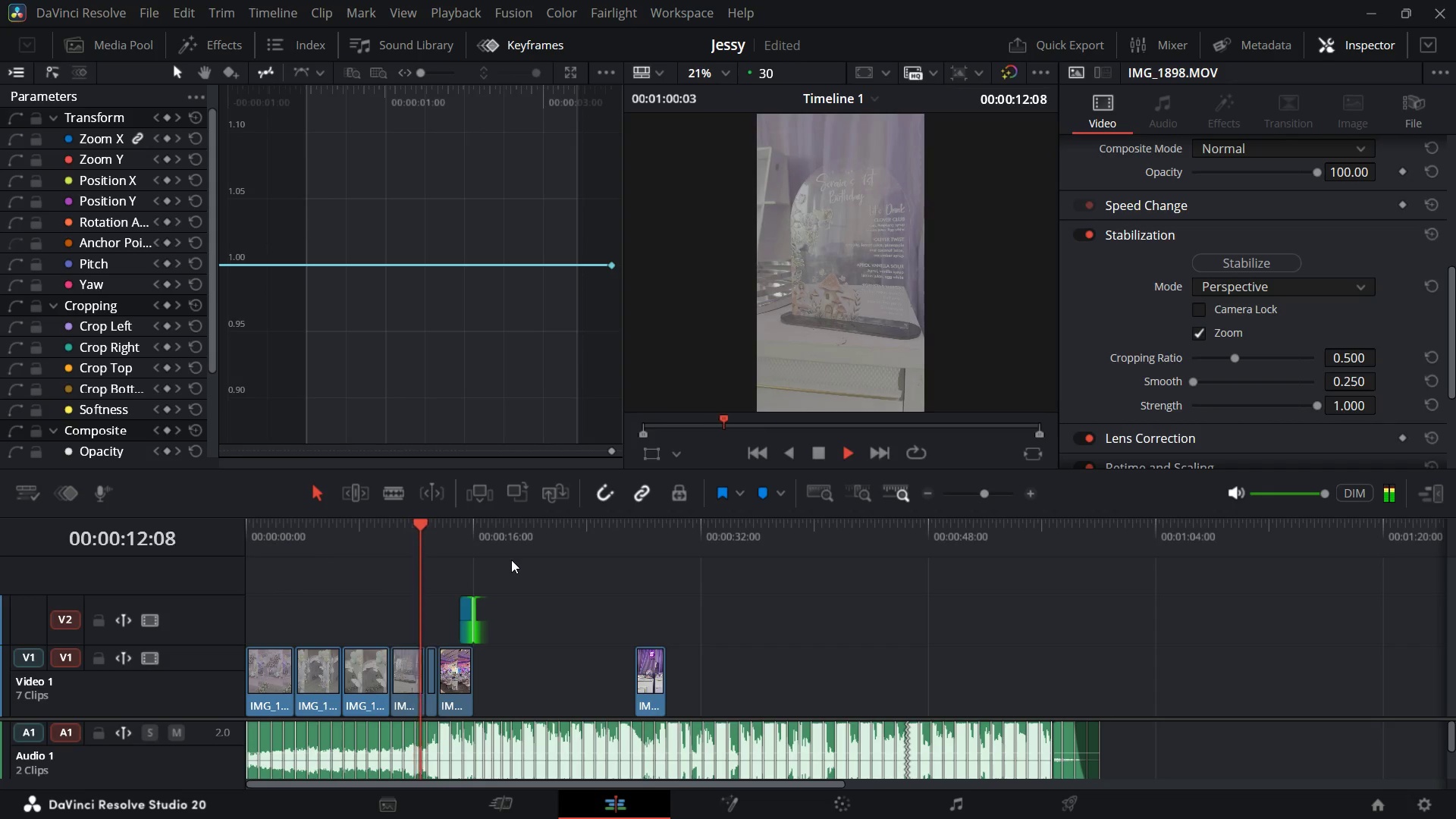 
wait(17.4)
 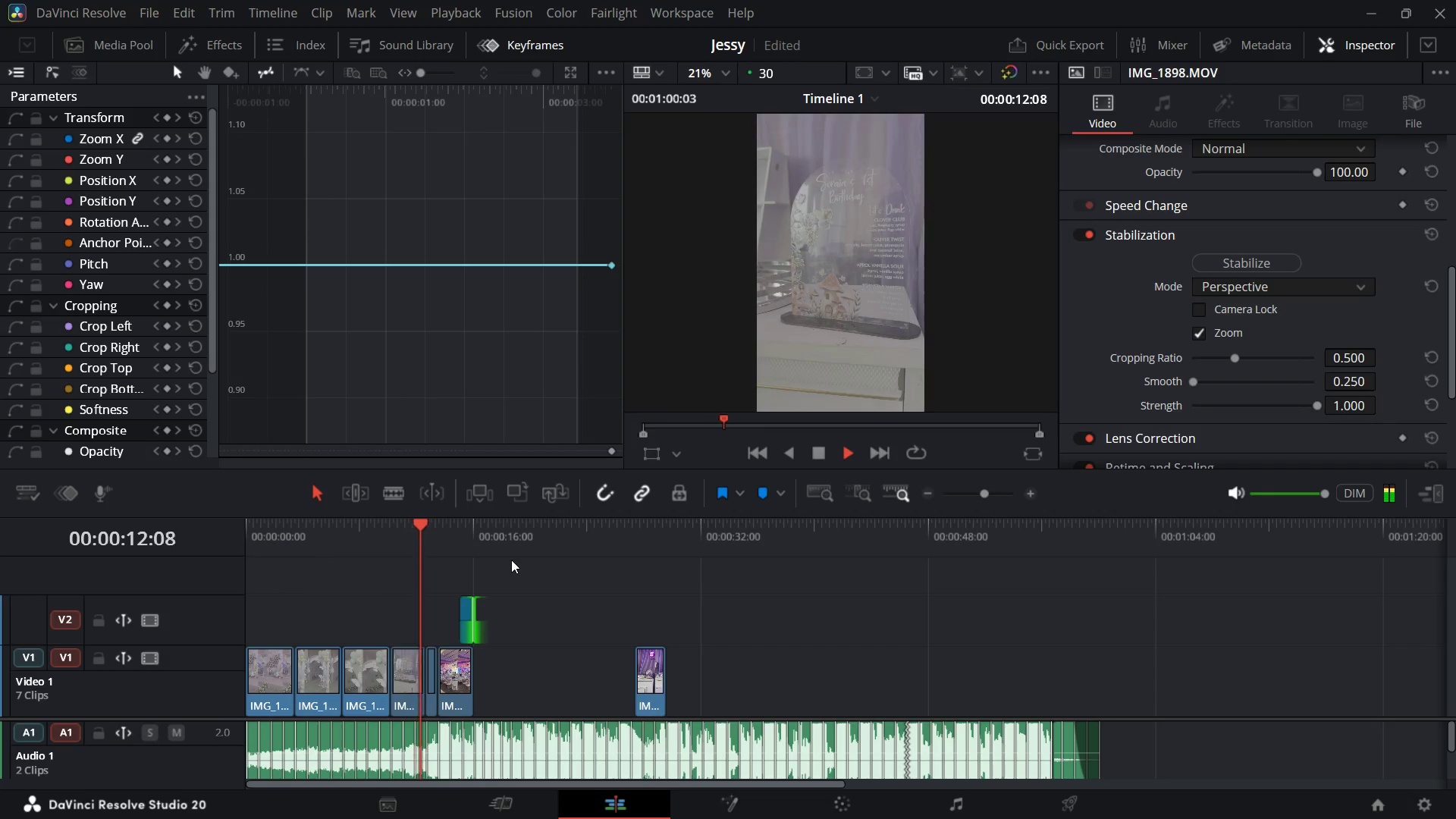 
key(Space)
 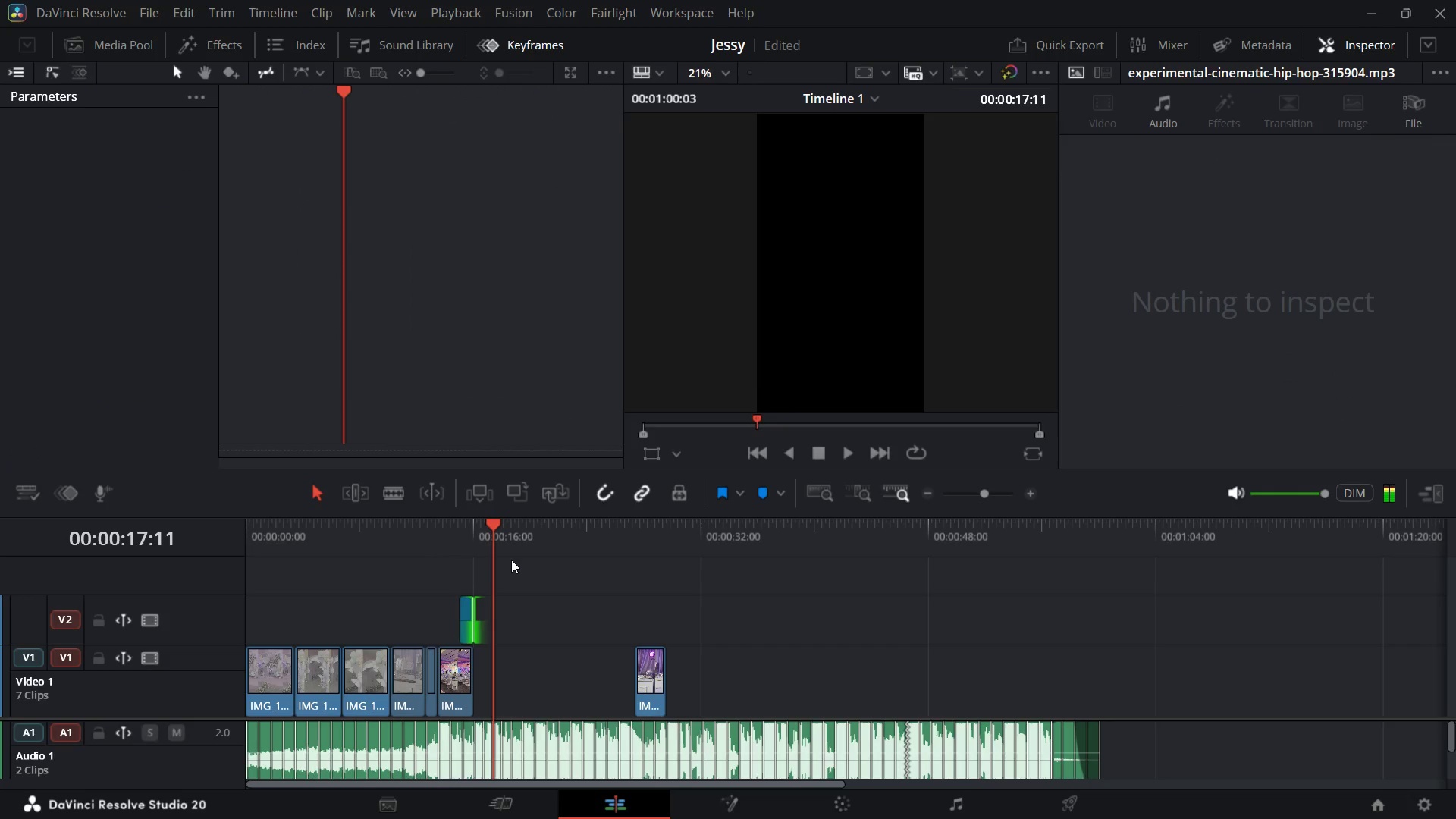 
key(Control+Equal)
 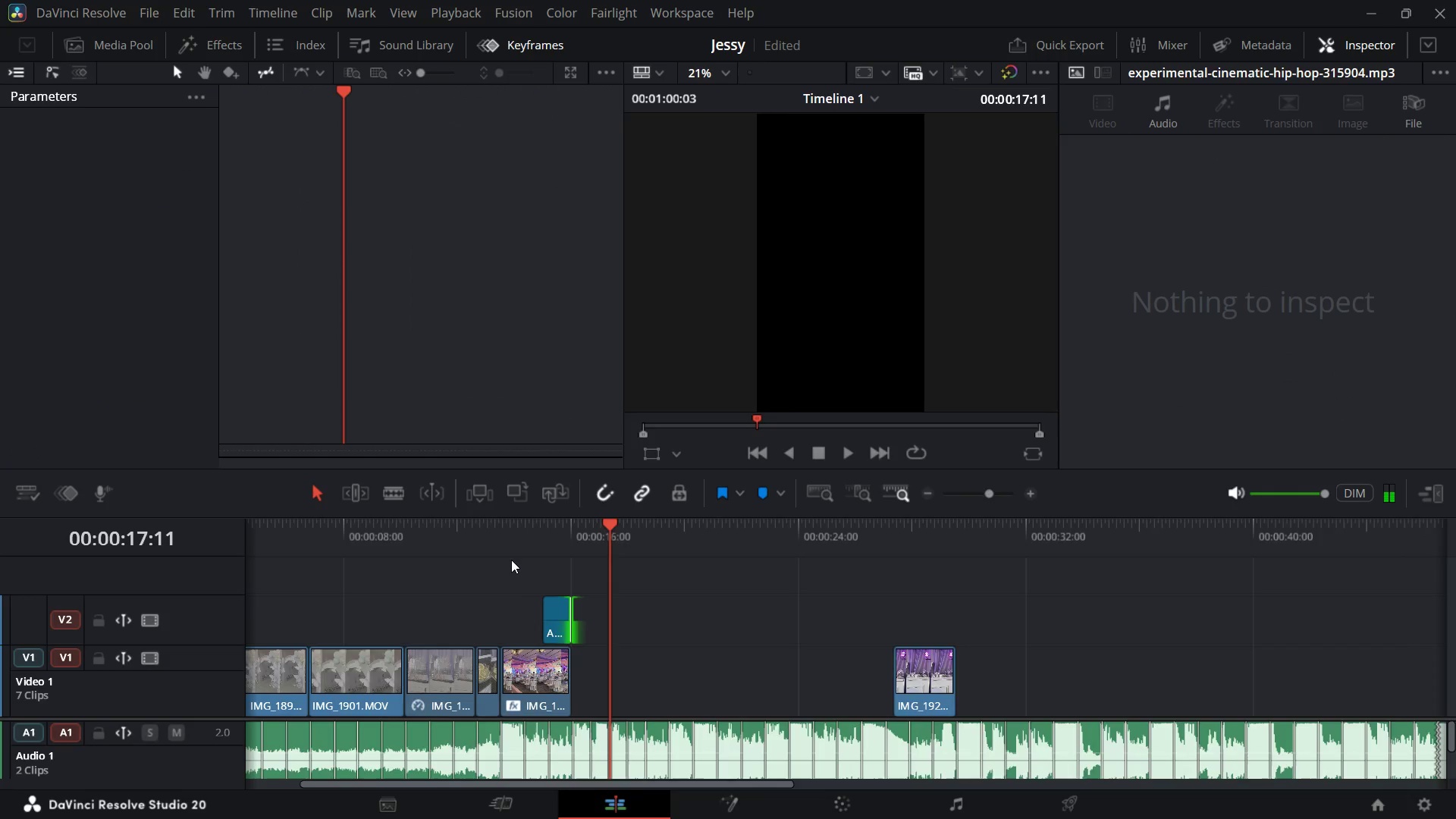 
key(Control+Equal)
 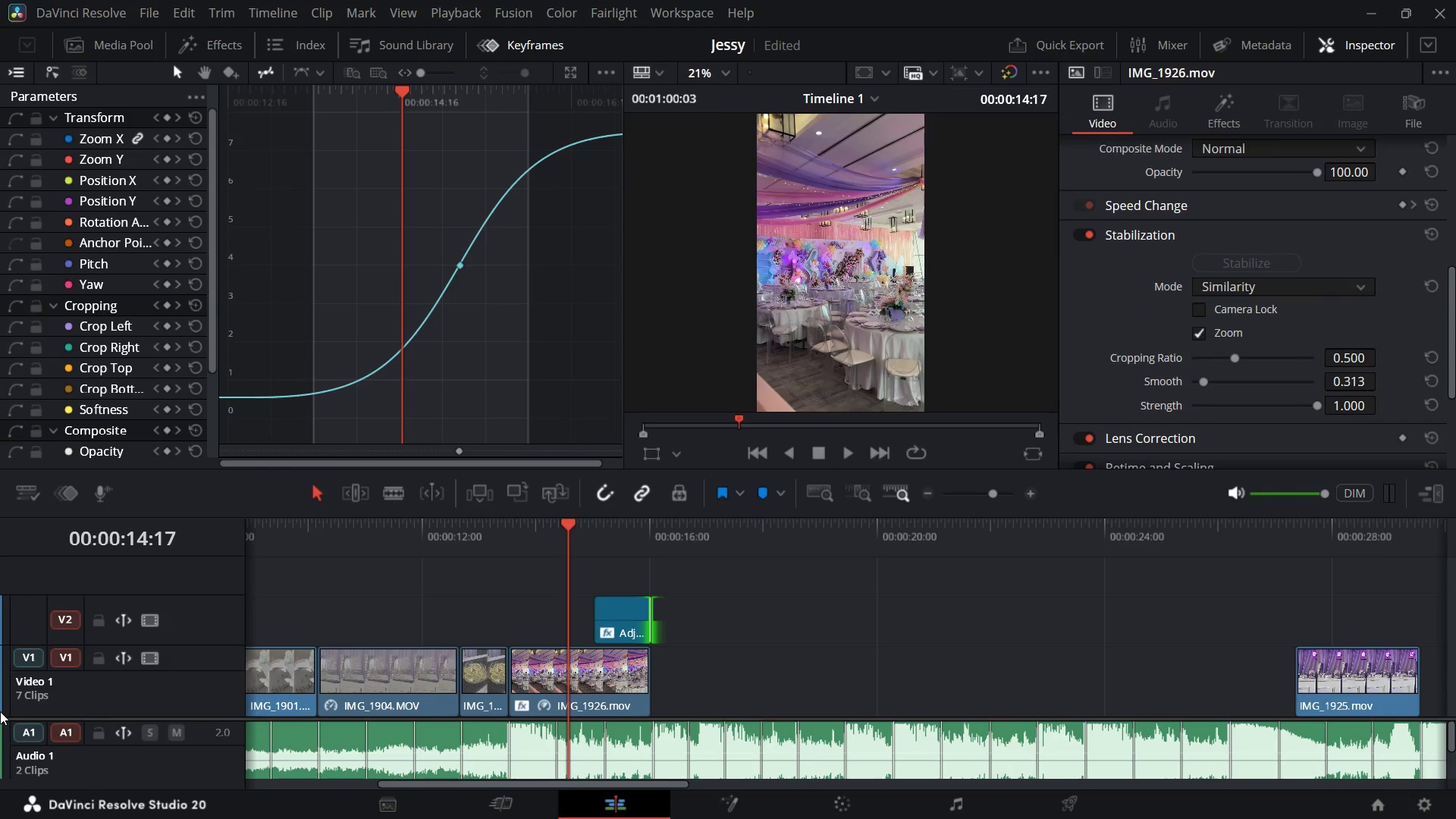 
wait(7.01)
 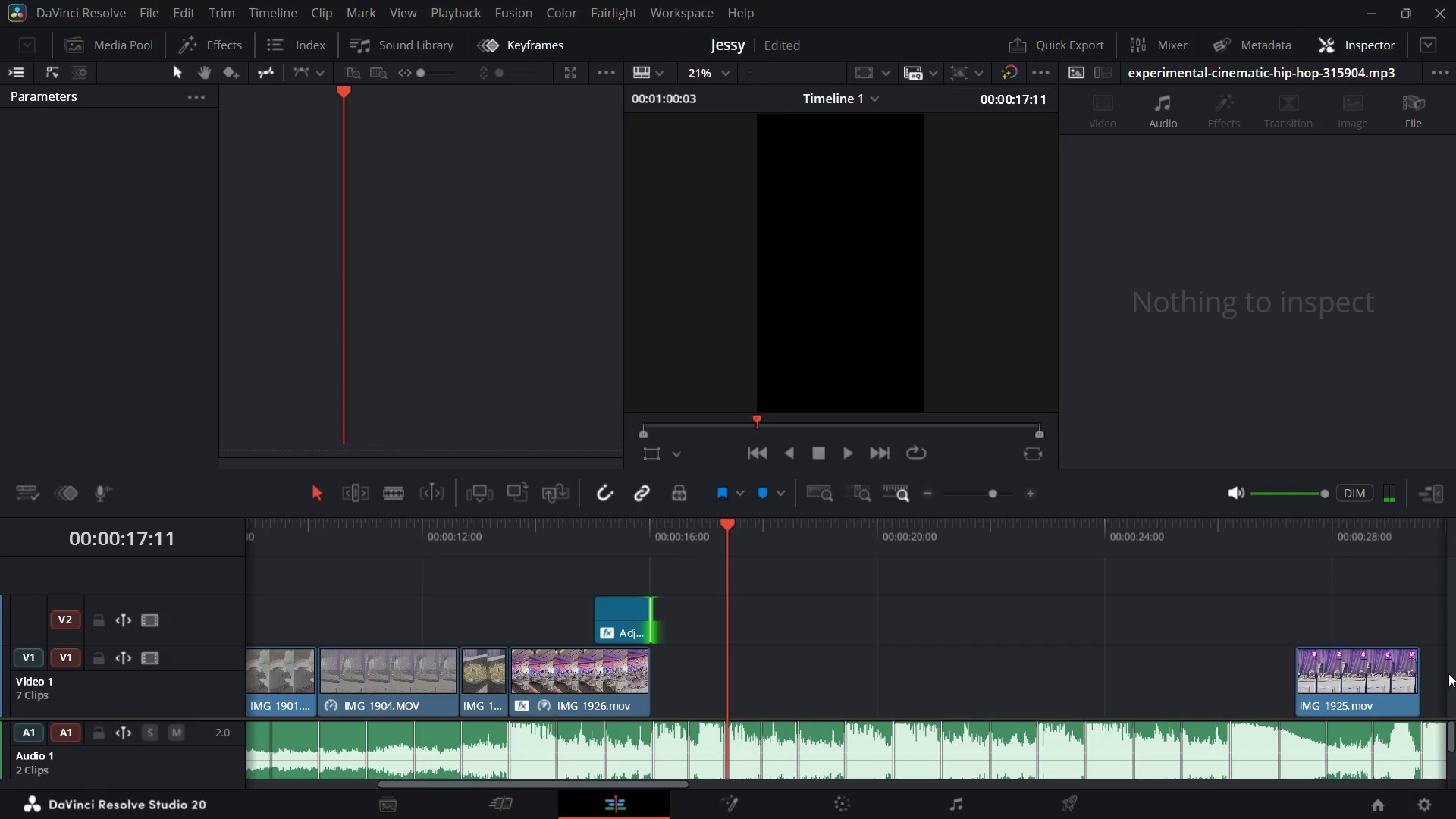 
left_click([134, 45])
 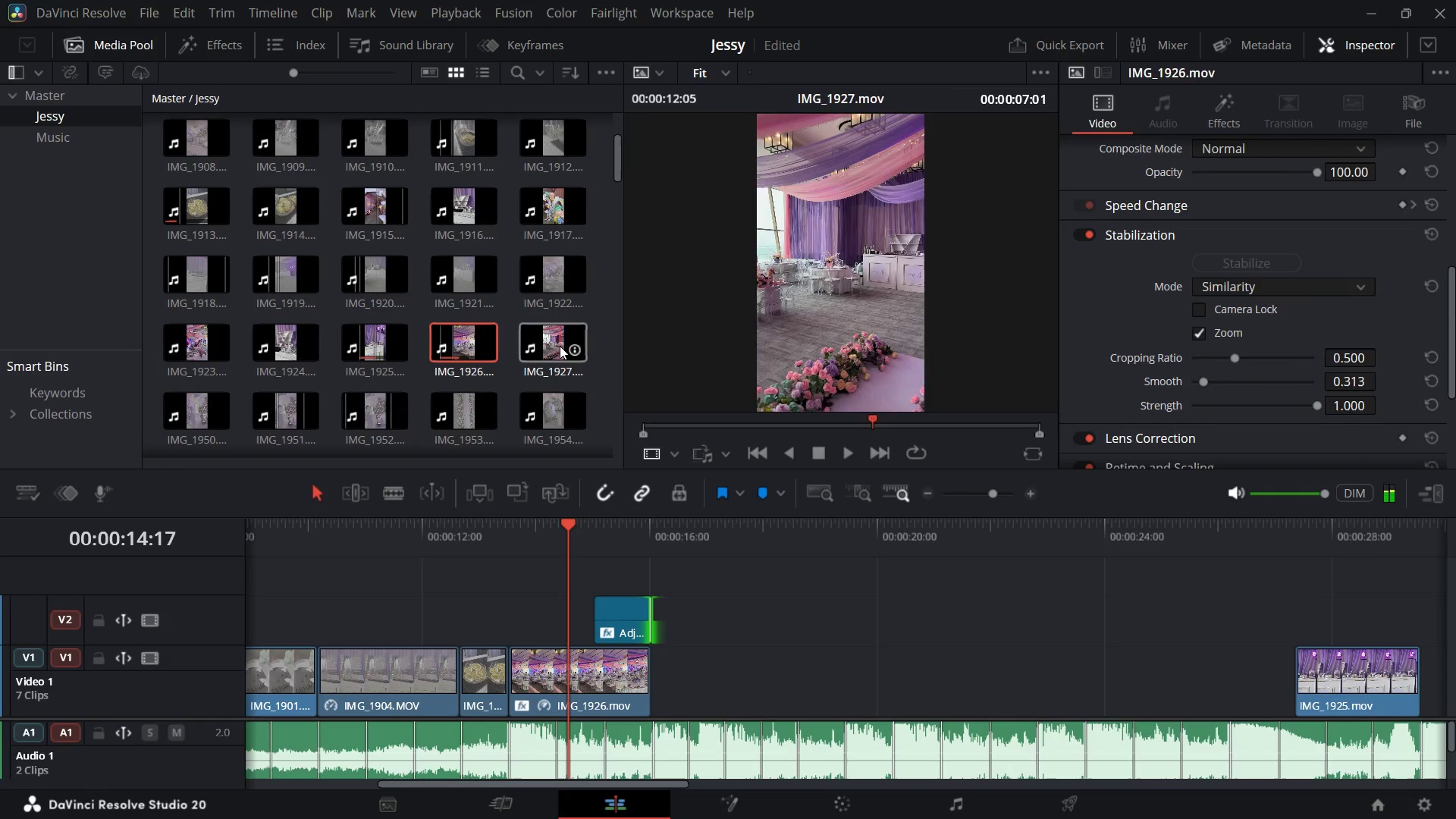 
wait(9.15)
 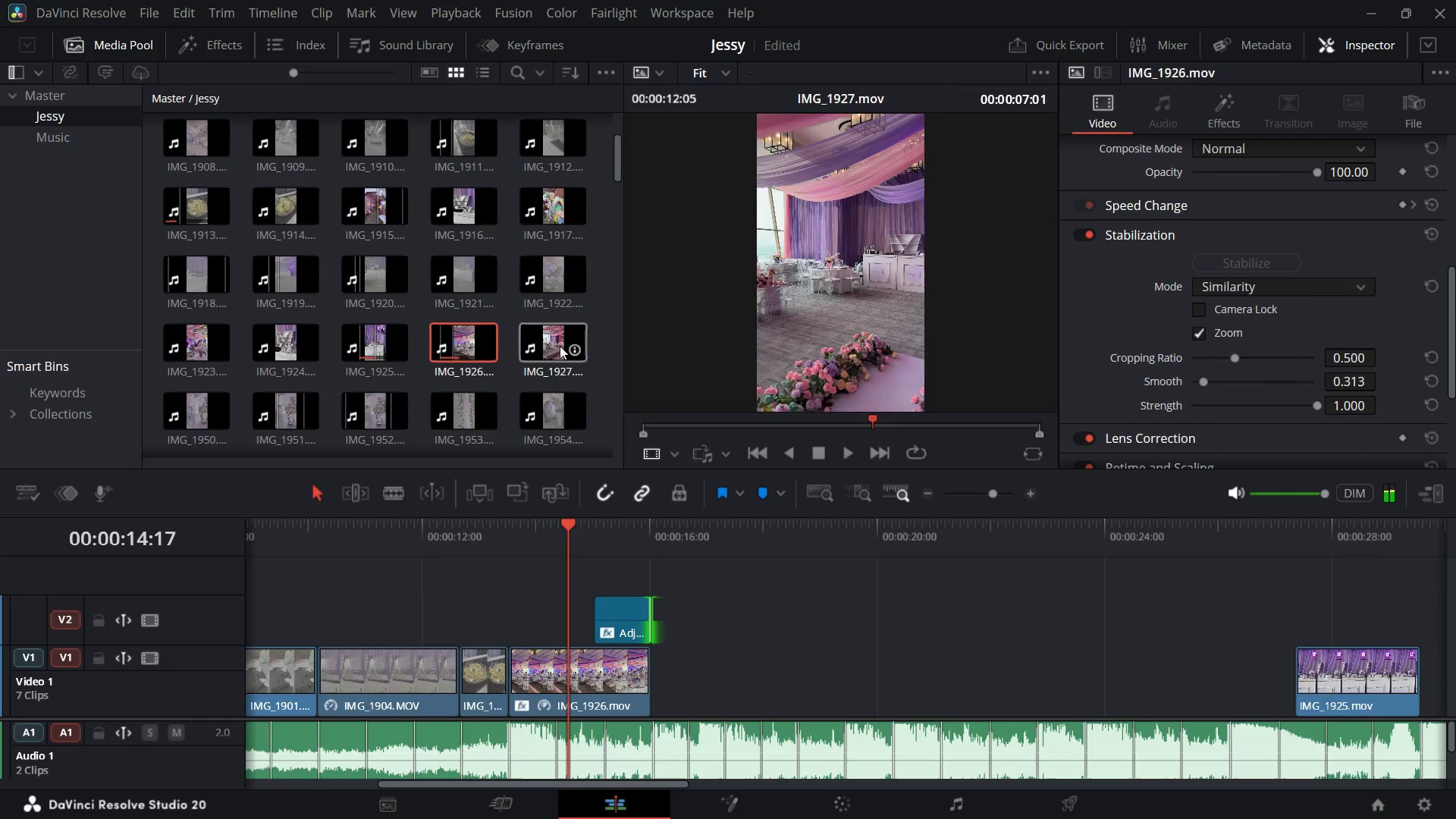 
double_click([542, 347])
 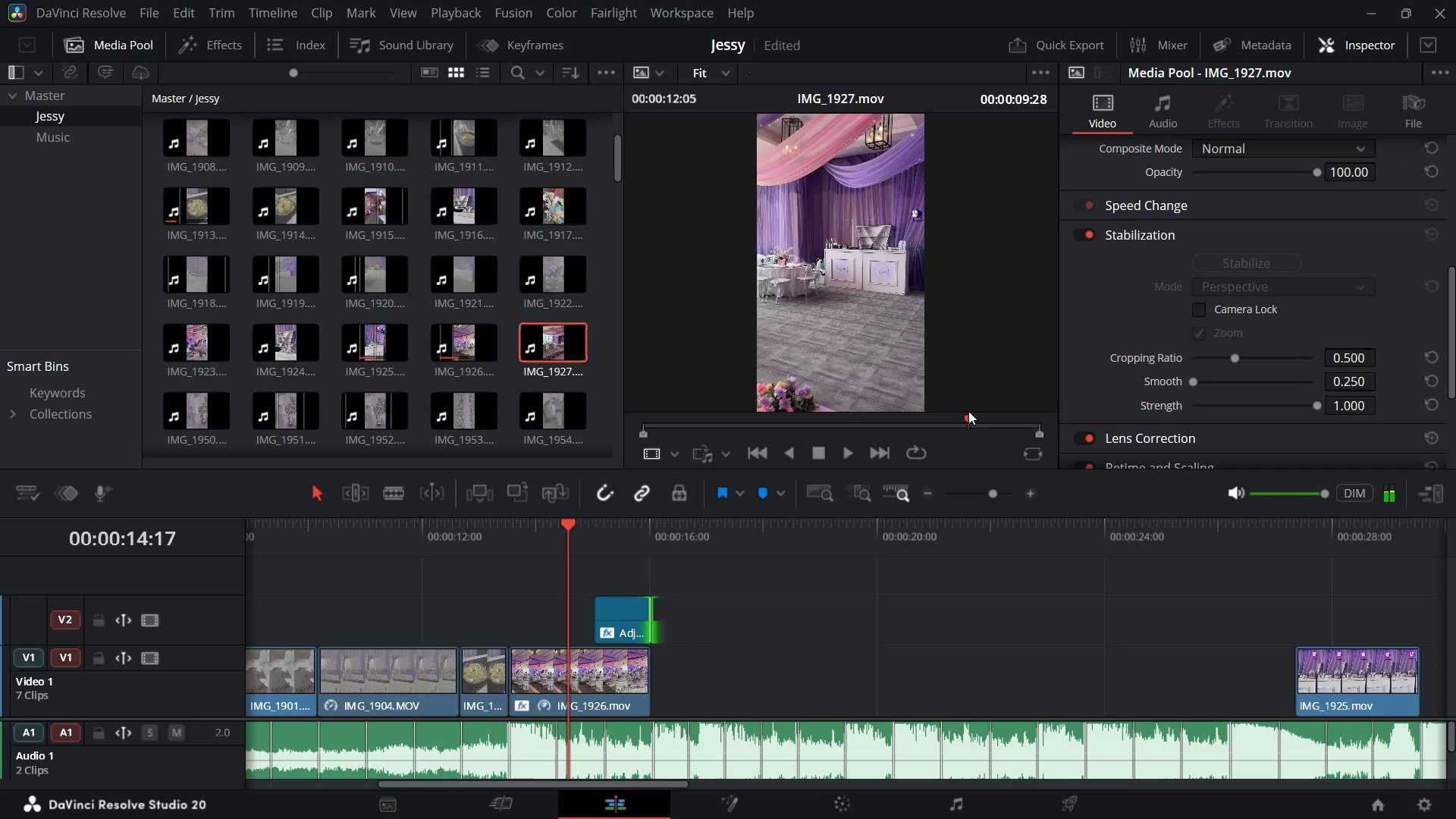 
wait(11.33)
 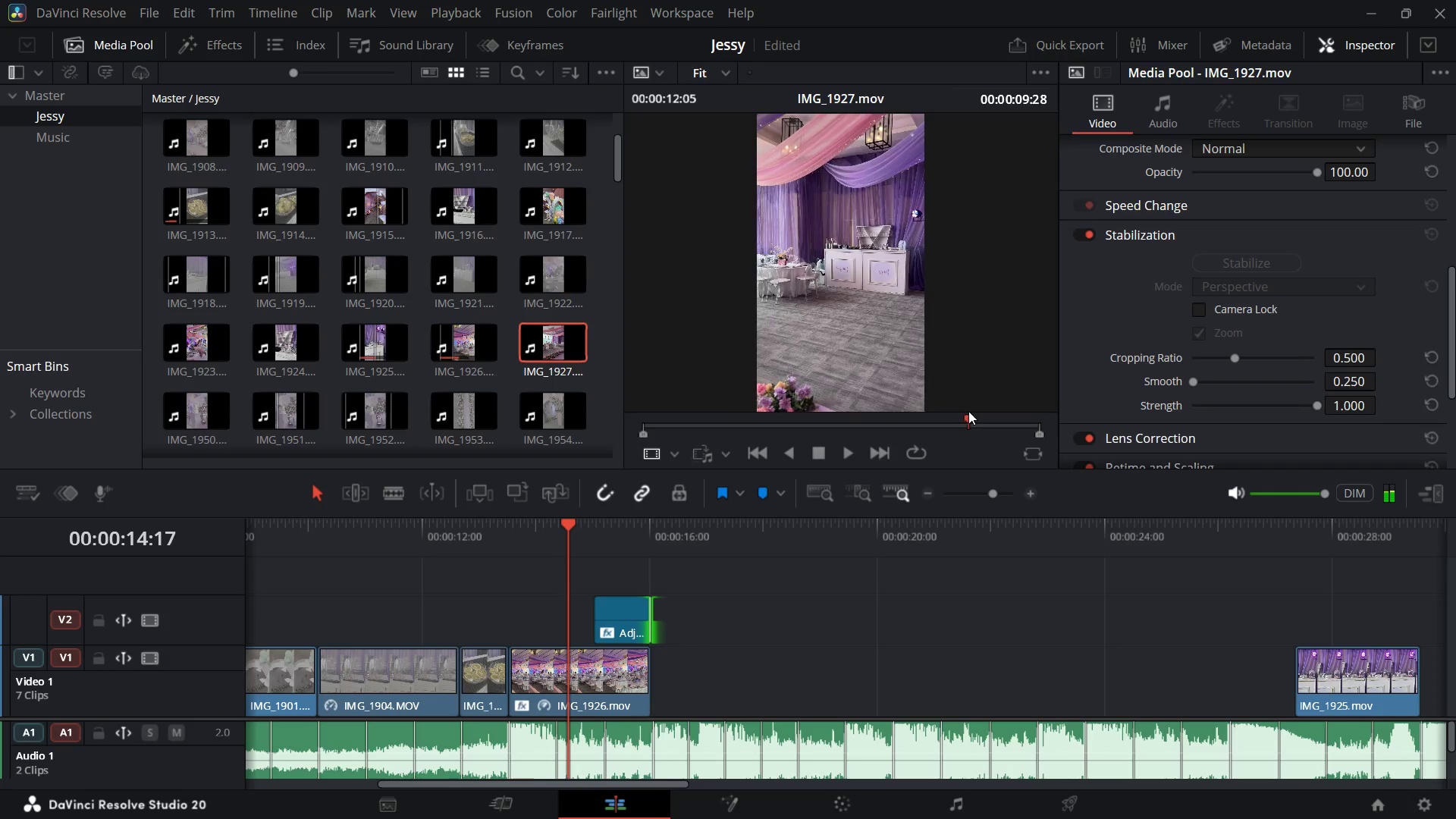 
key(I)
 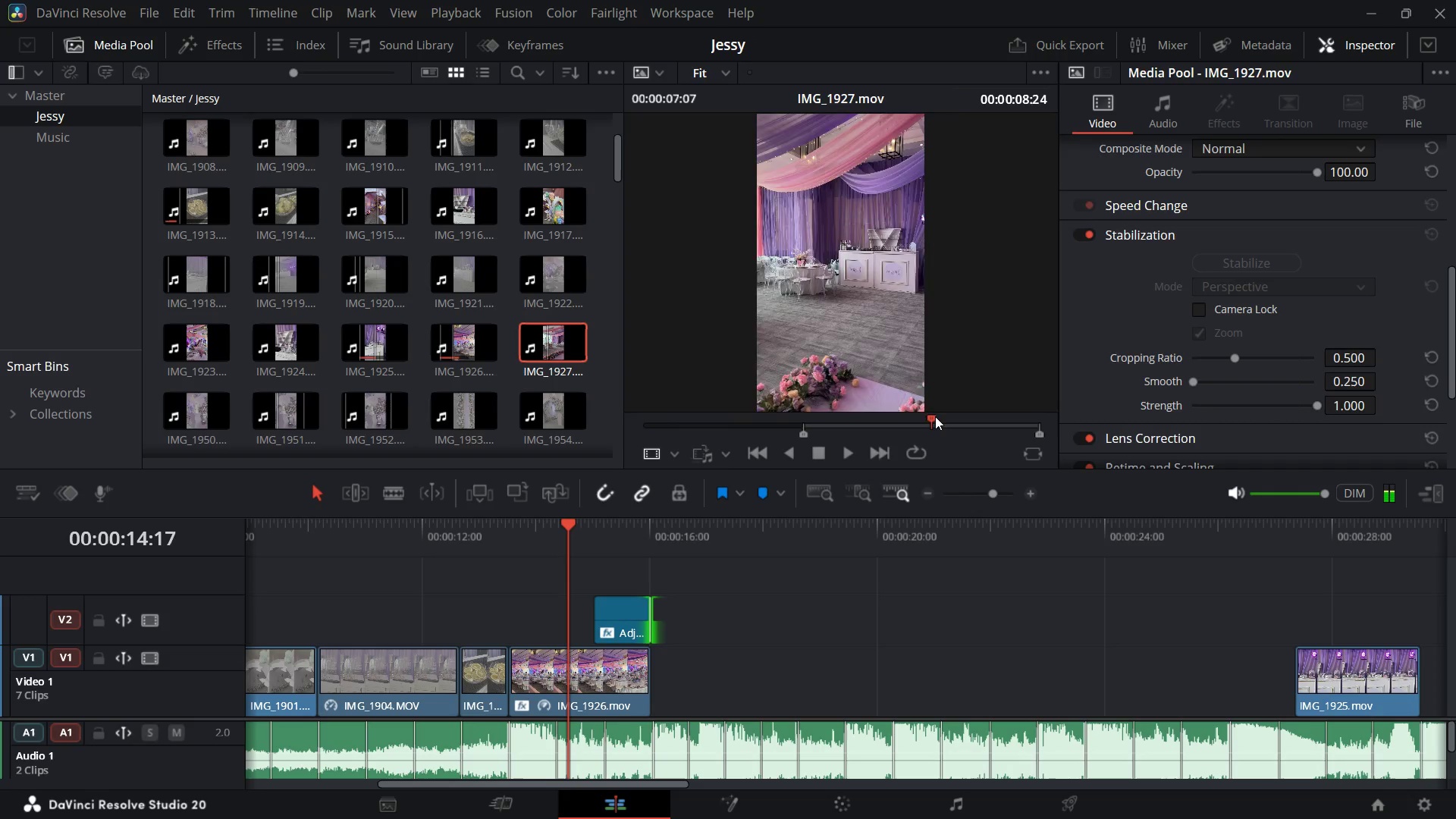 
wait(9.89)
 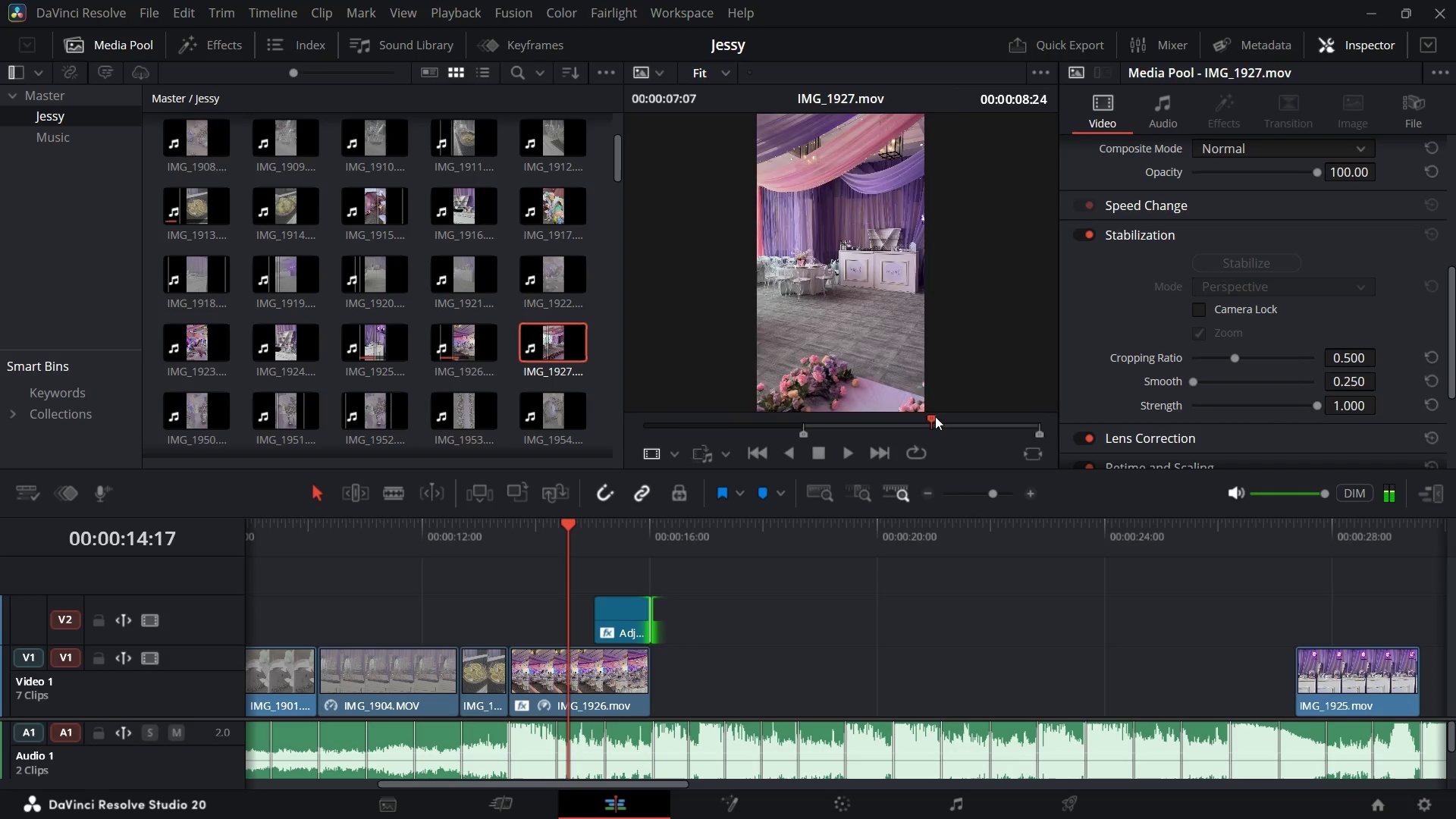 
key(O)
 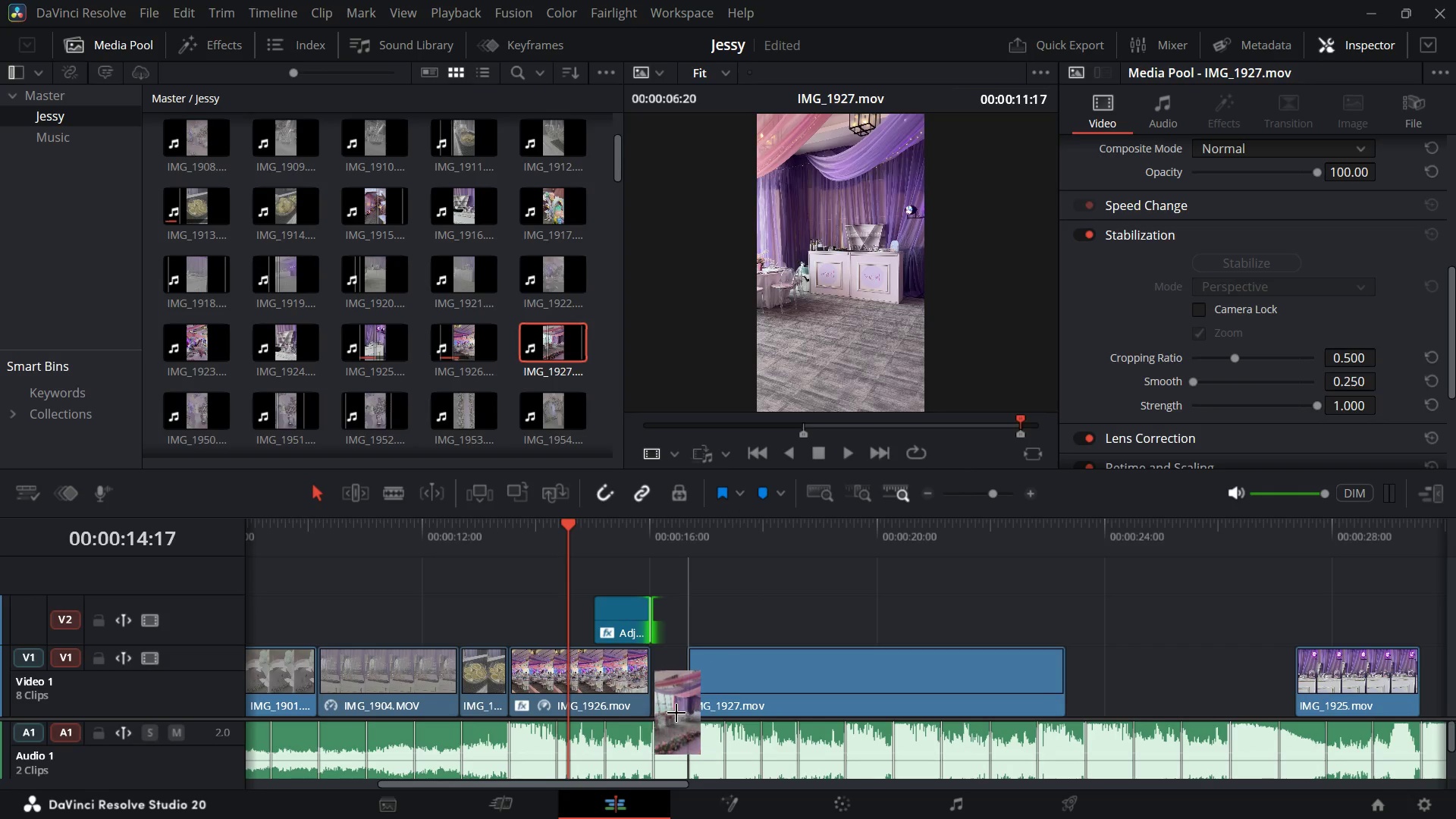 
wait(9.08)
 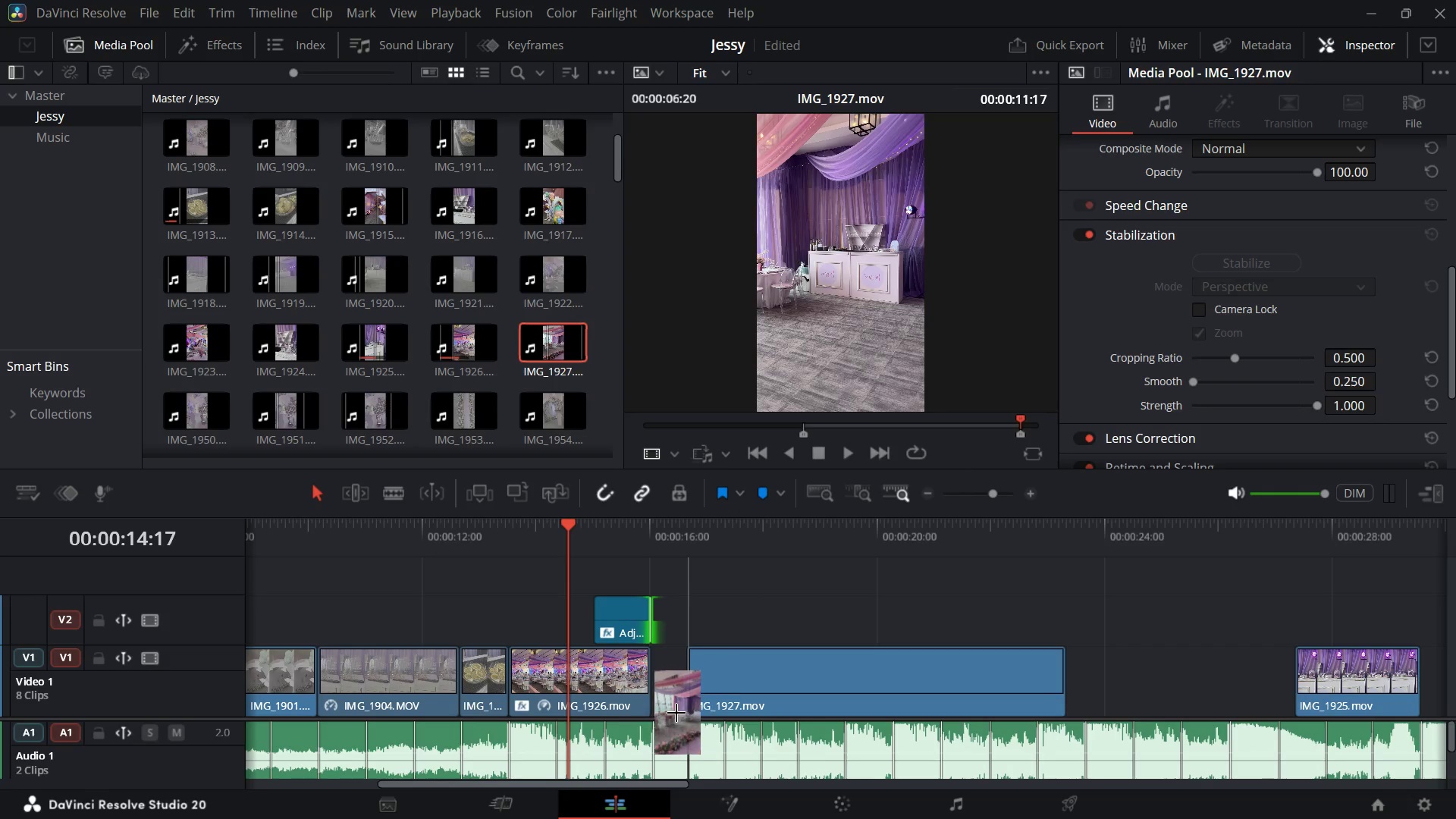 
key(Space)
 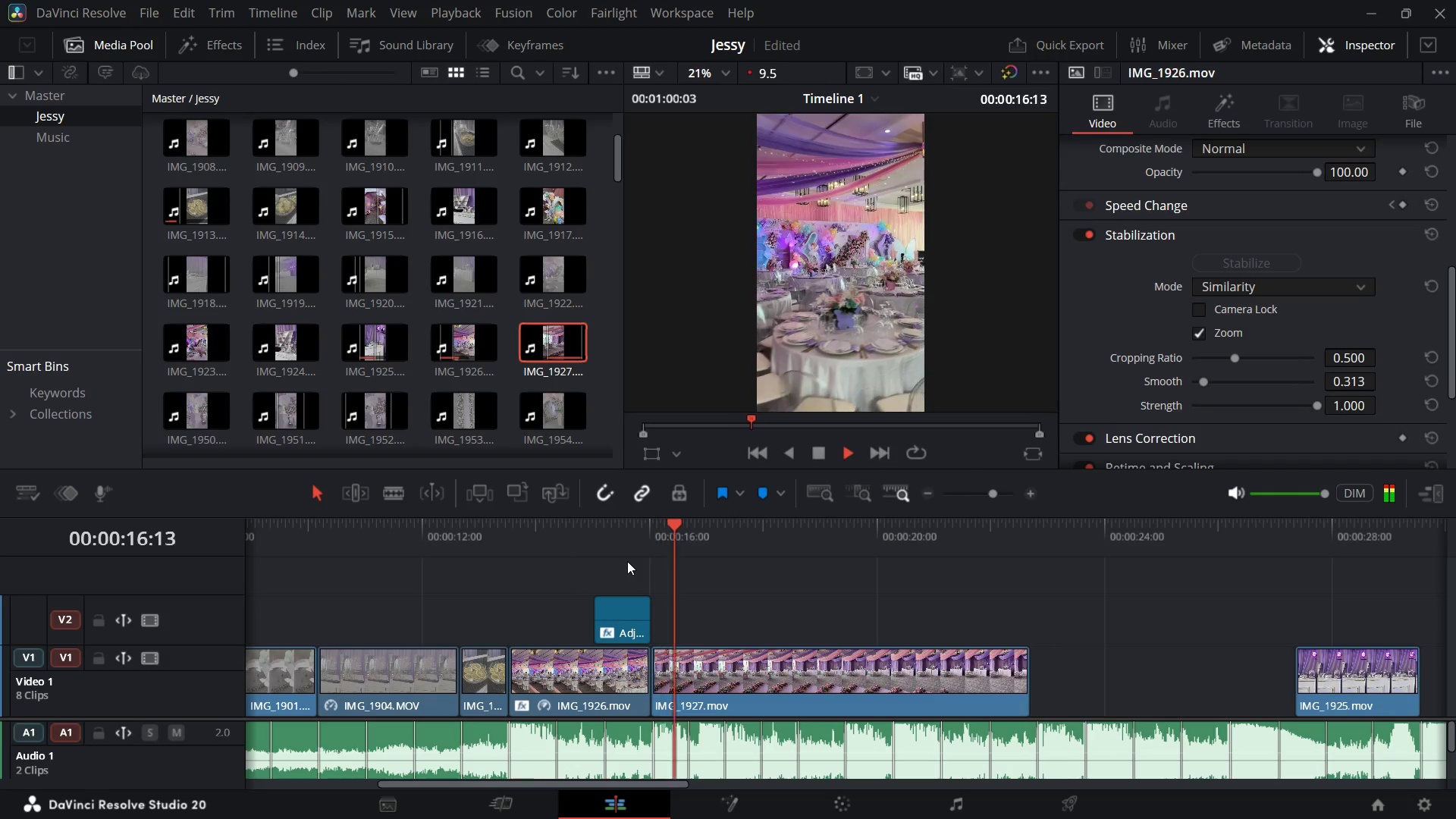 
key(Space)
 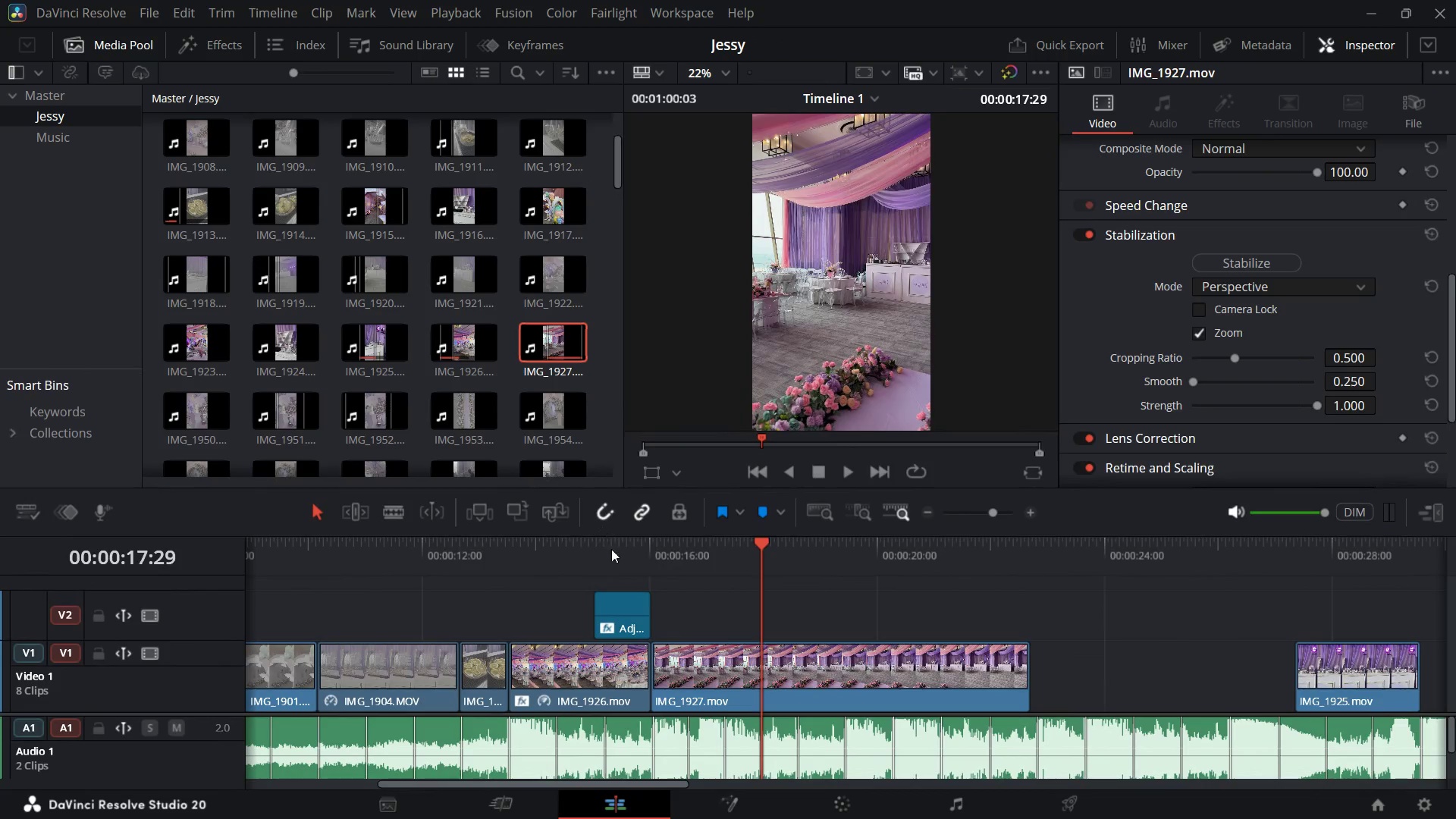 
wait(10.82)
 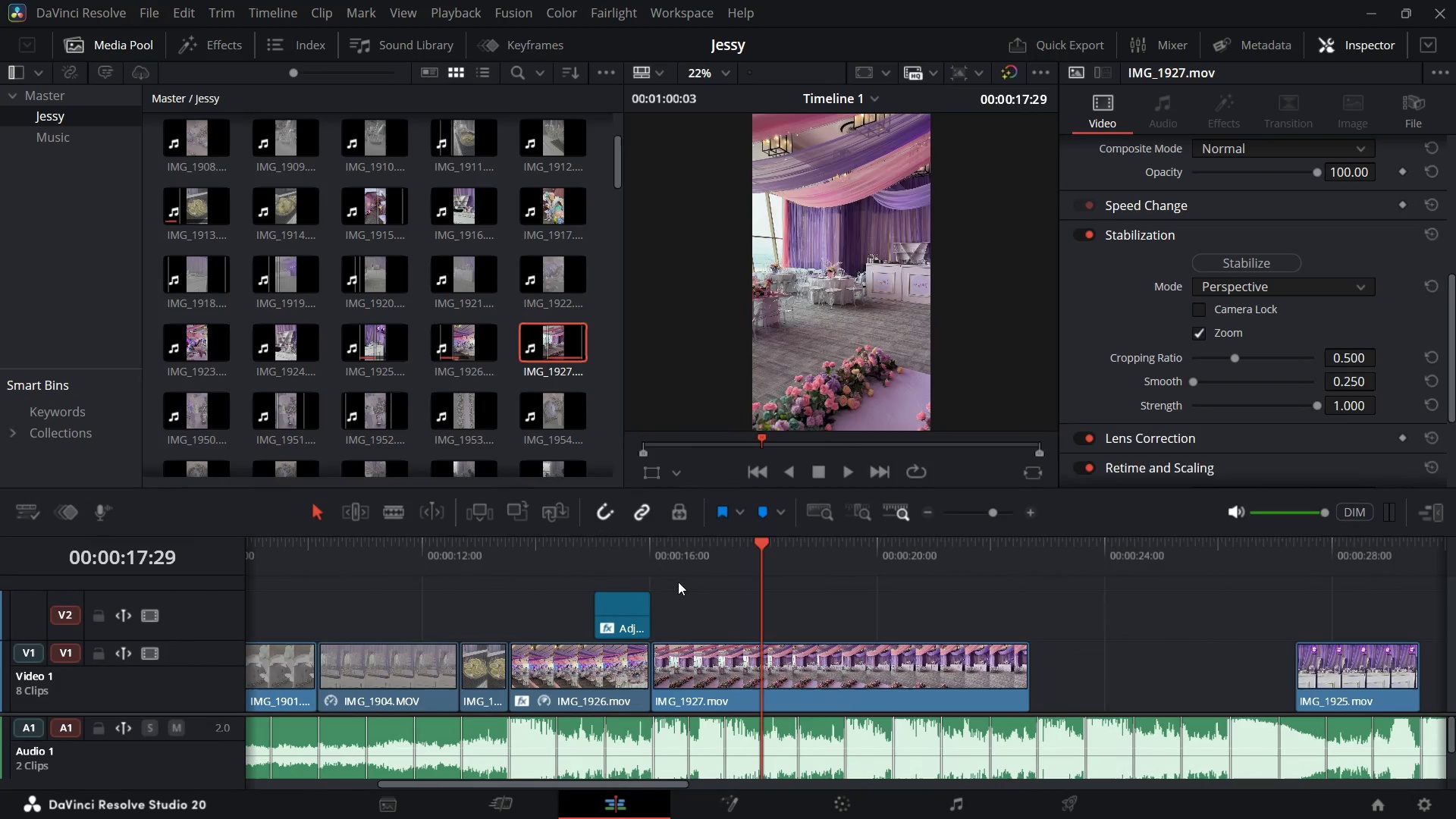 
key(Control+S)
 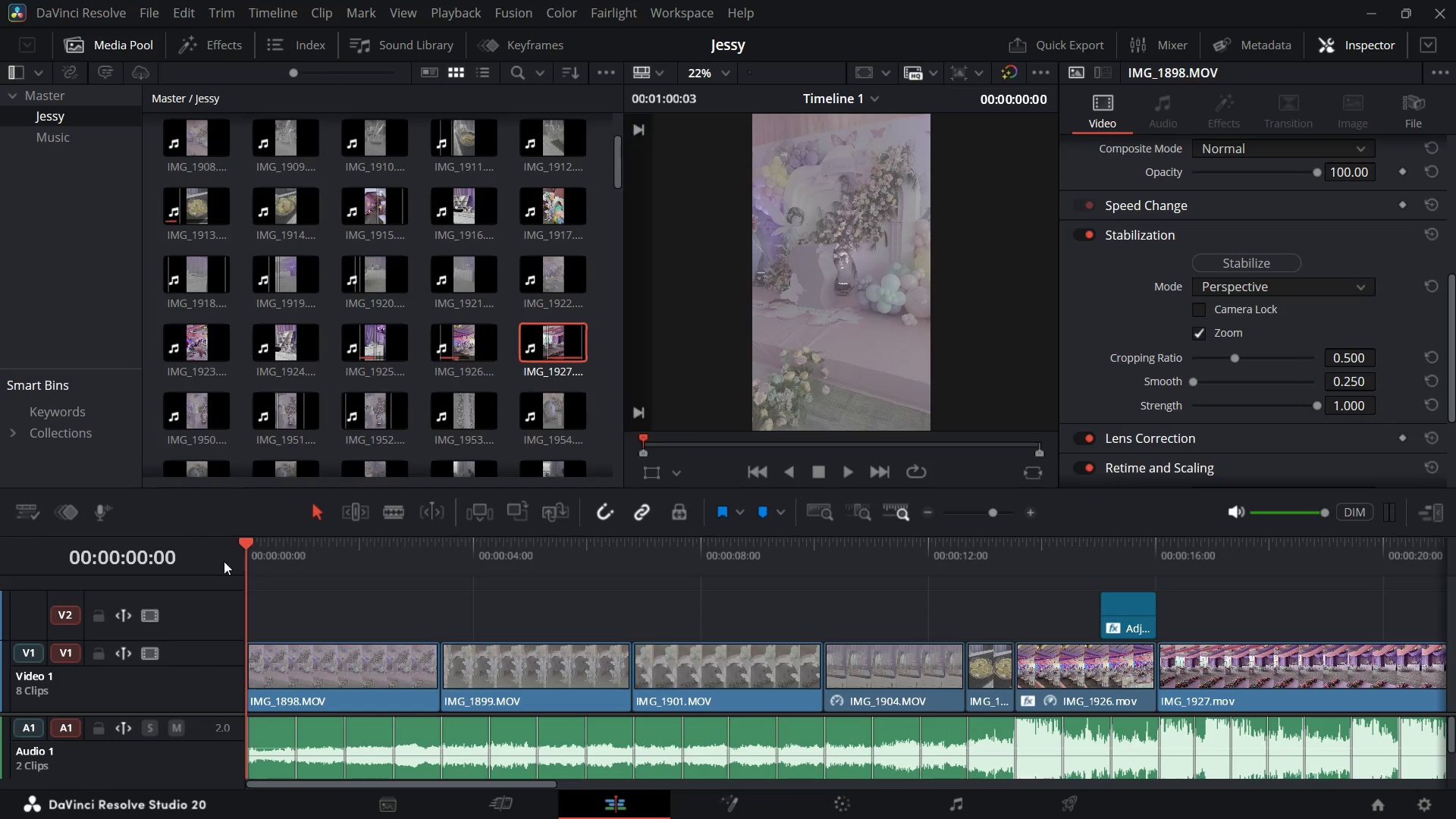 
key(Space)
 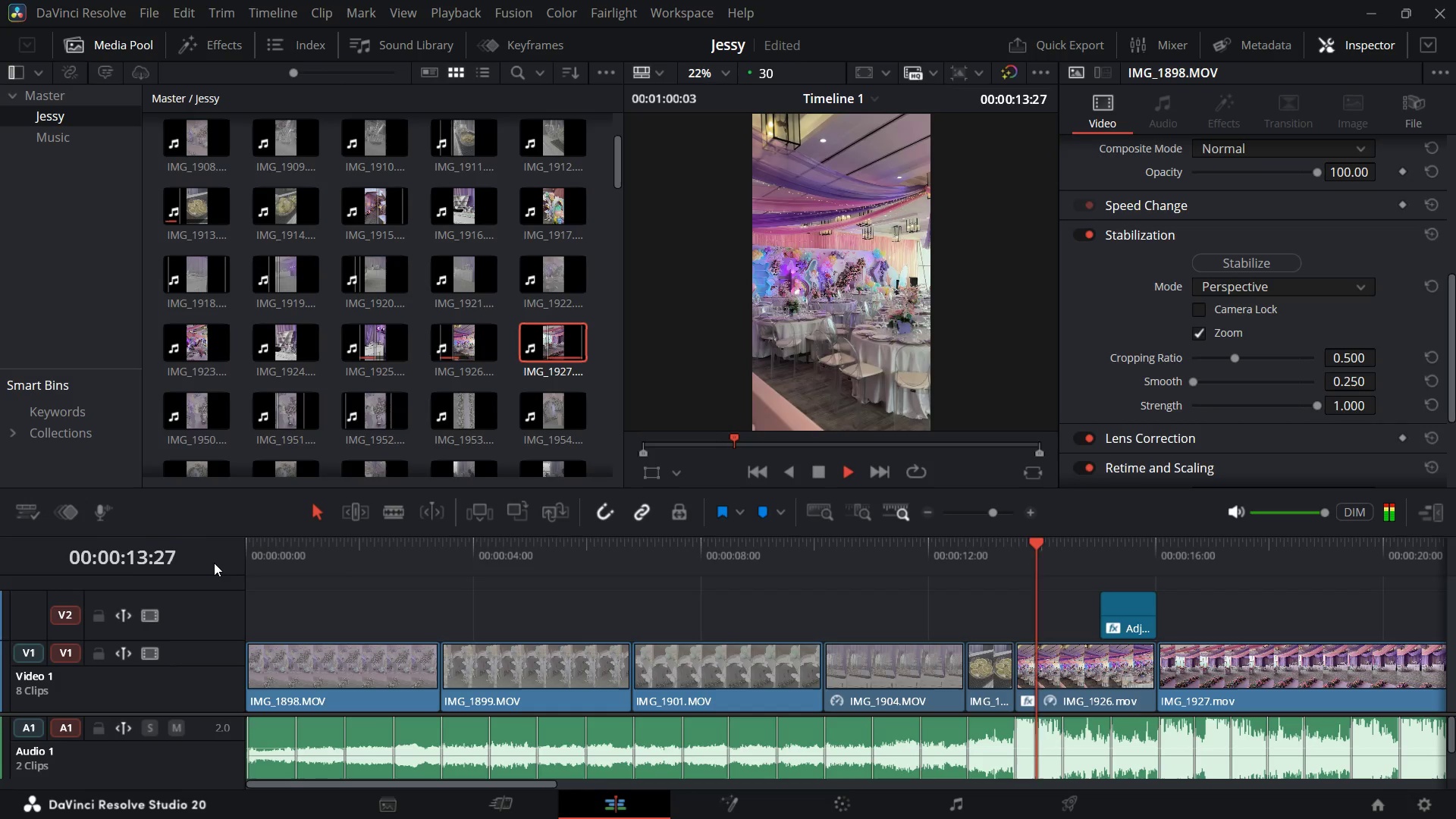 
wait(18.94)
 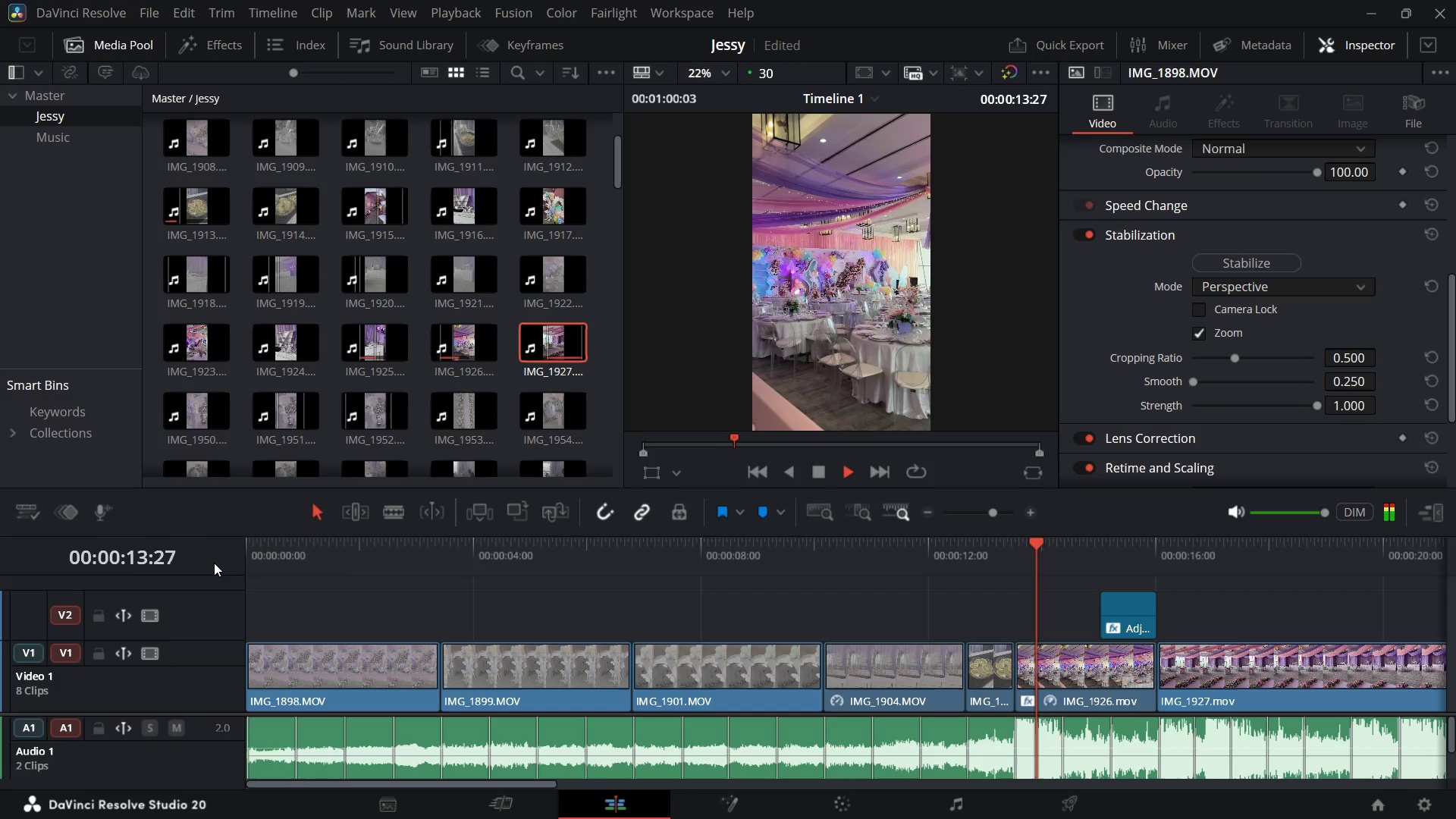 
key(Space)
 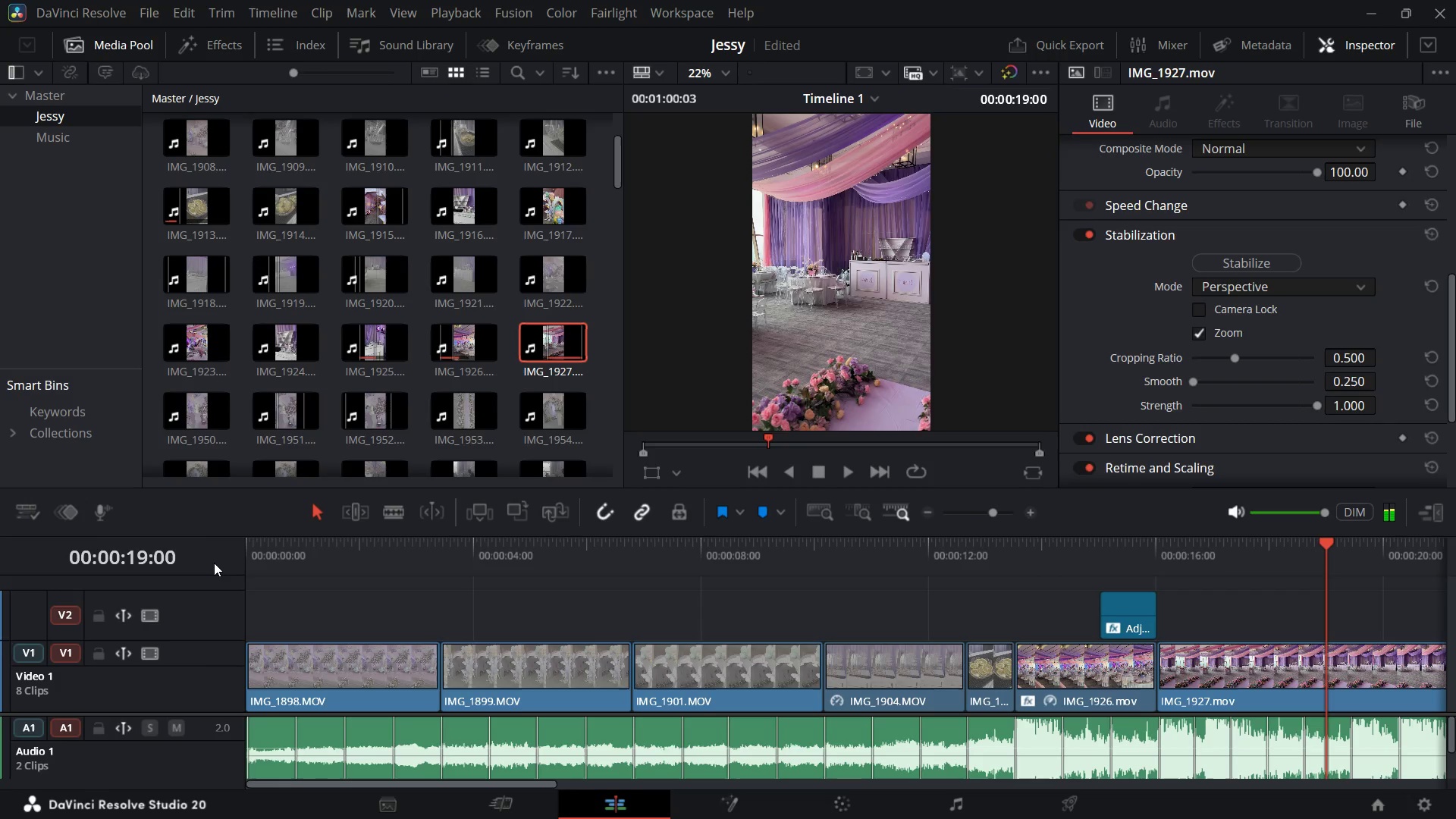 
key(Space)
 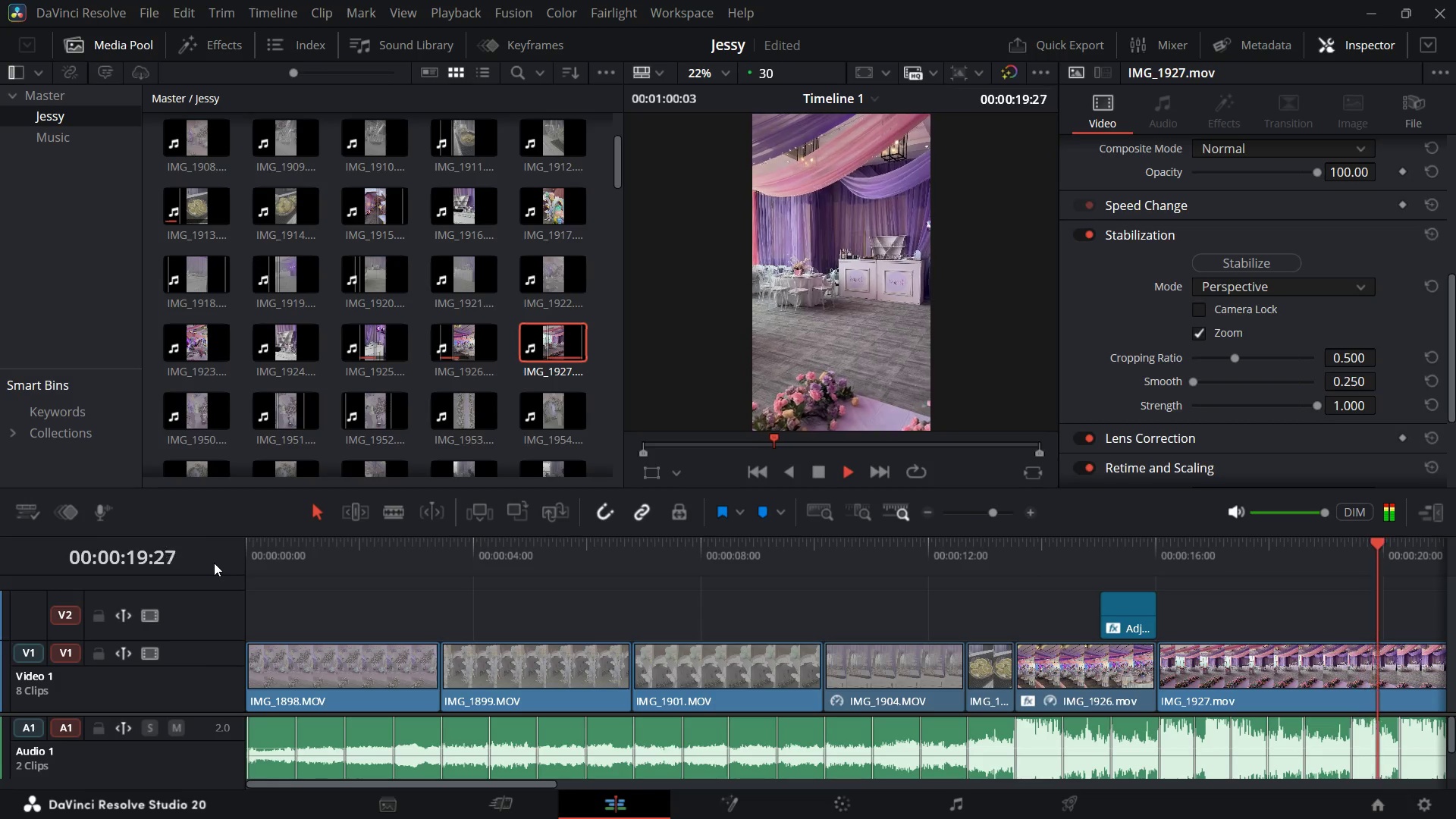 
key(Space)
 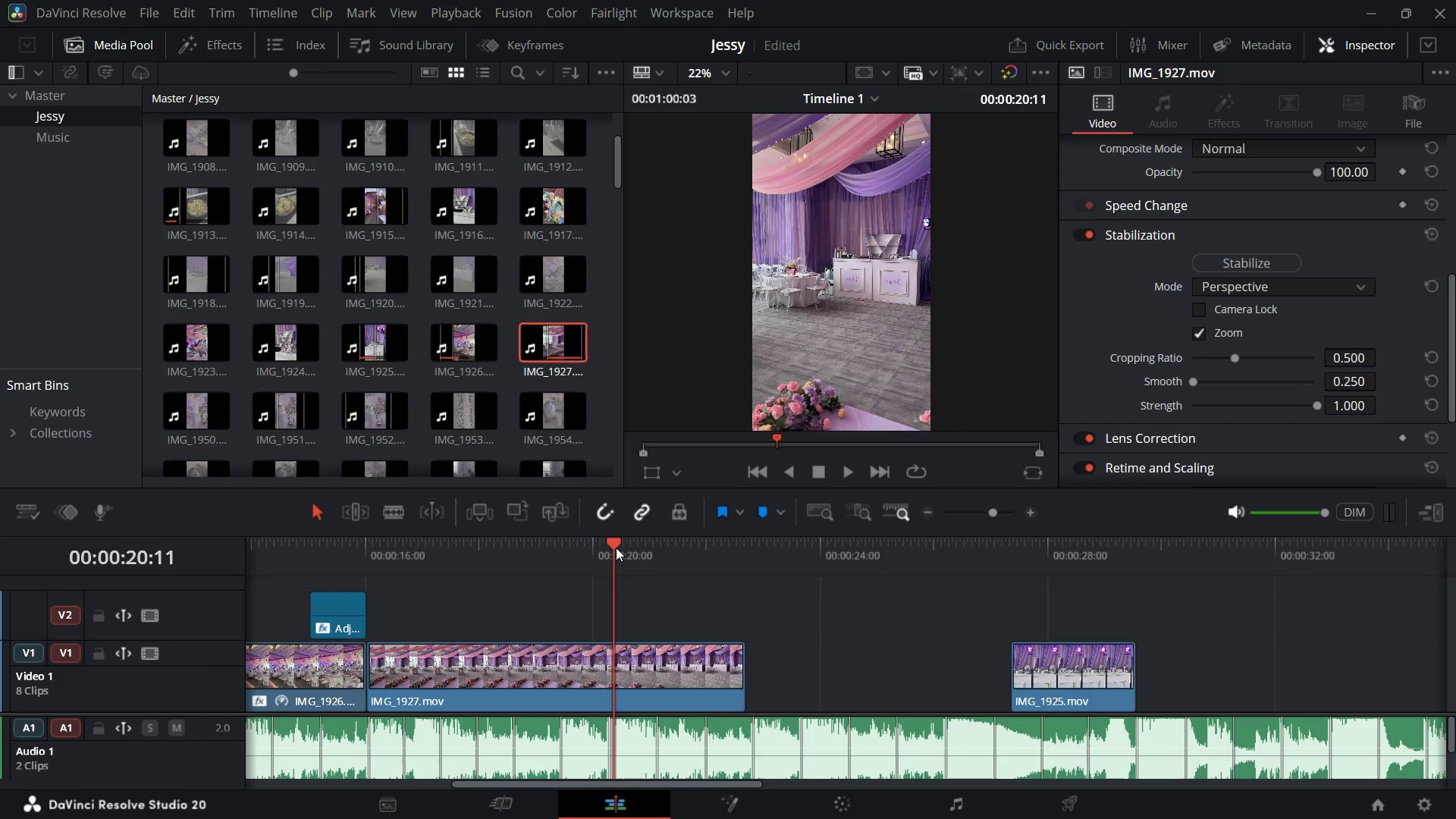 
wait(12.88)
 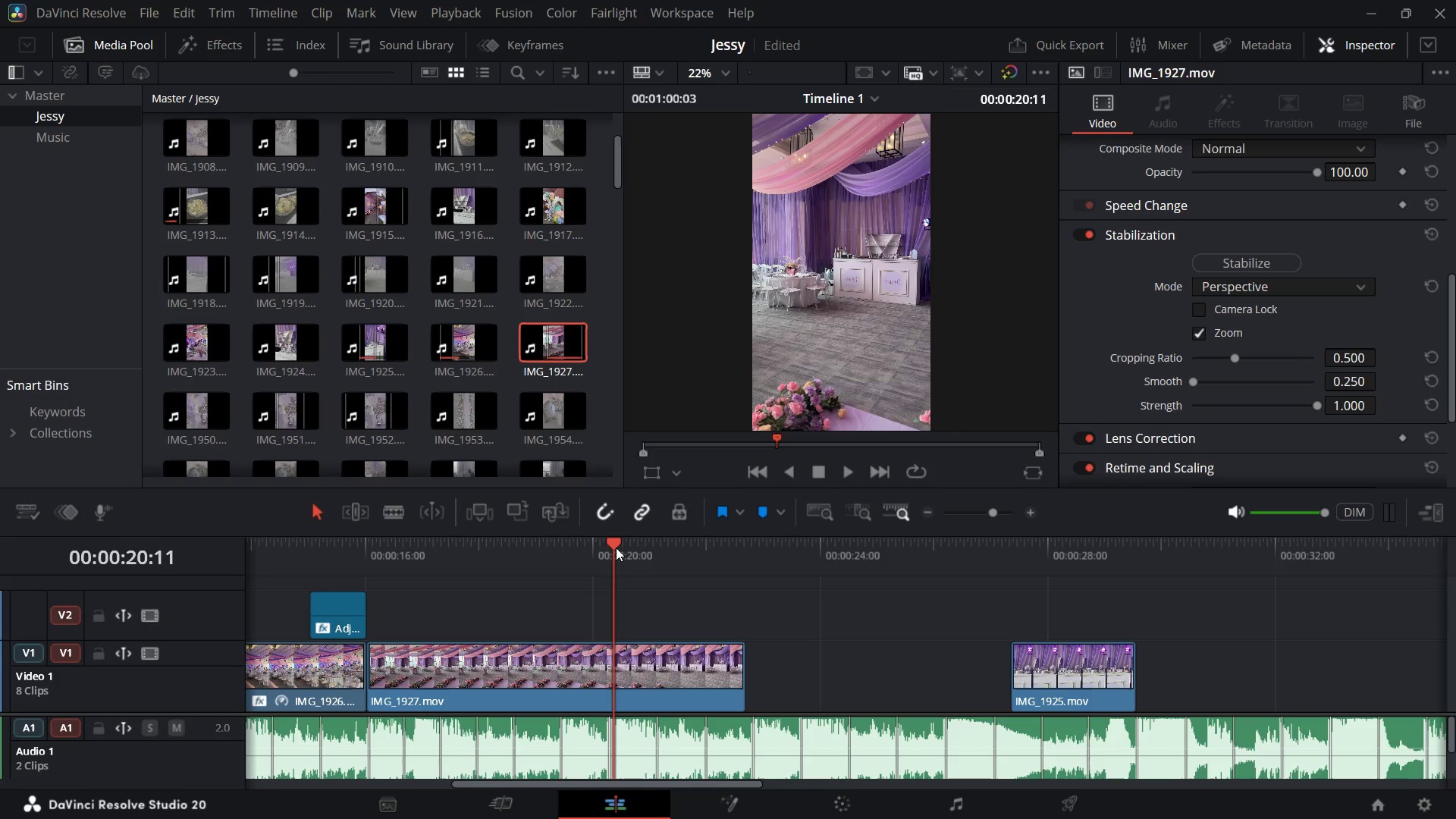 
mouse_move([722, 673])
 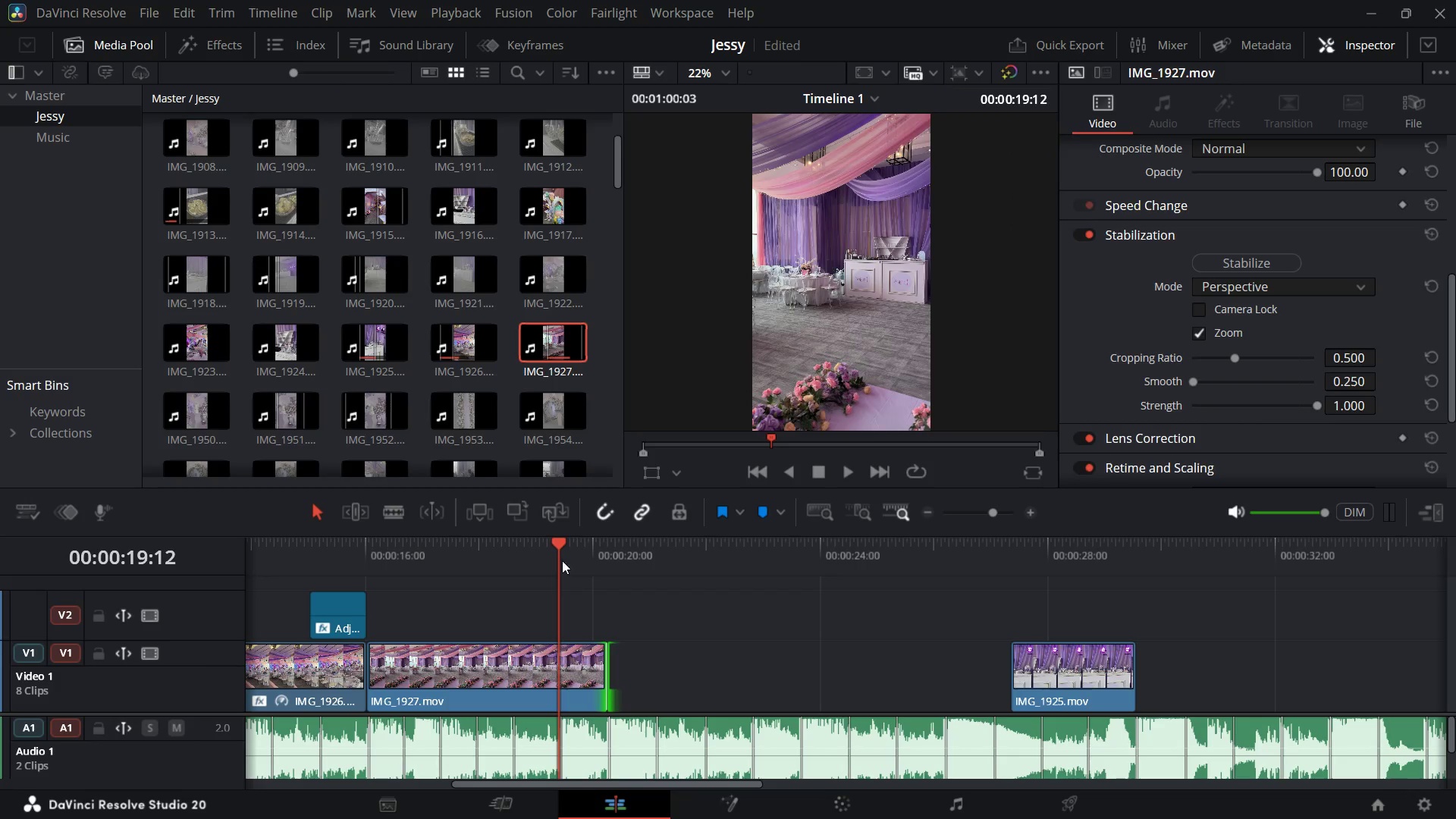 
left_click([538, 661])
 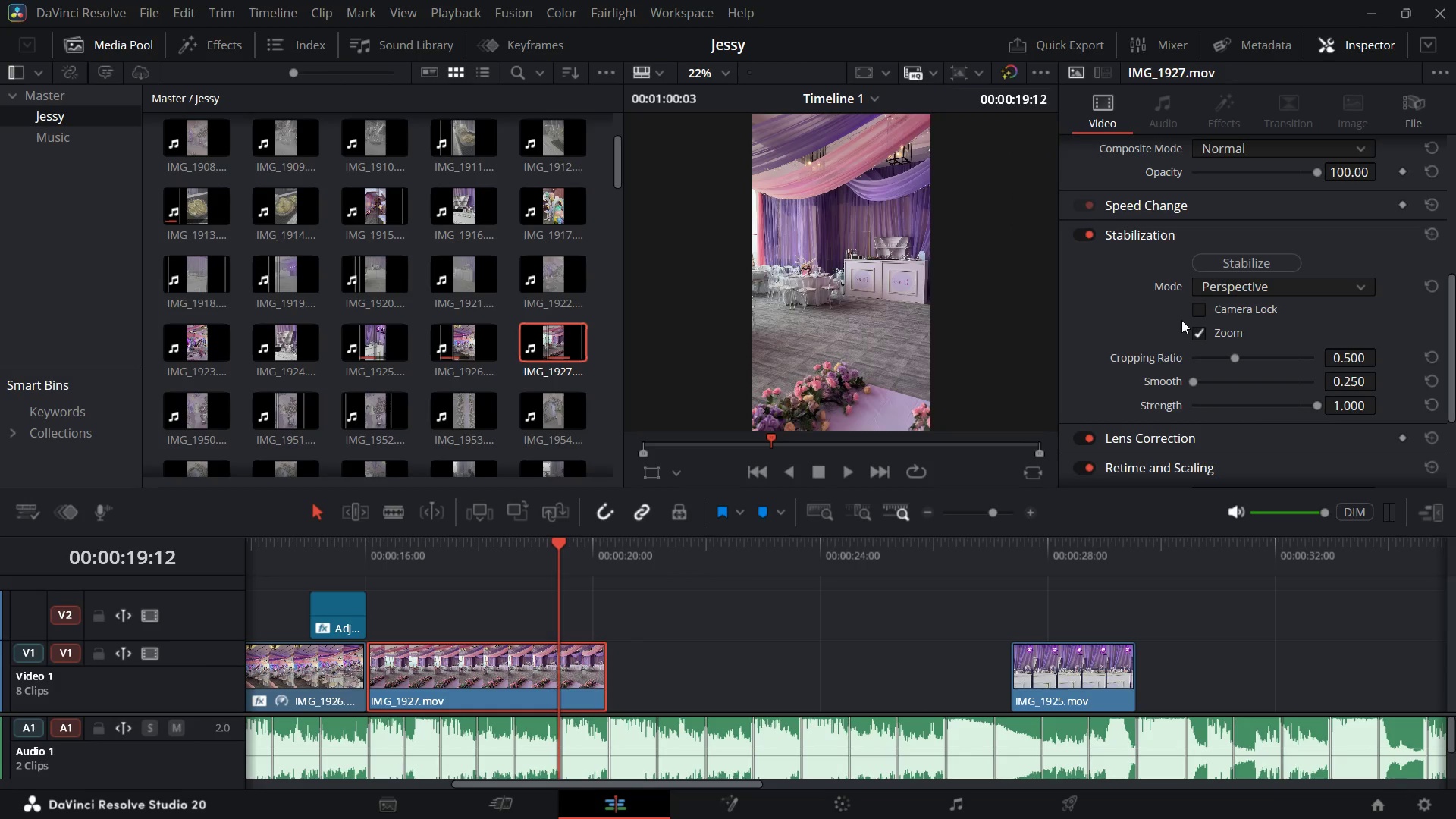 
scroll: coordinate [1172, 318], scroll_direction: up, amount: 5.0
 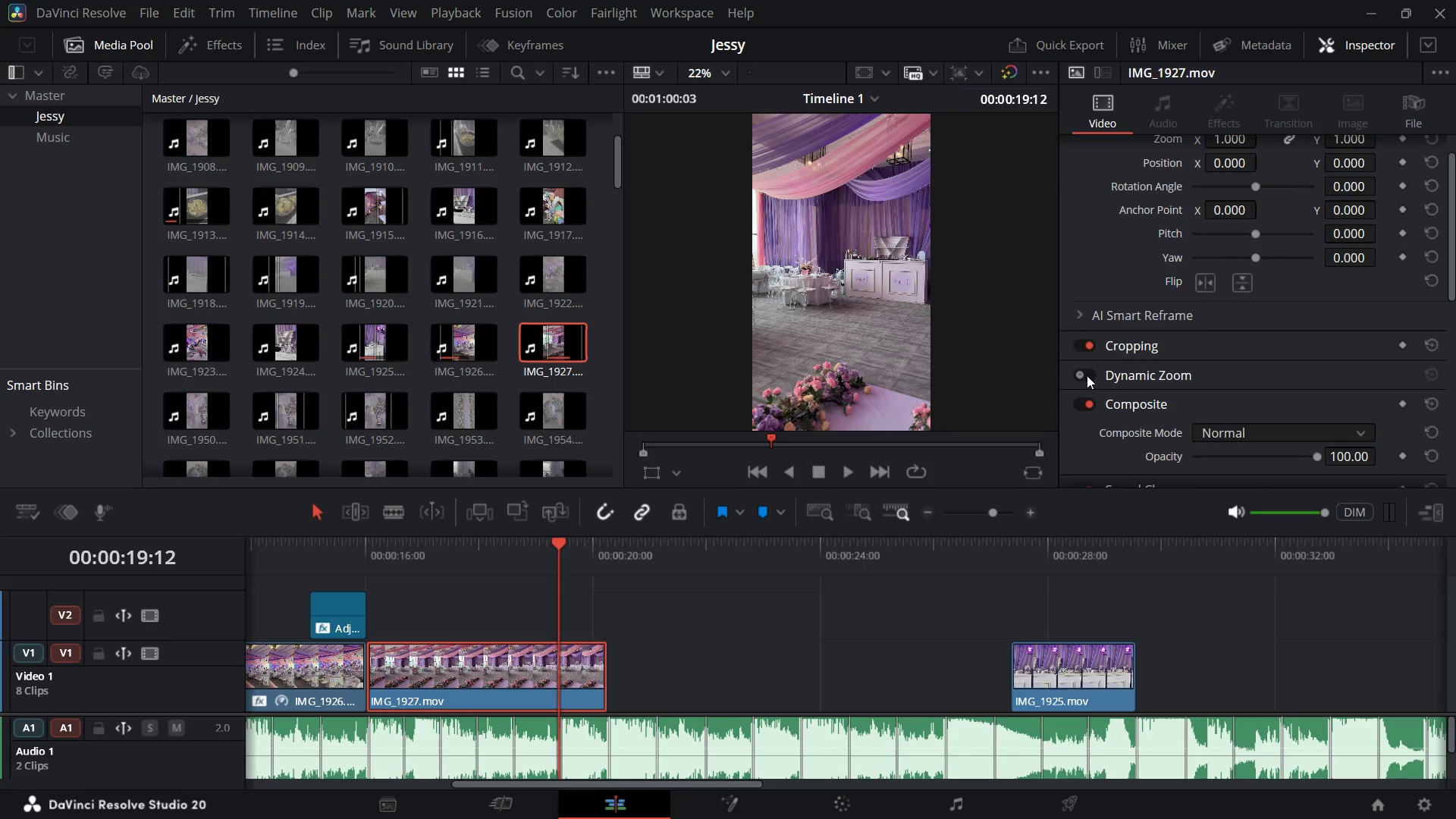 
left_click([1087, 375])
 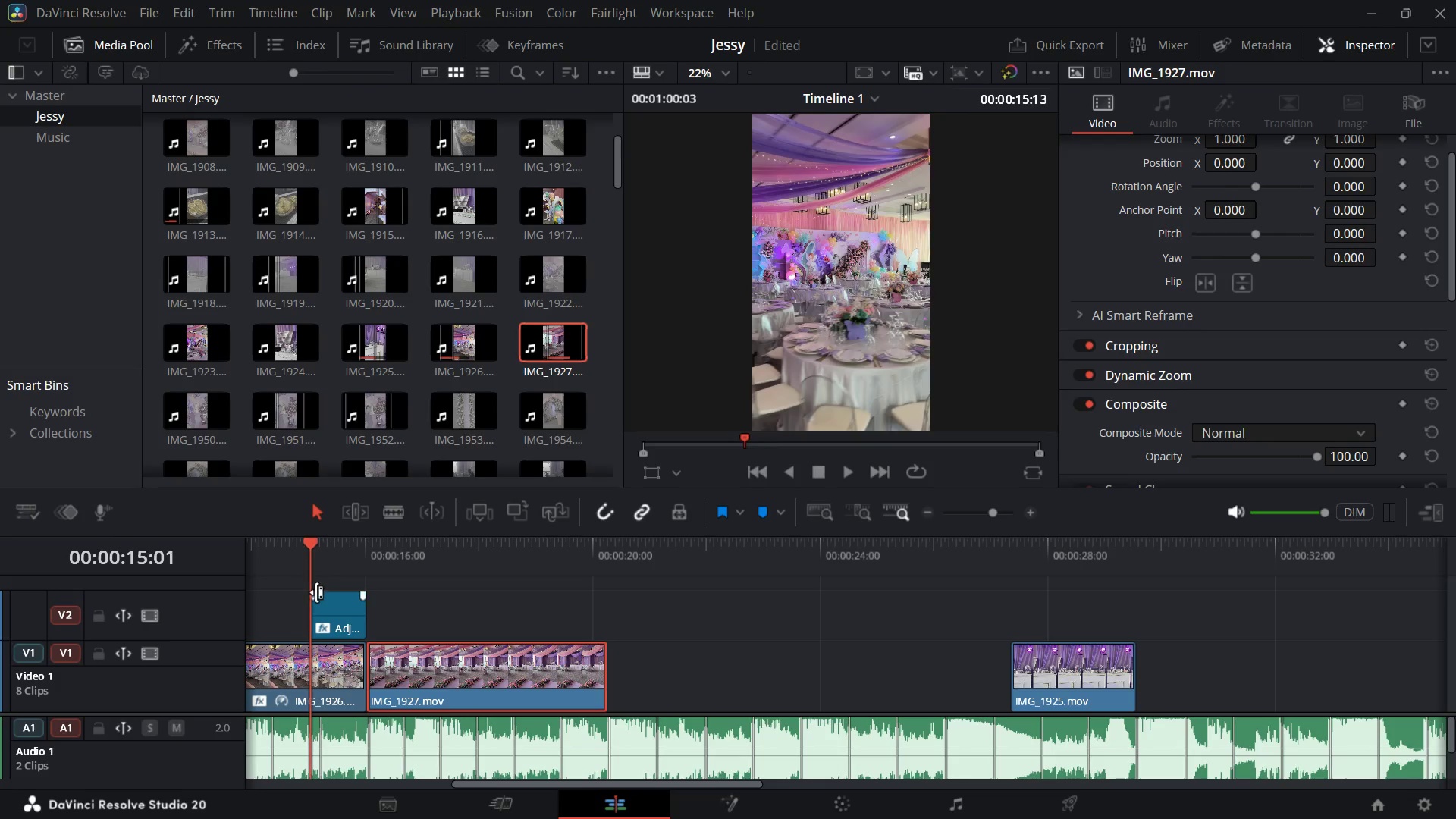 
key(Space)
 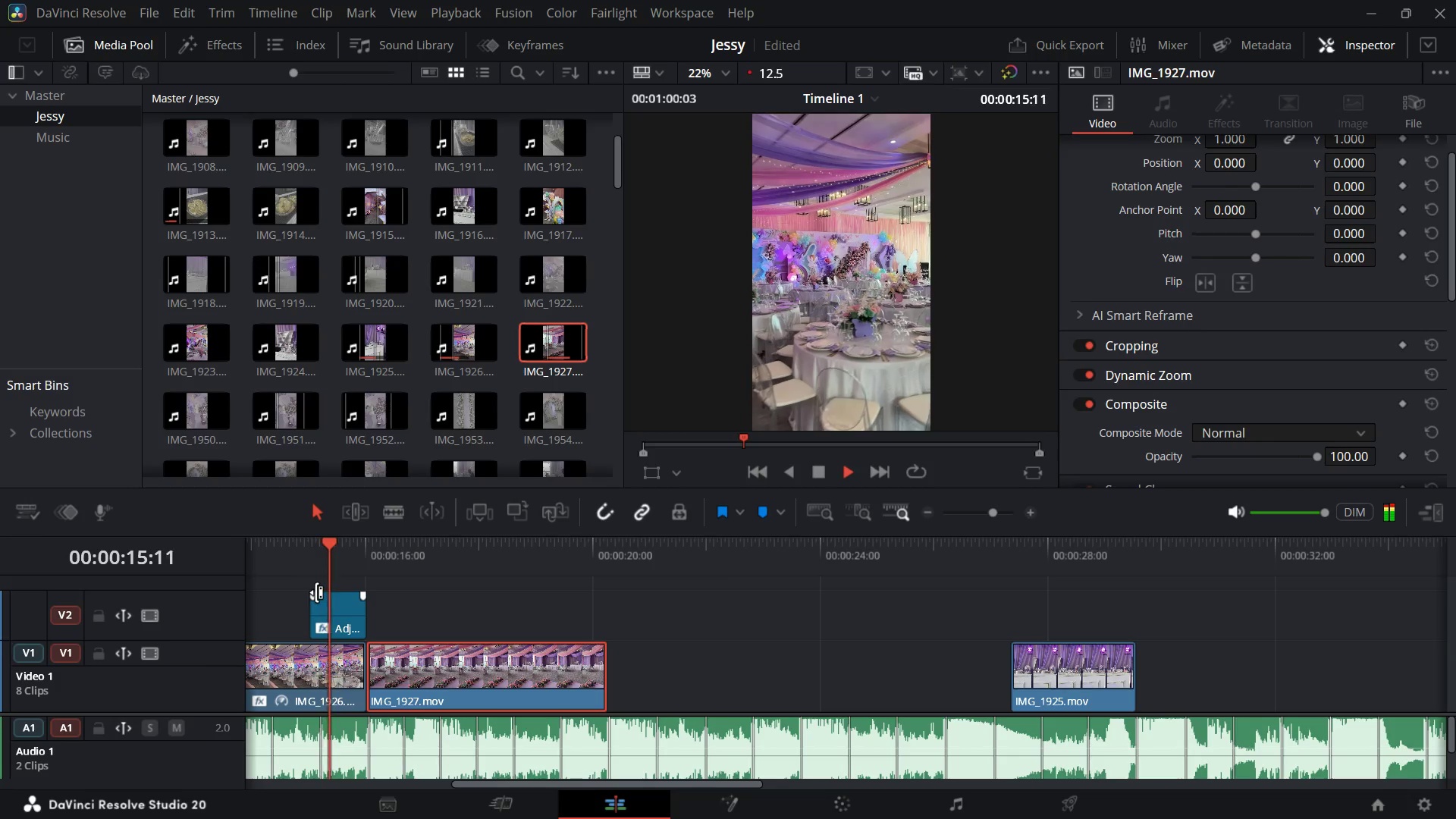 
key(Space)
 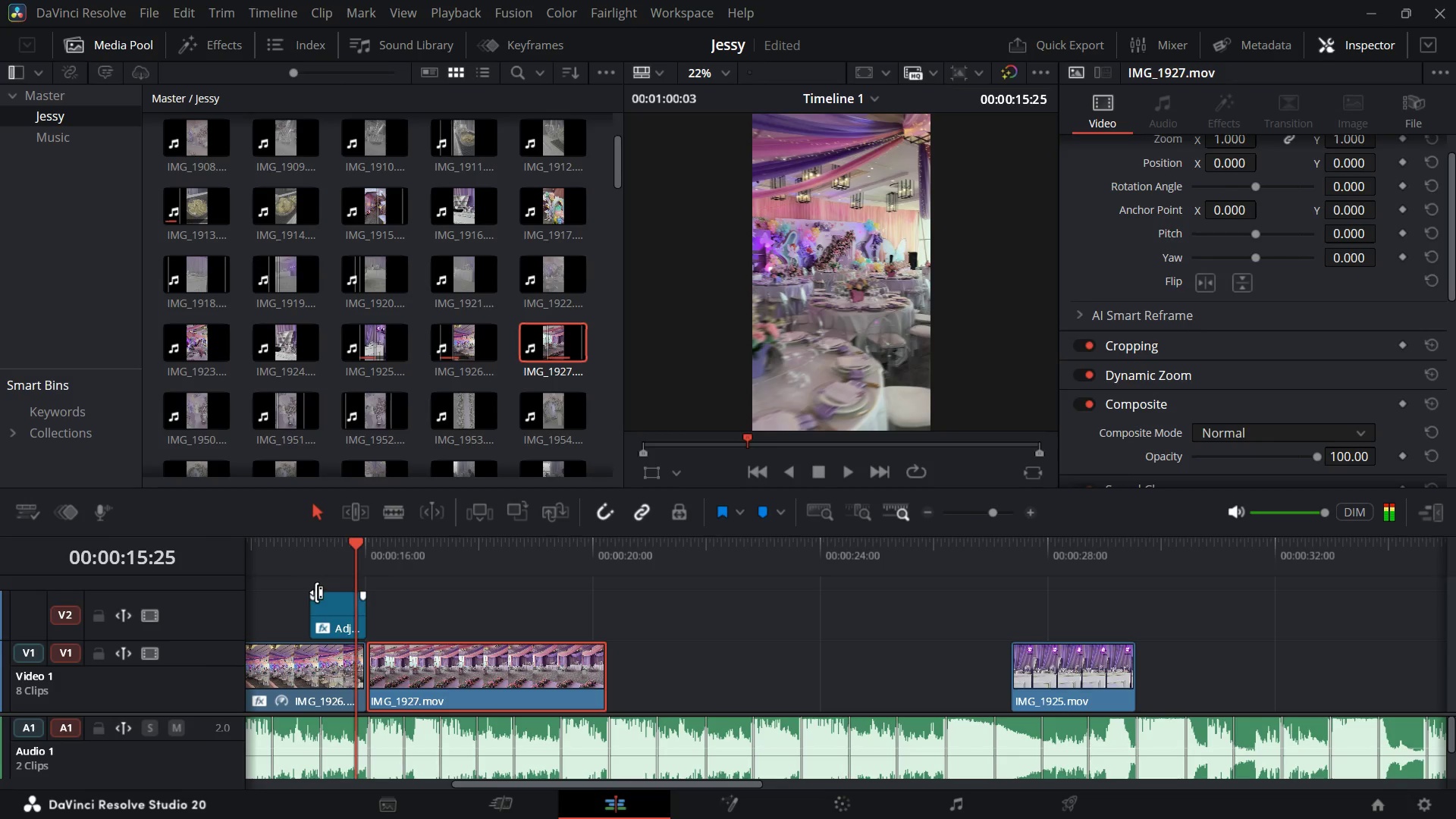 
key(Space)
 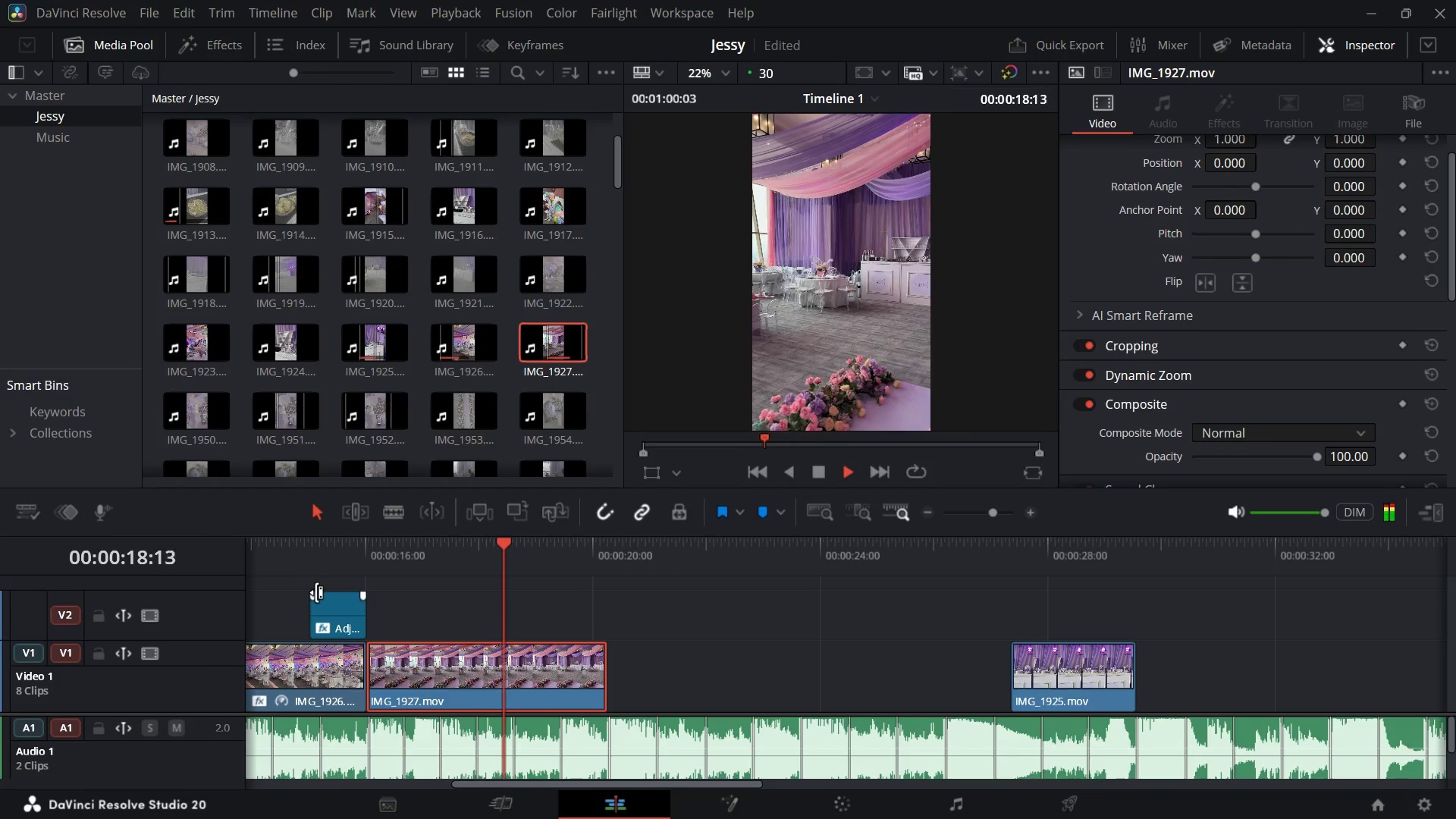 
key(Space)
 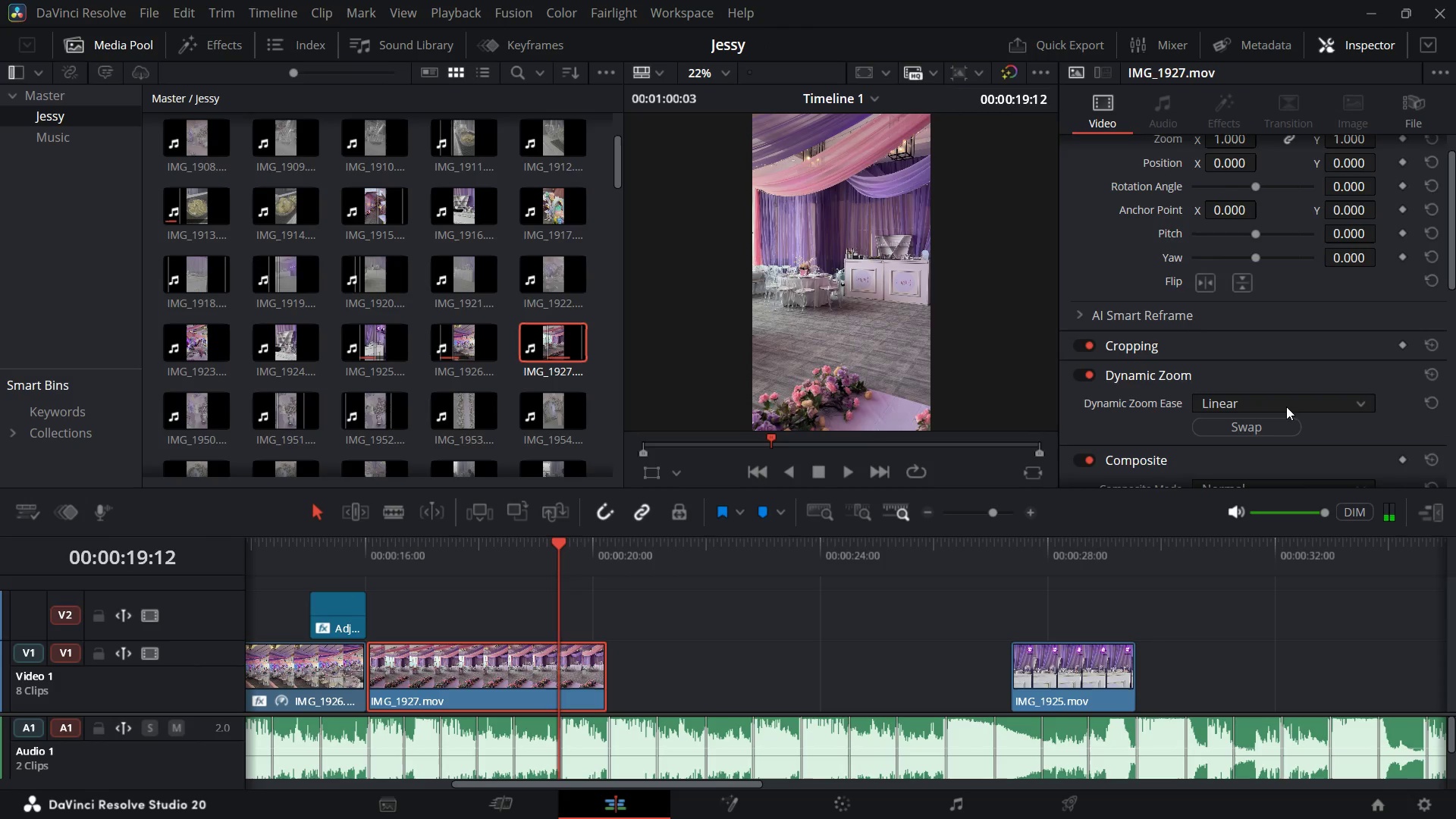 
left_click([1250, 405])
 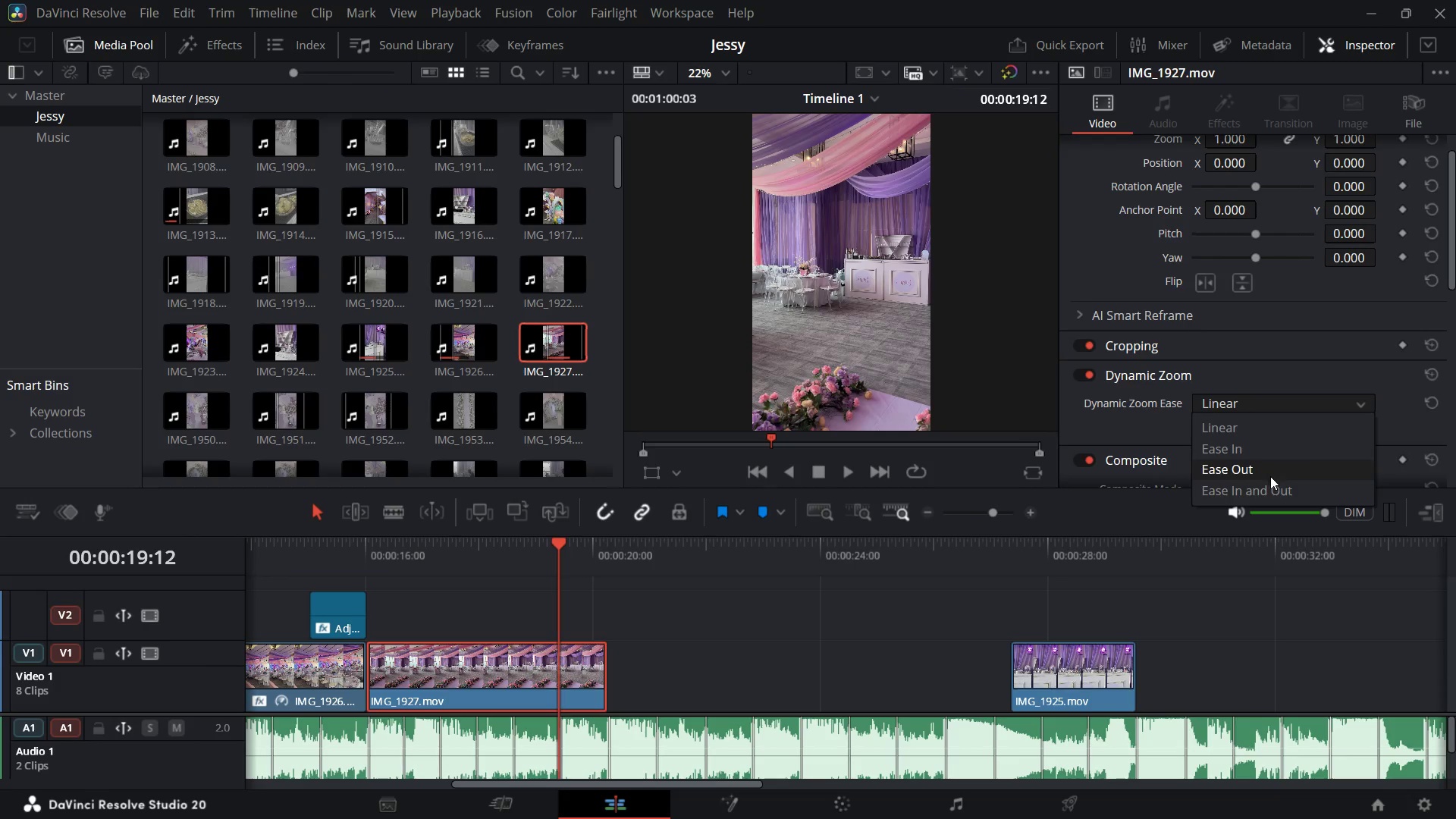 
left_click([1273, 485])
 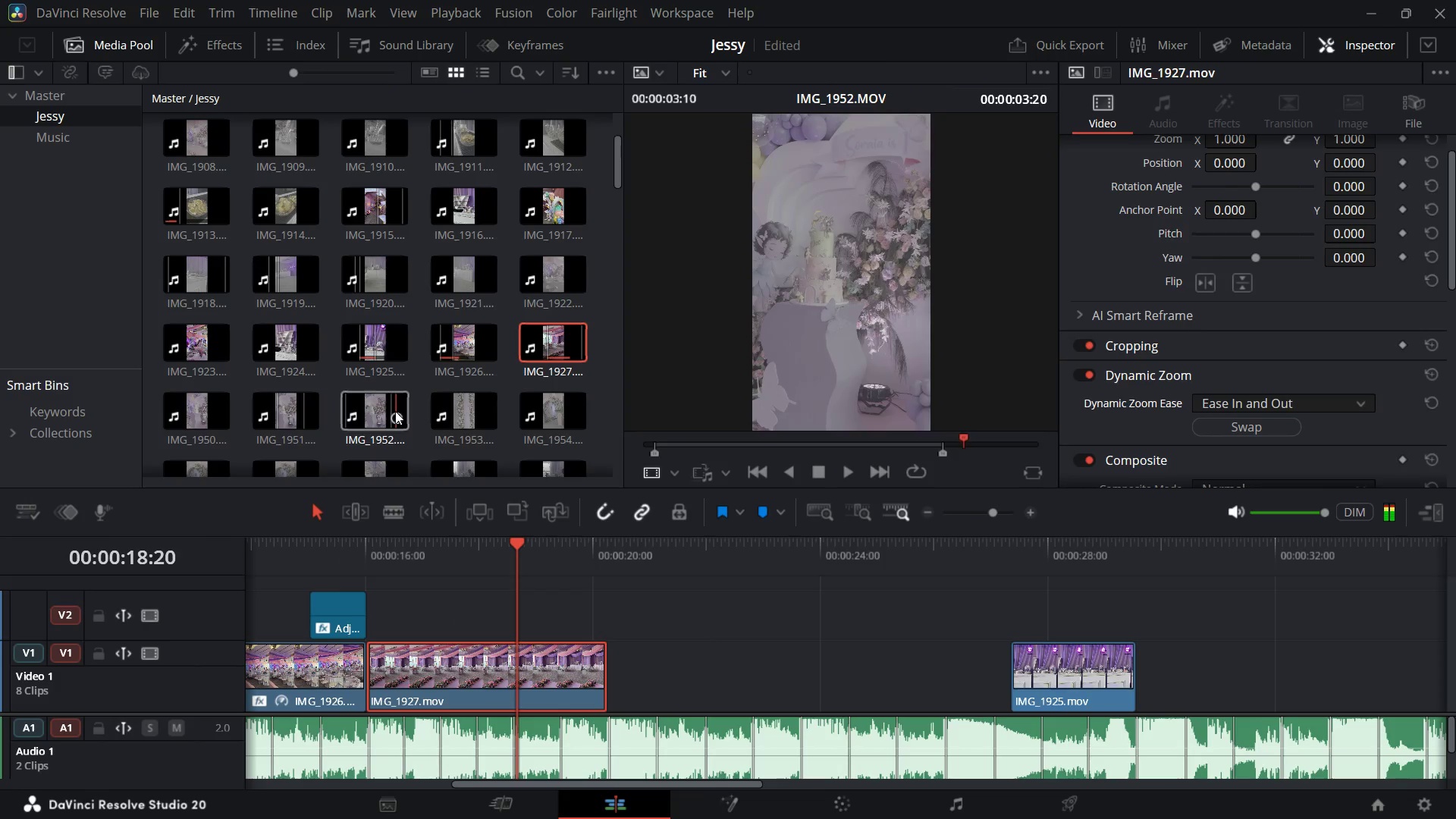 
wait(12.88)
 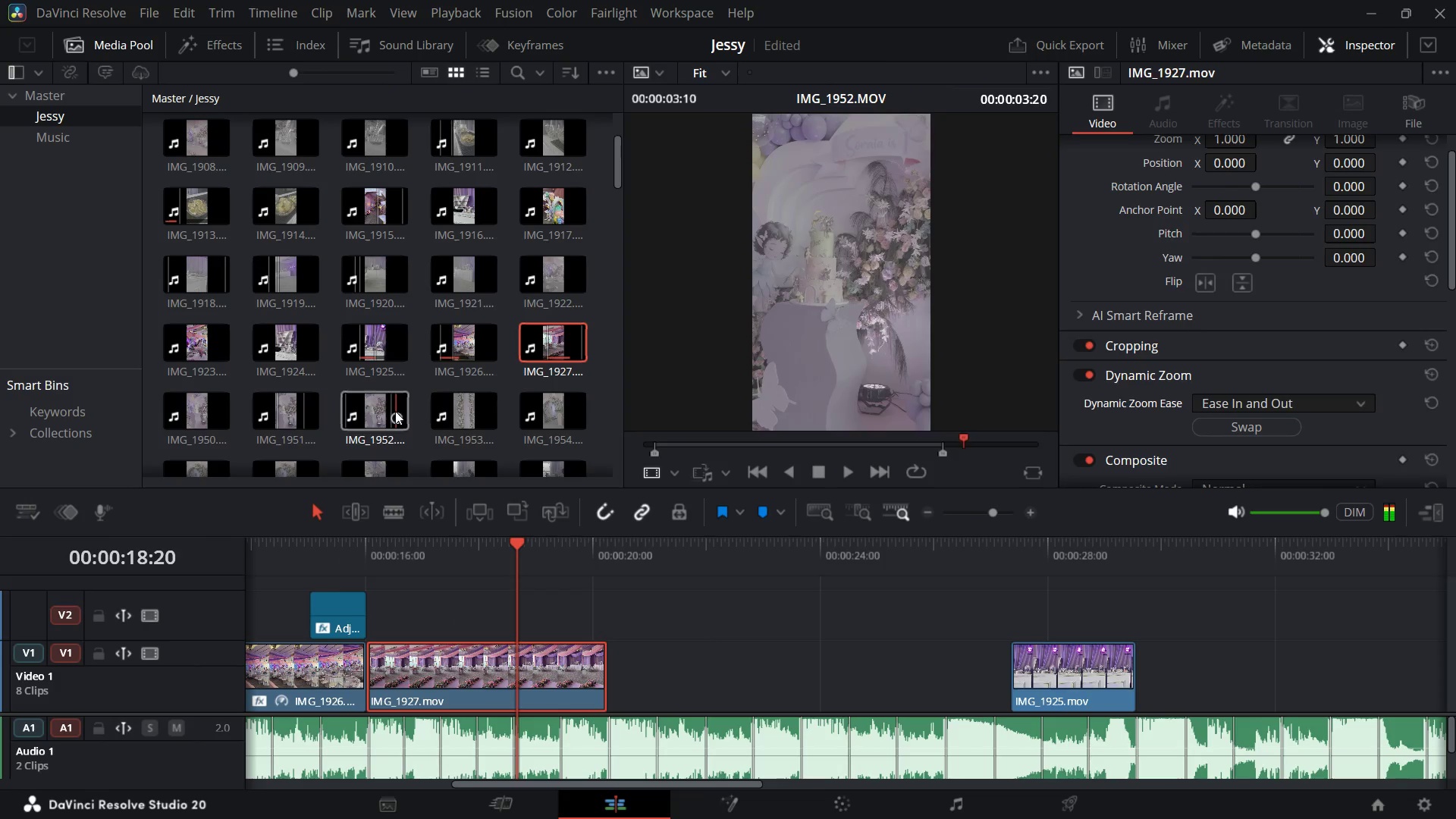 
scroll: coordinate [513, 420], scroll_direction: down, amount: 2.0
 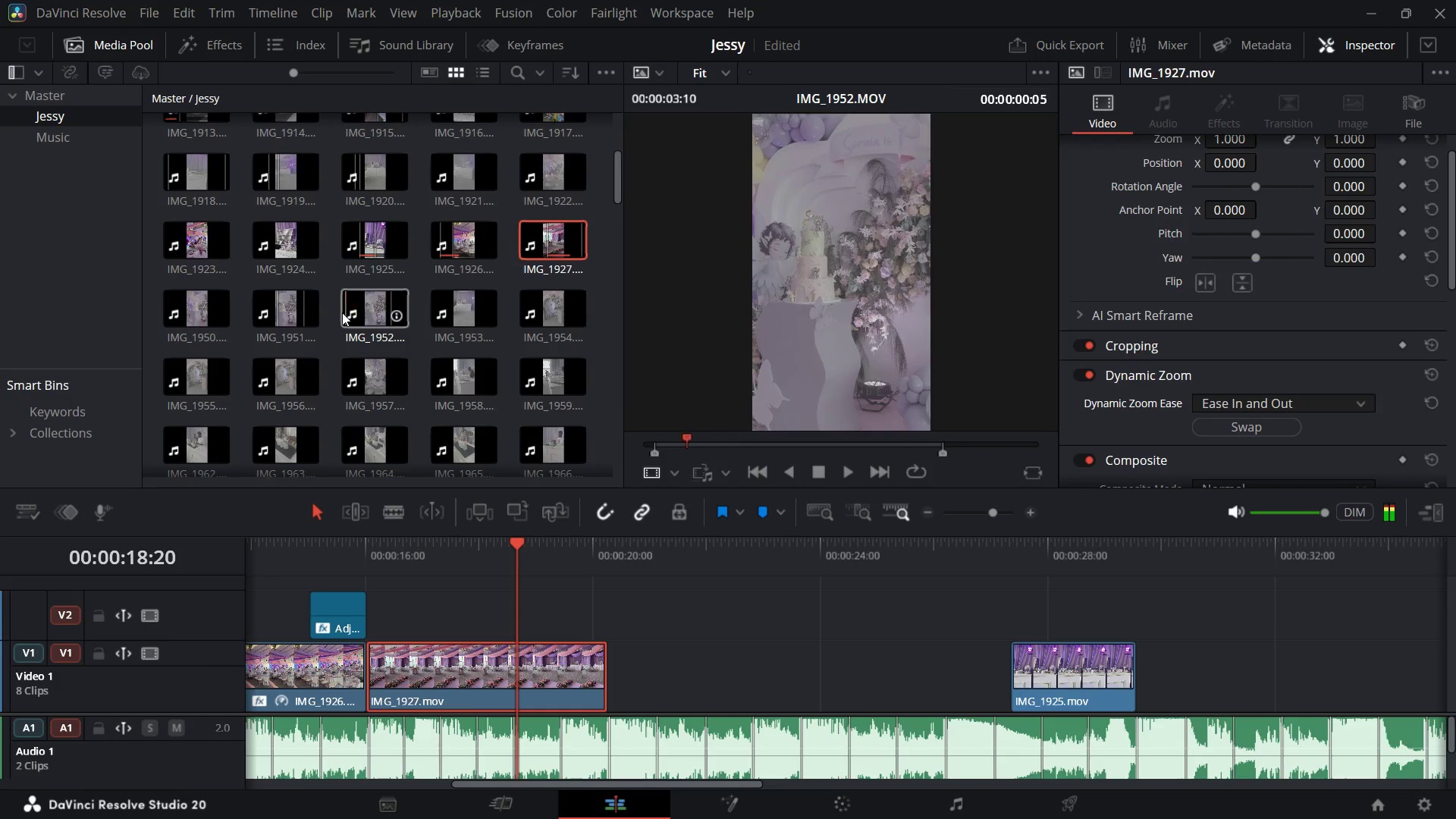 
wait(8.85)
 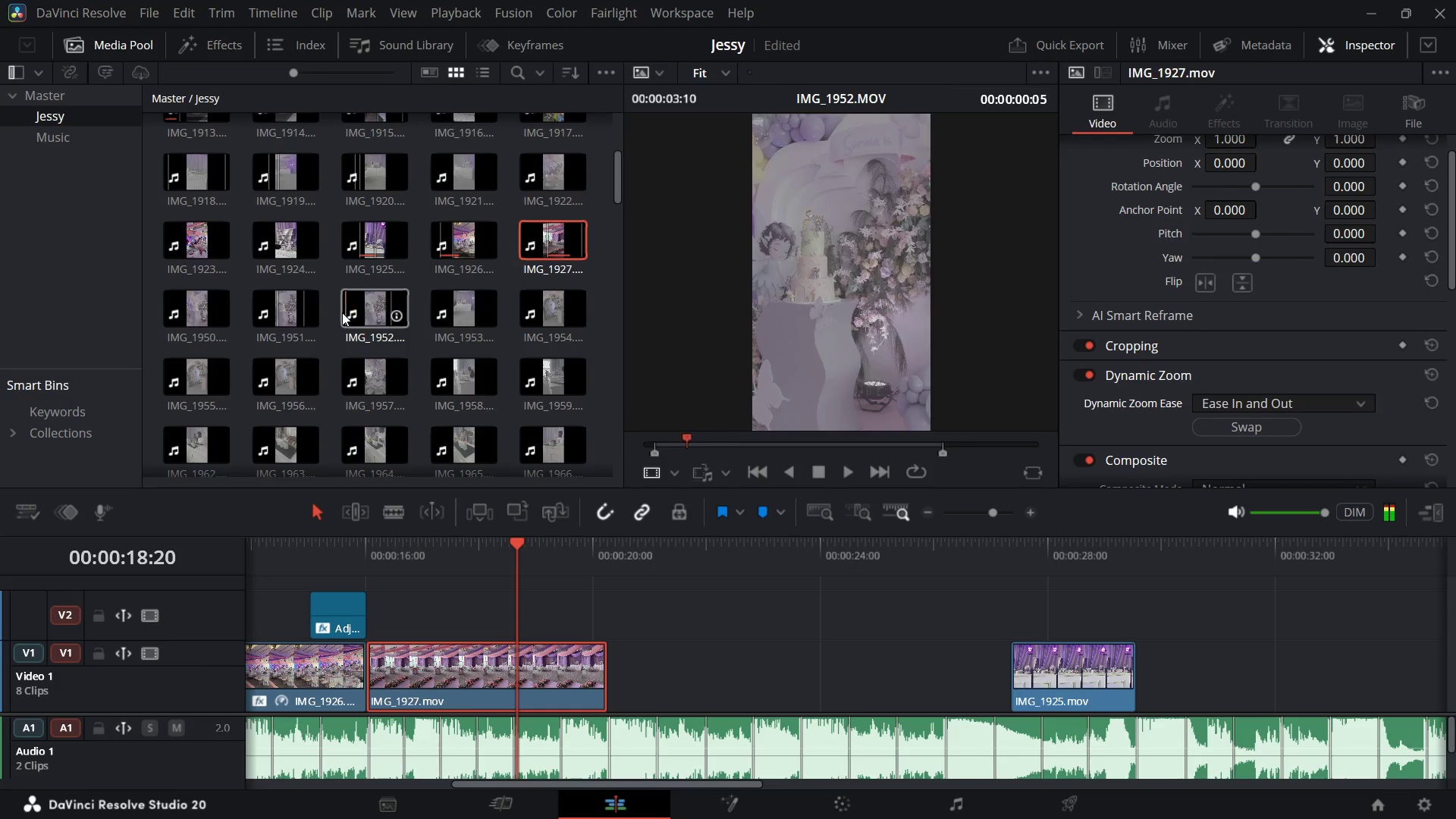 
mouse_move([393, 441])
 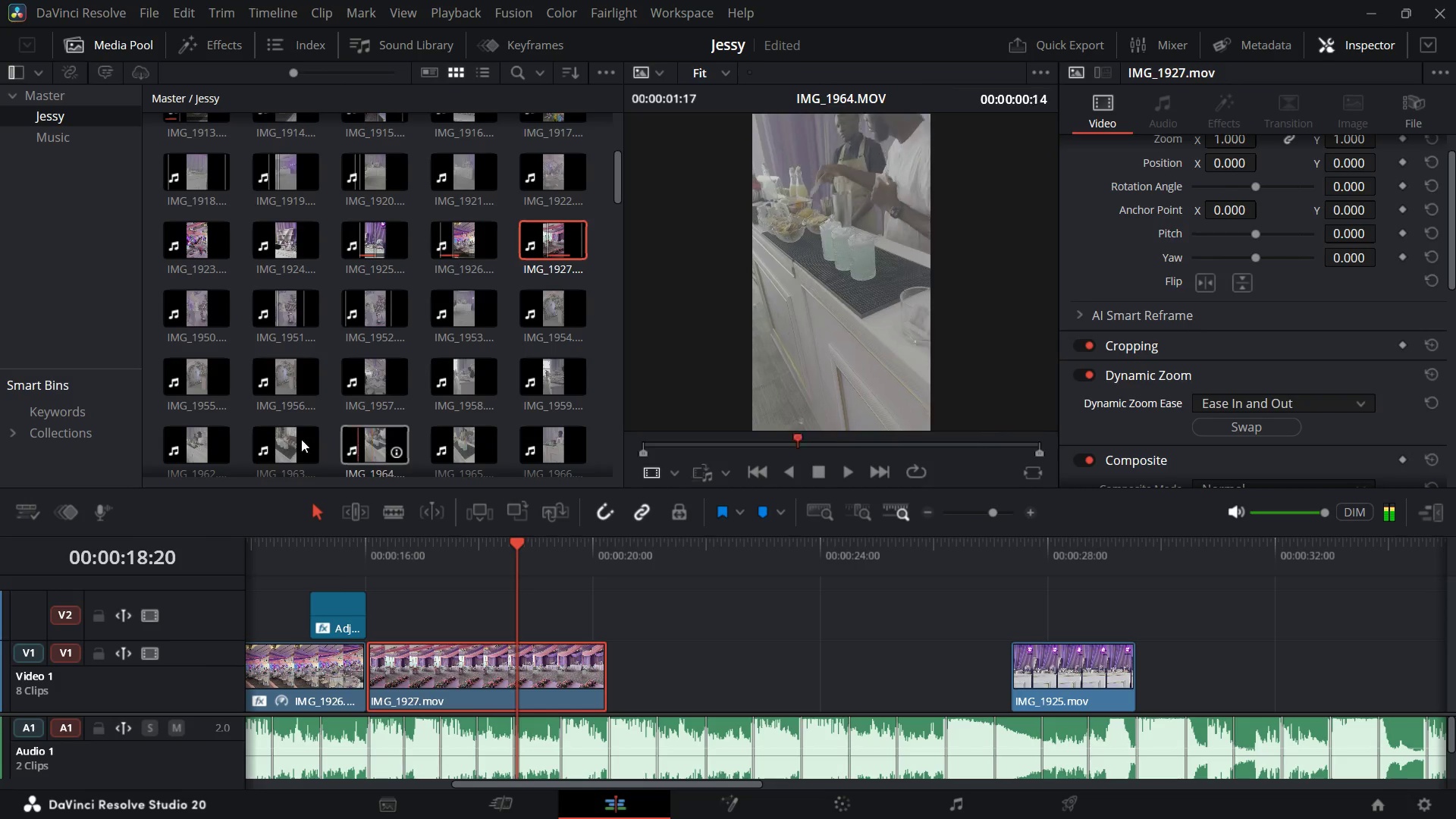 
scroll: coordinate [296, 439], scroll_direction: down, amount: 3.0
 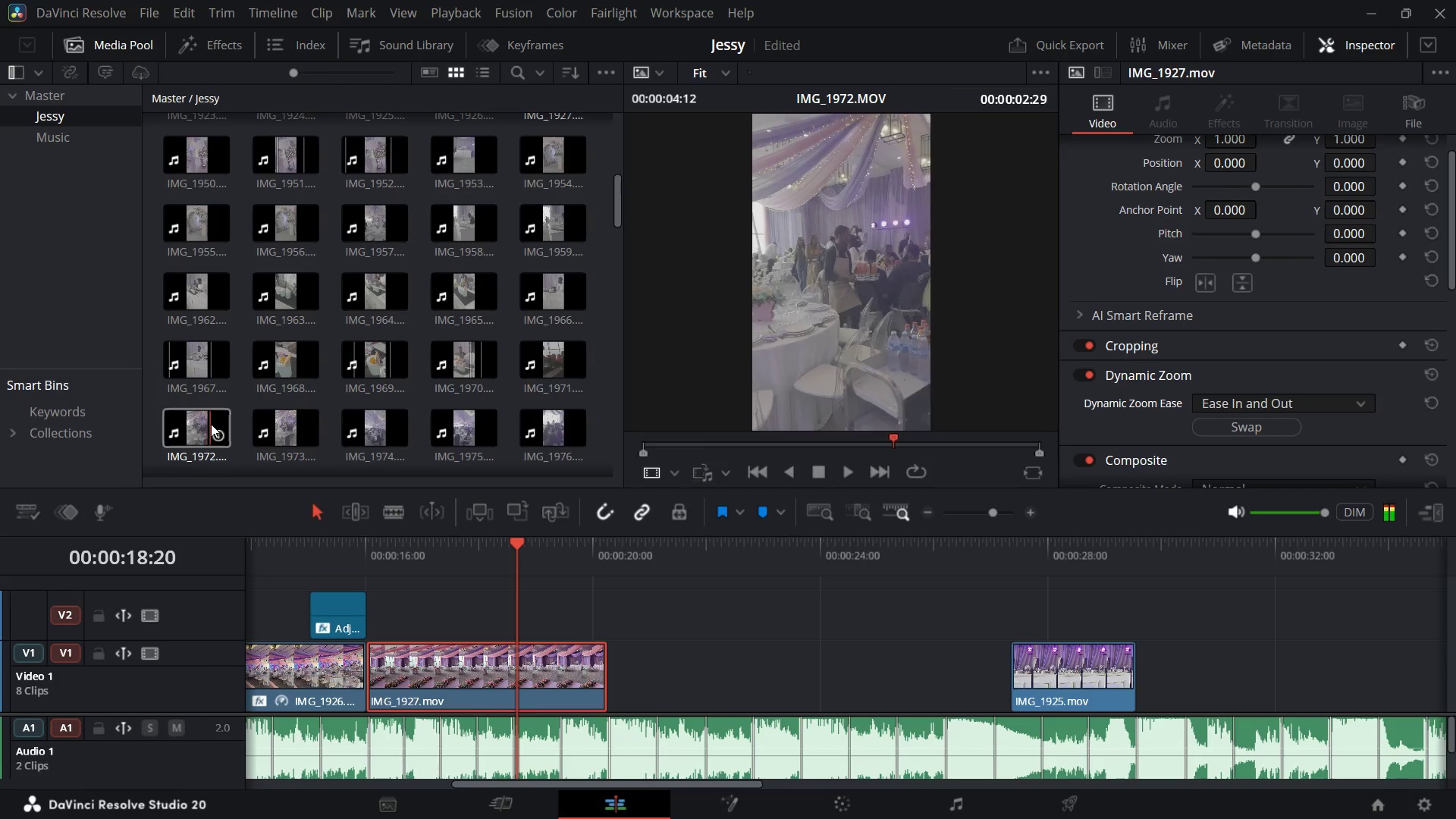 
wait(10.64)
 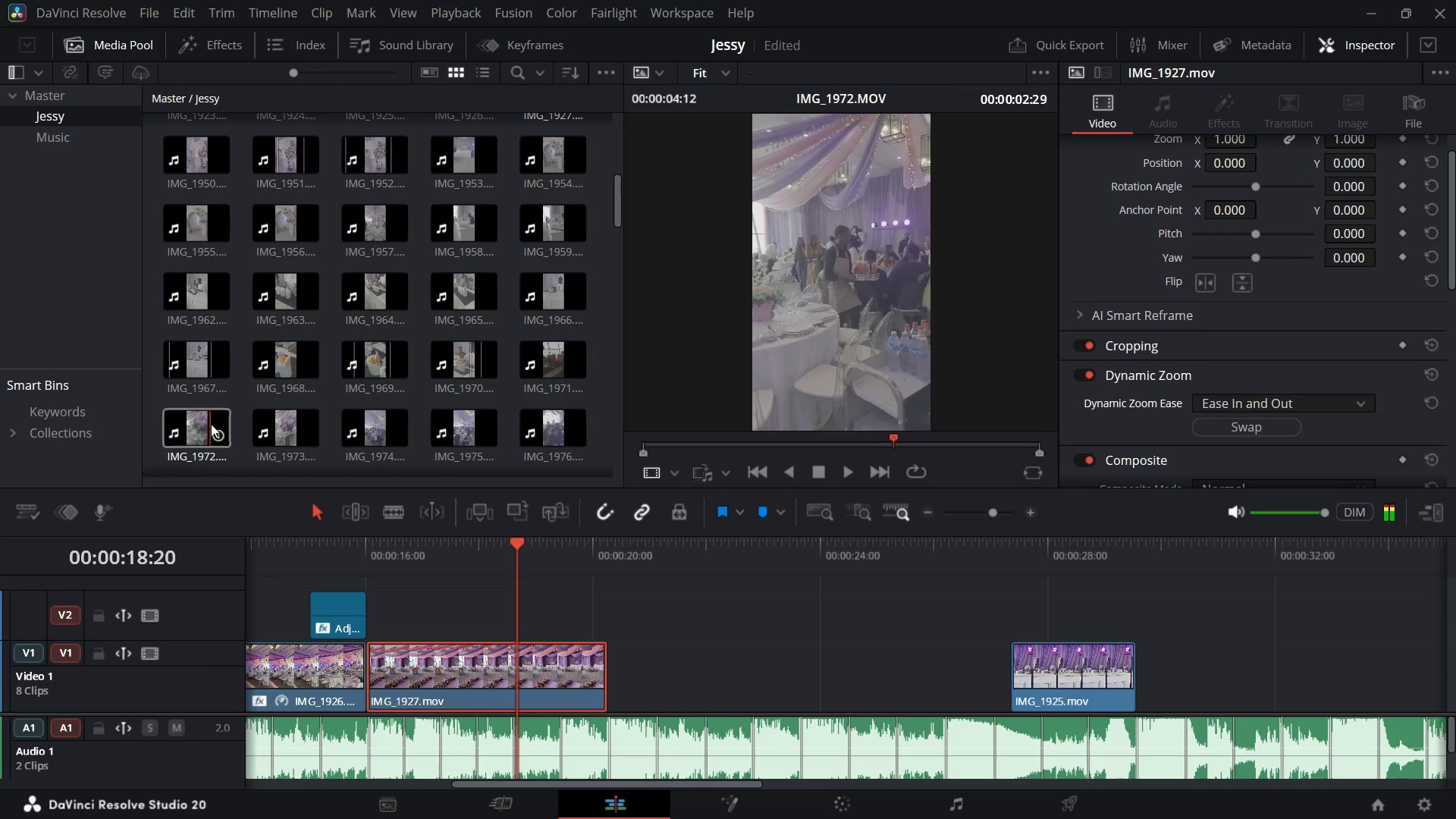 
double_click([199, 425])
 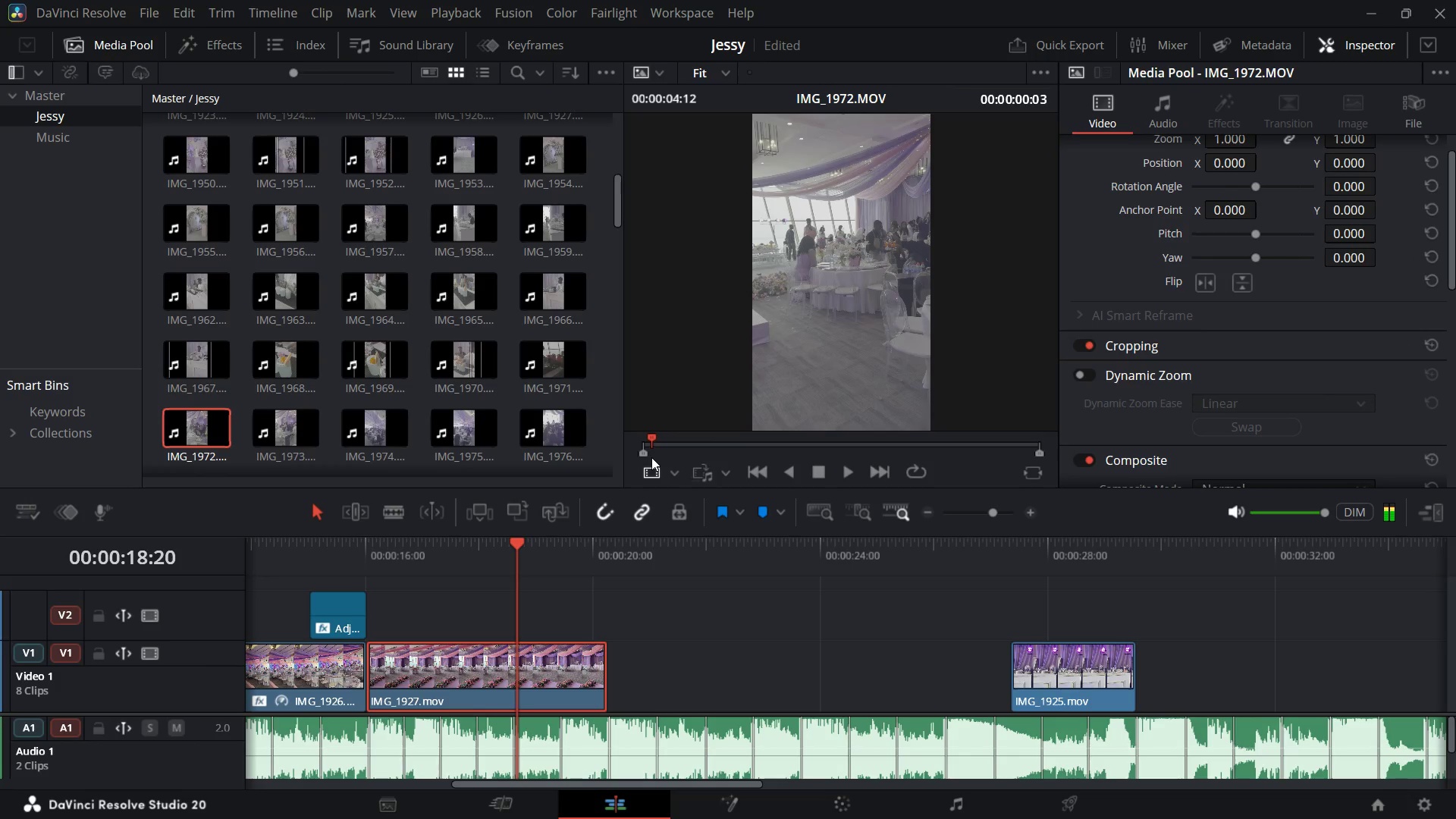 
key(I)
 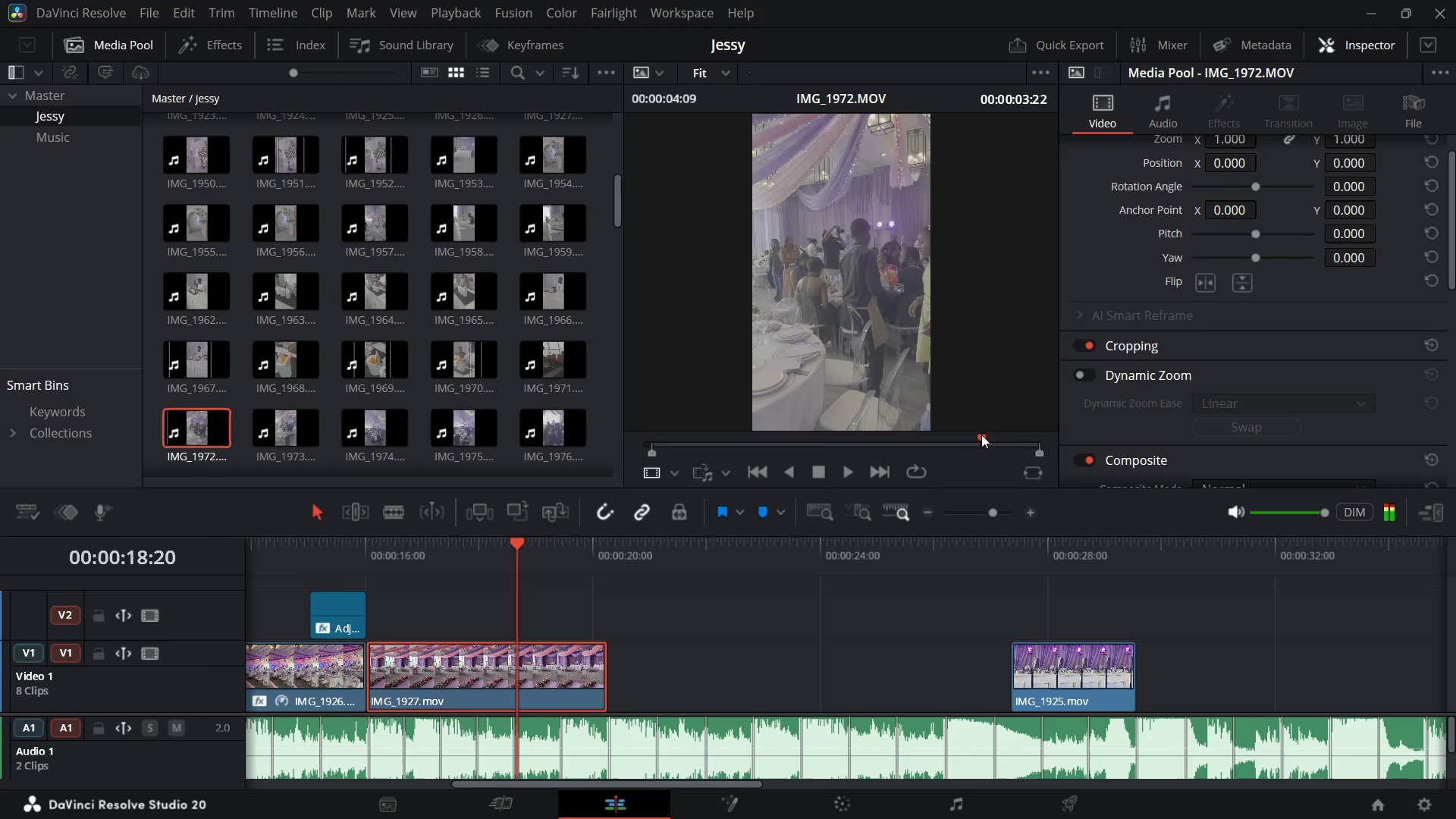 
wait(7.51)
 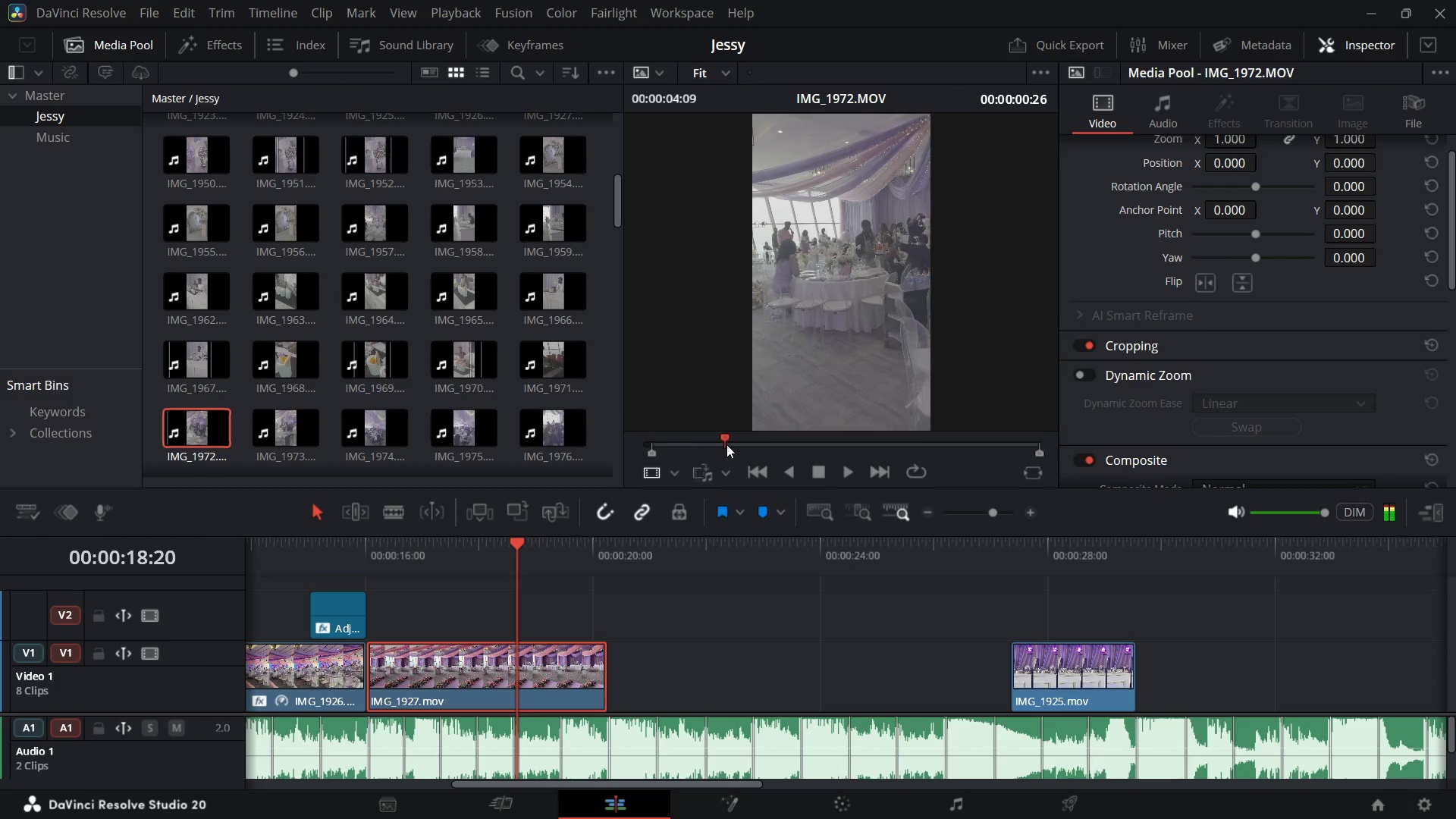 
key(O)
 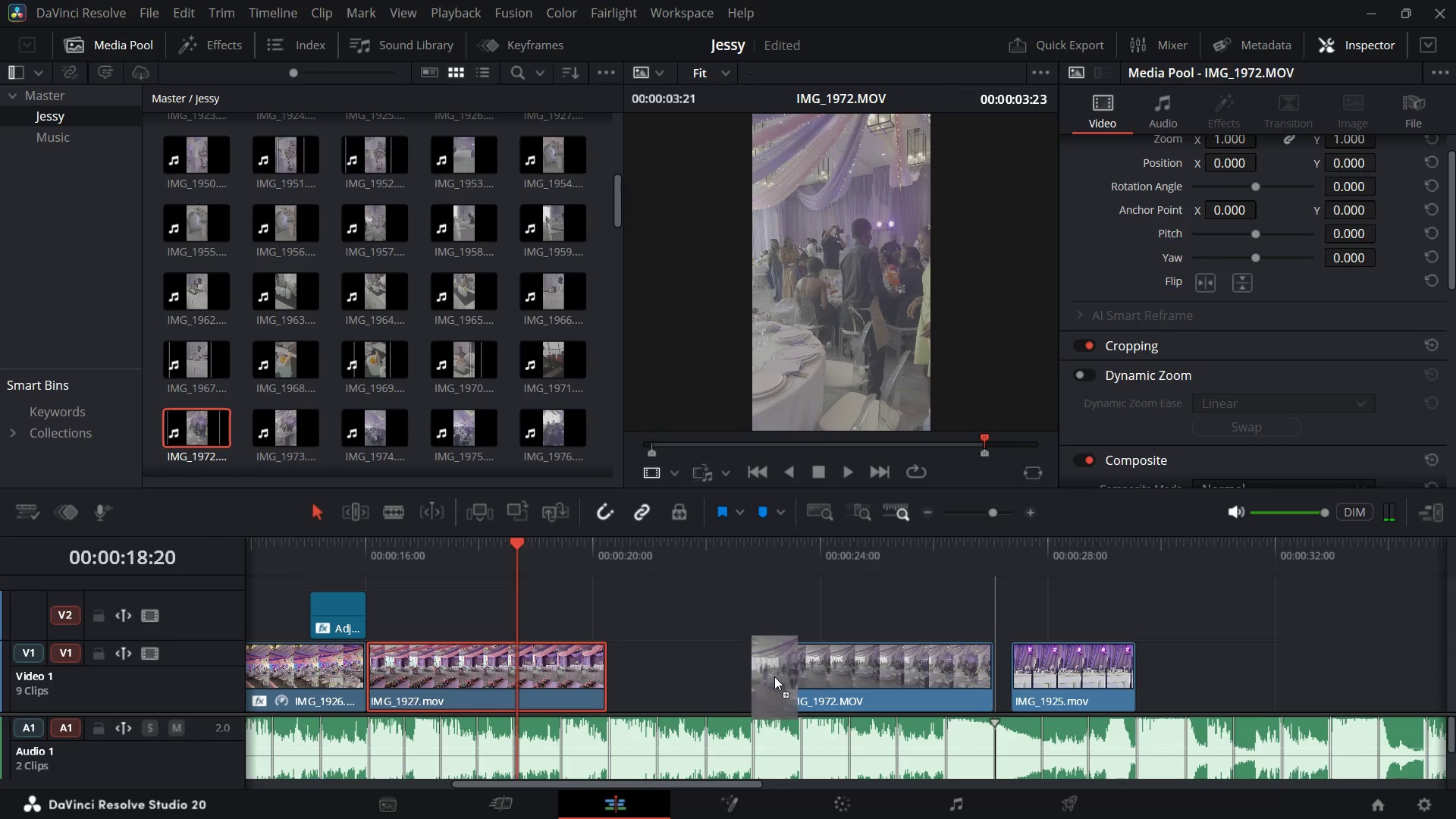 
left_click([798, 661])
 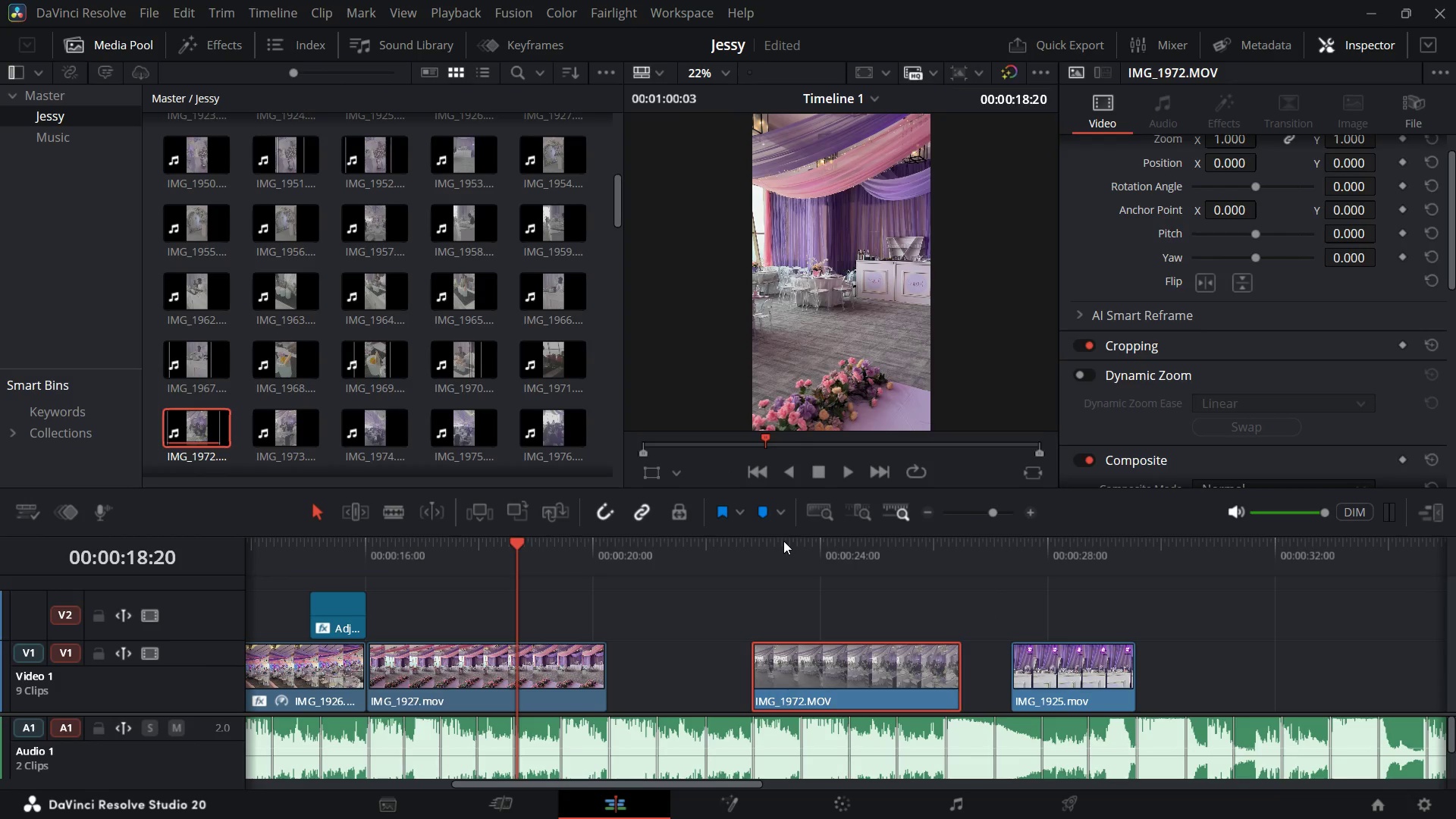 
left_click([783, 541])
 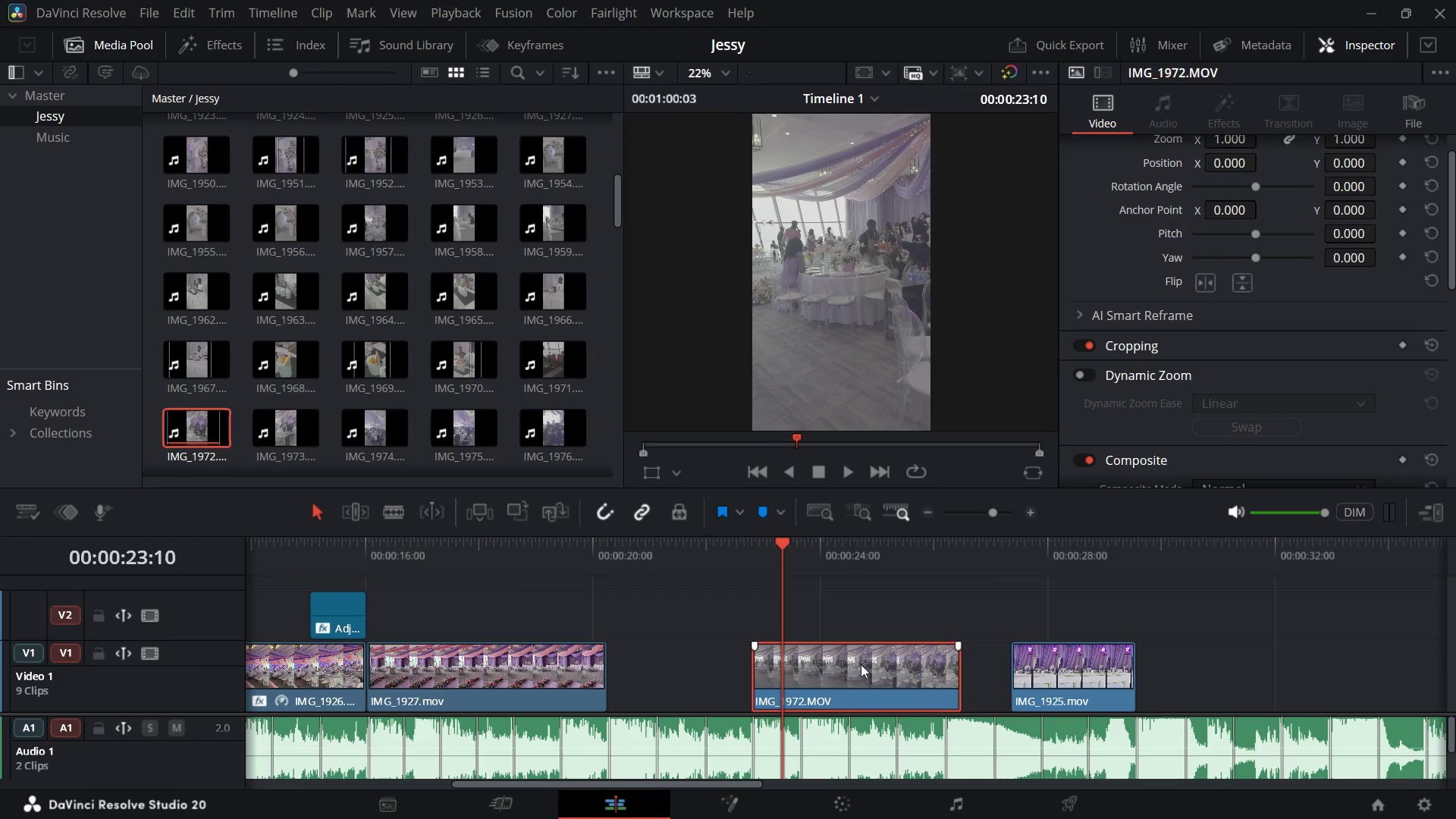 
key(R)
 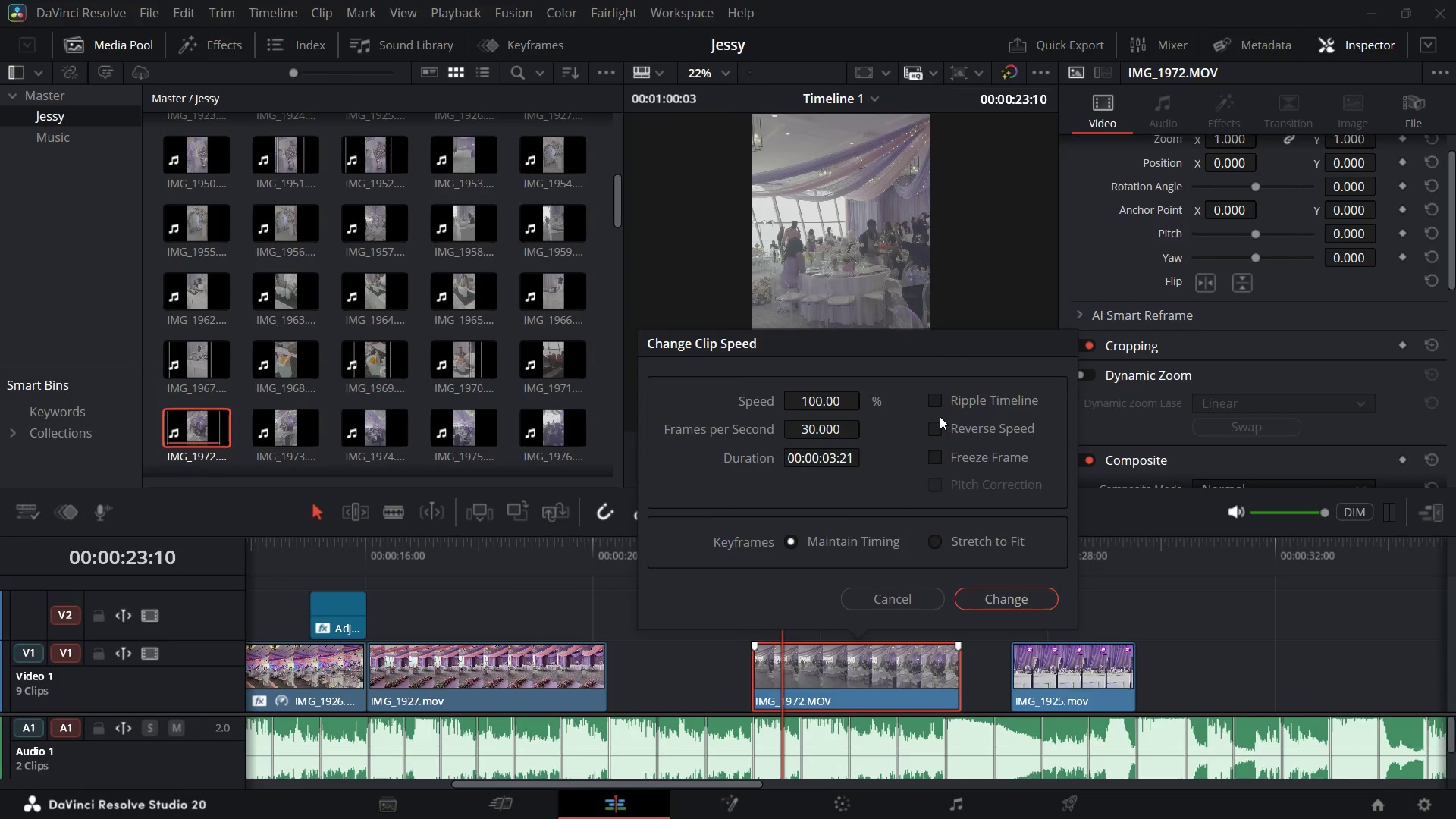 
left_click([938, 422])
 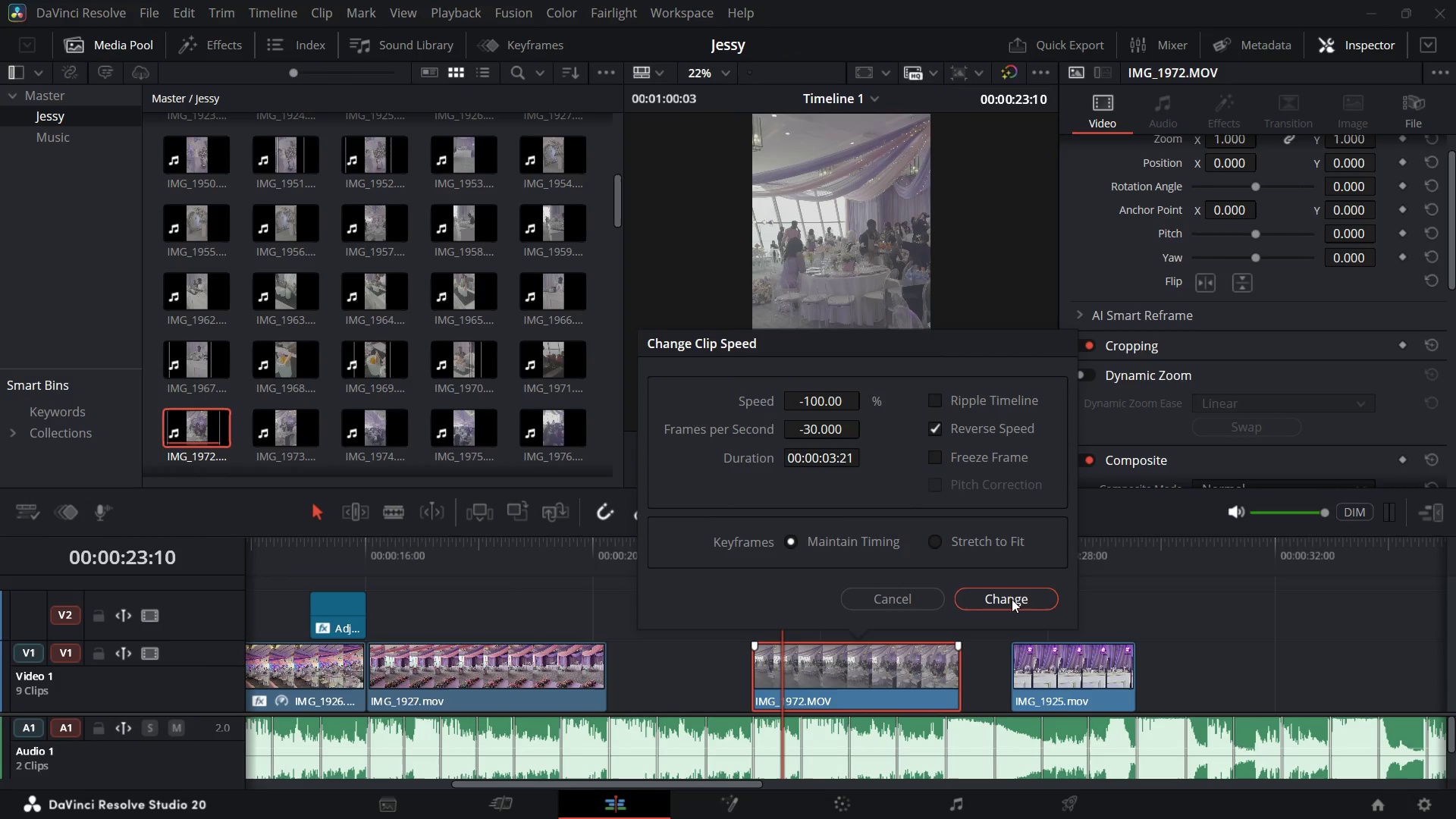 
left_click([1012, 599])
 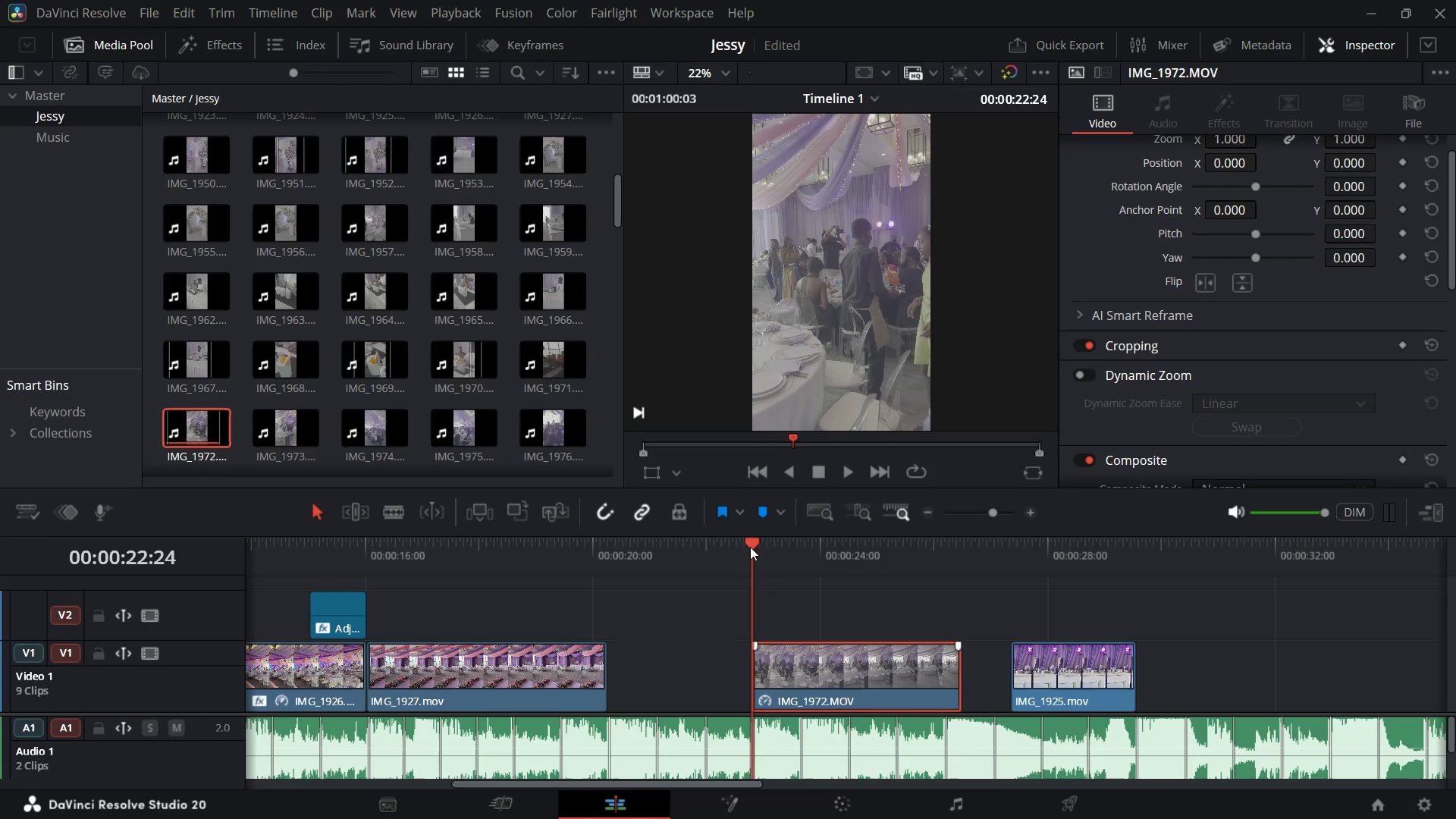 
key(Space)
 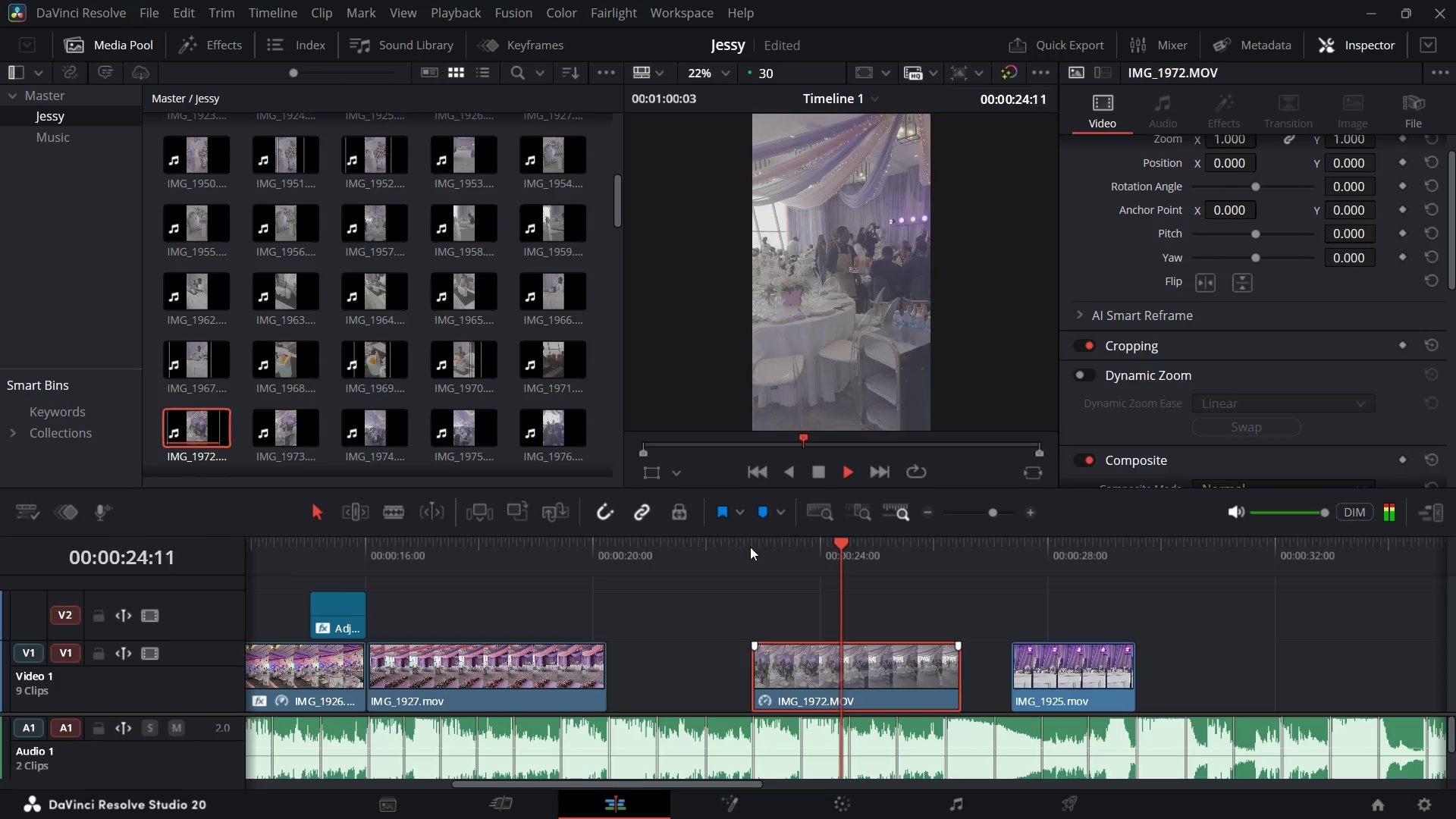 
key(Space)
 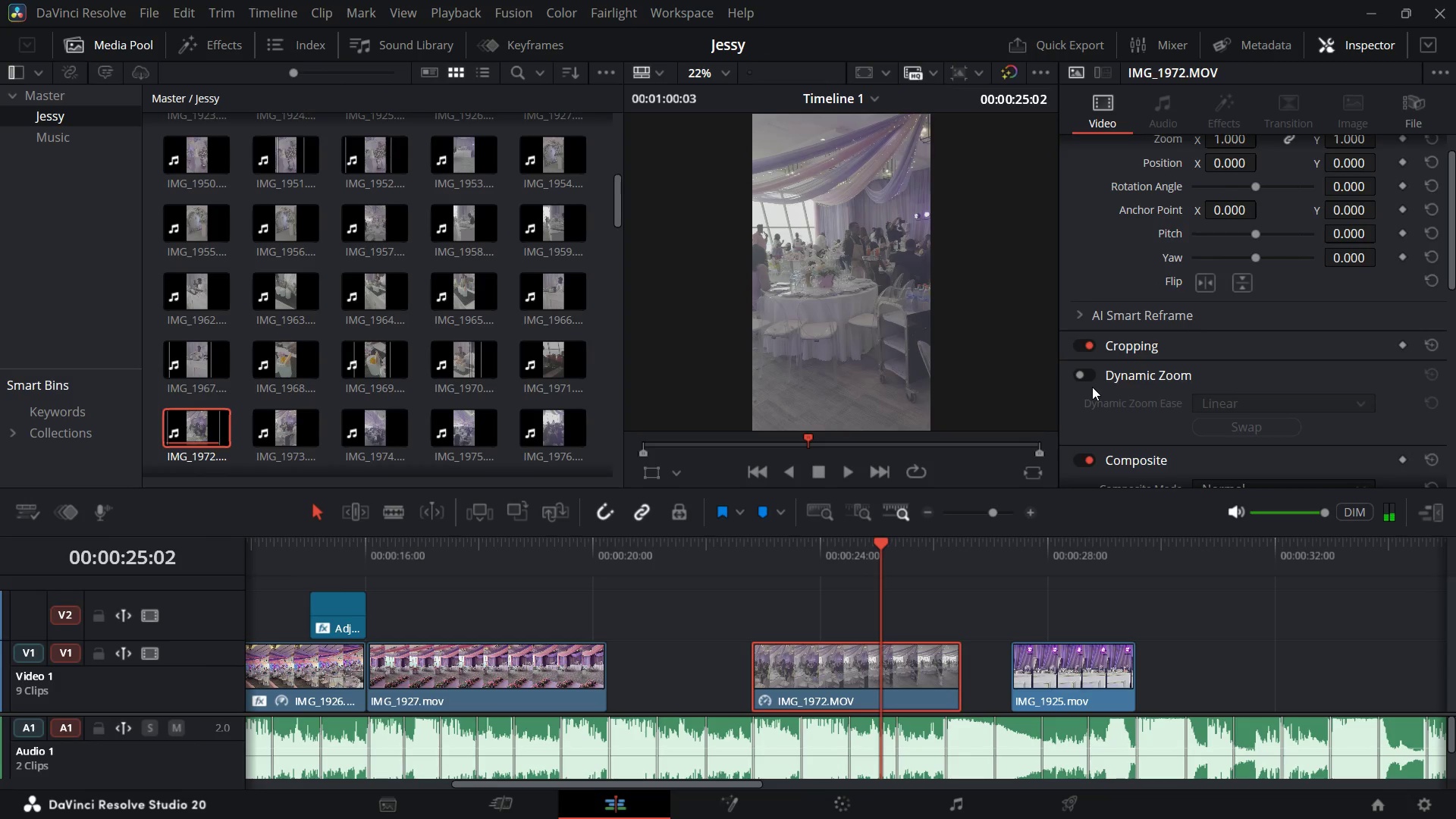 
left_click([1084, 378])
 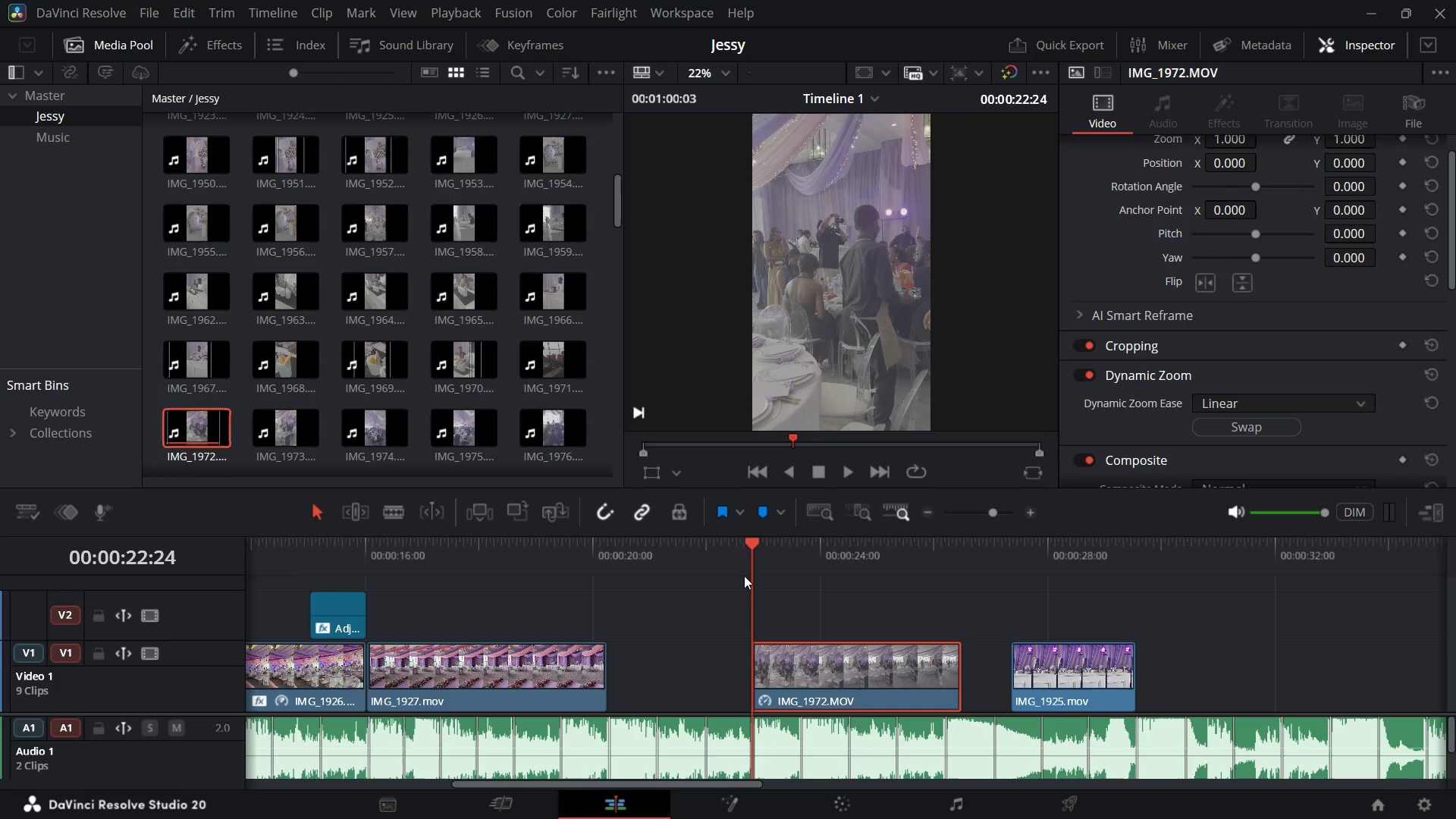 
key(Space)
 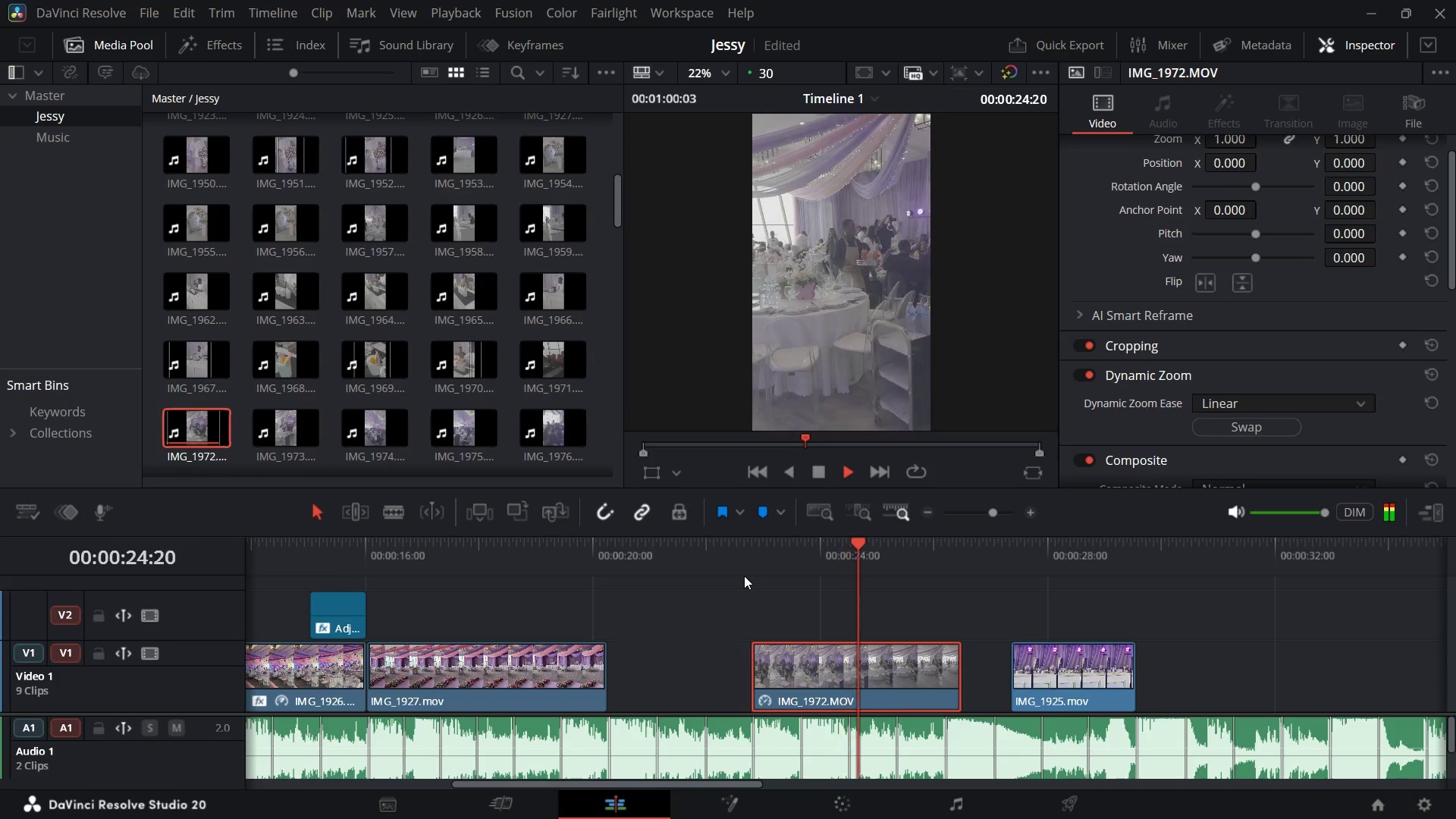 
key(Space)
 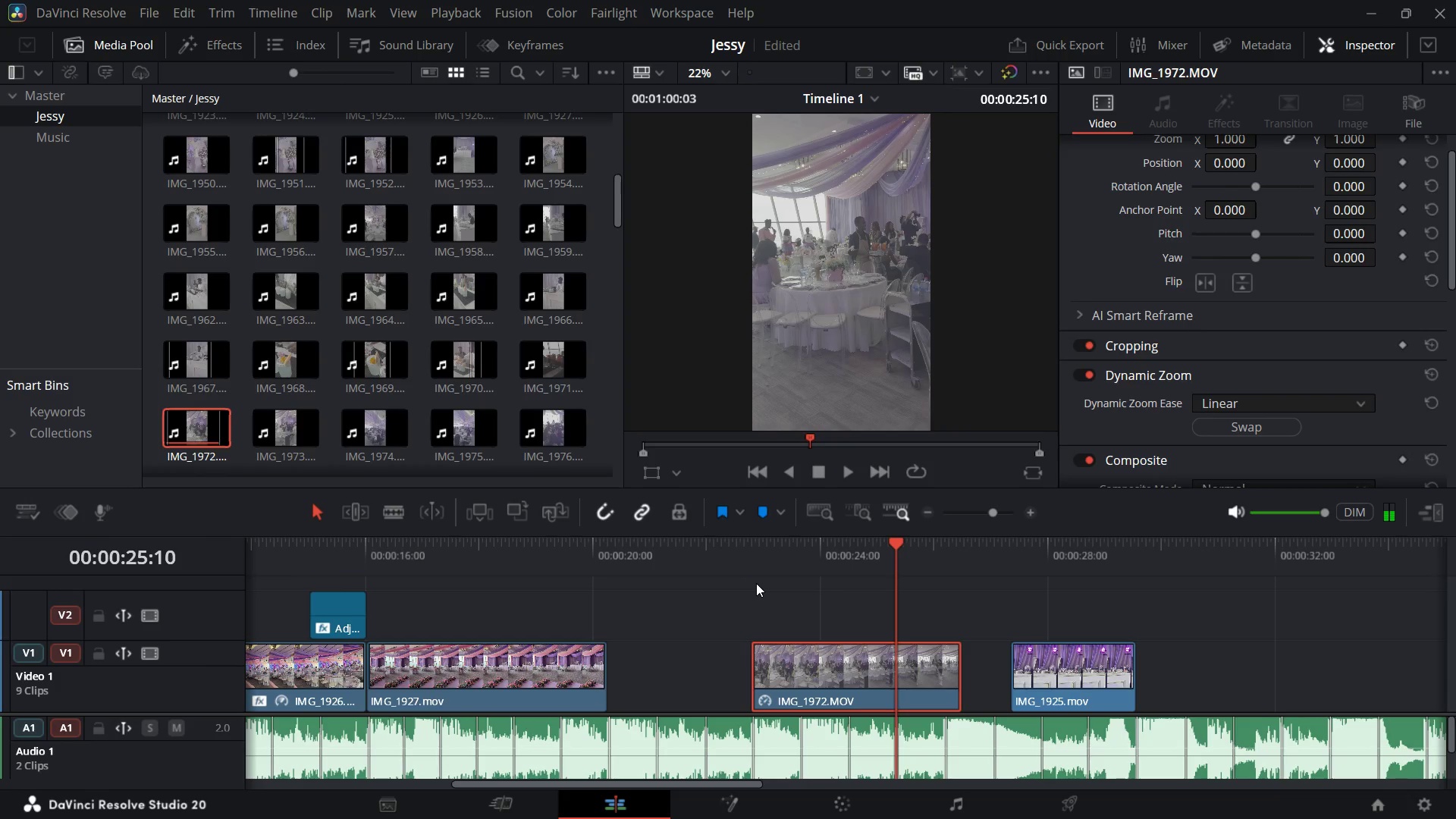 
key(R)
 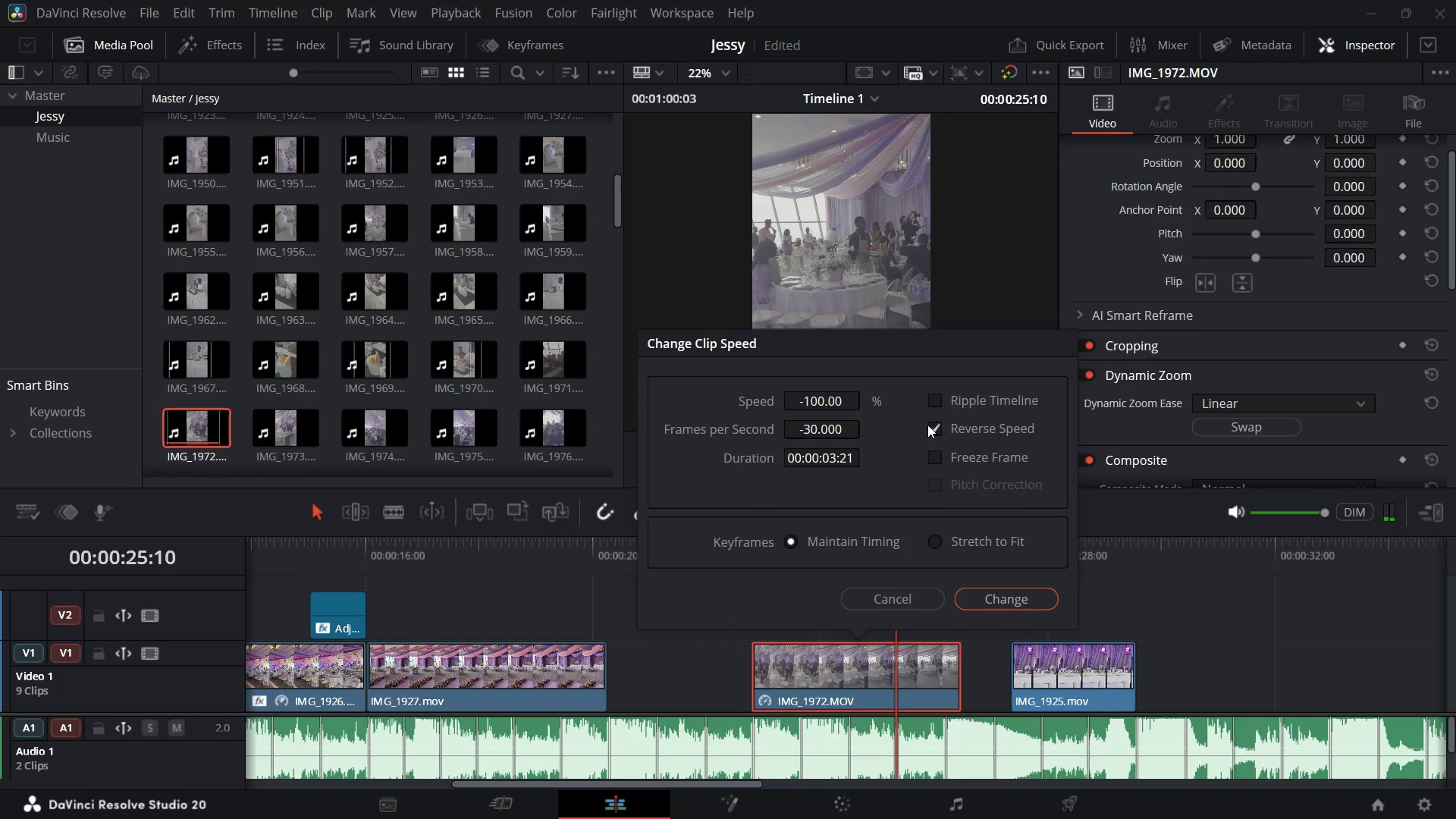 
left_click([933, 426])
 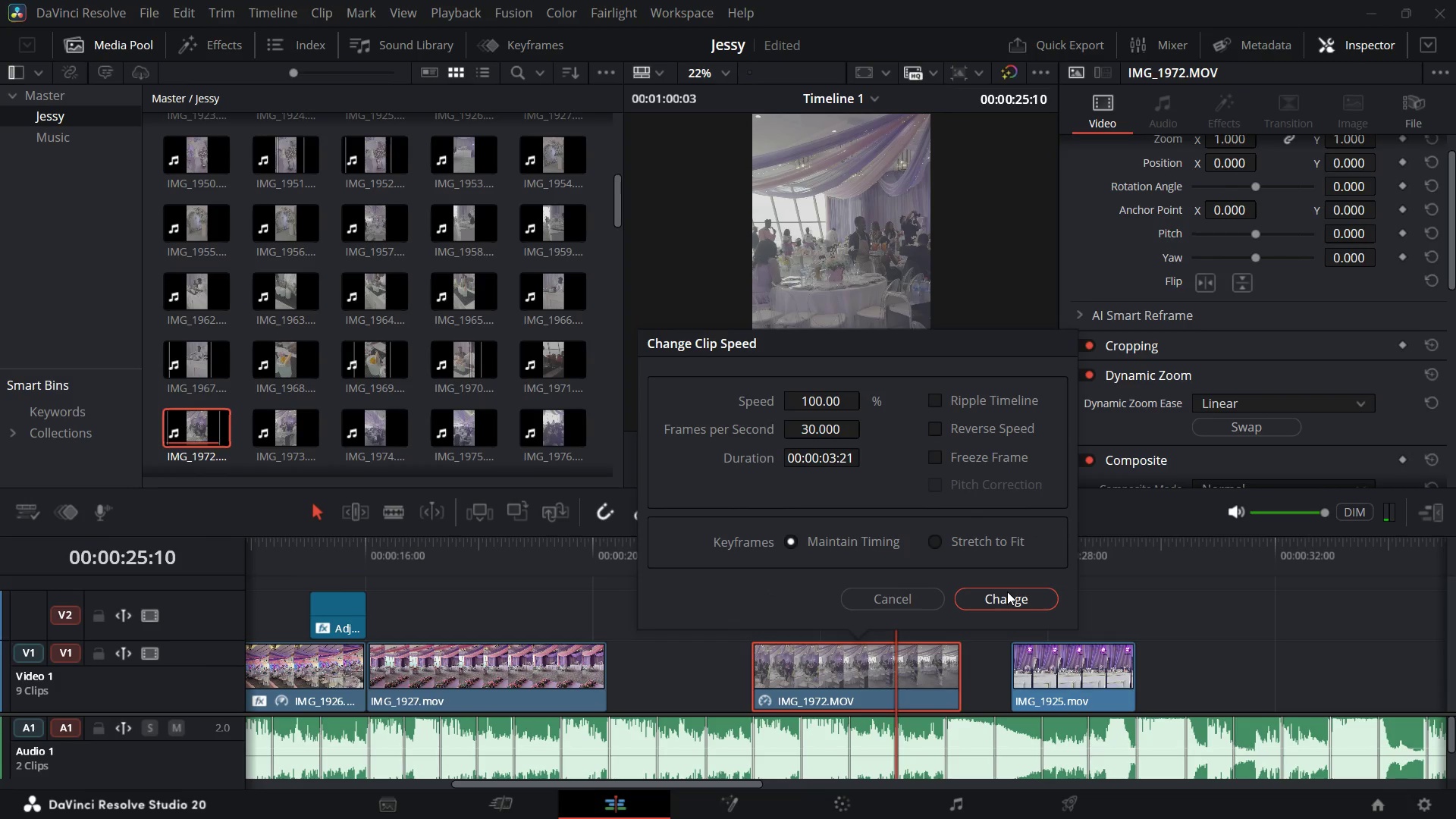 
left_click([1007, 592])
 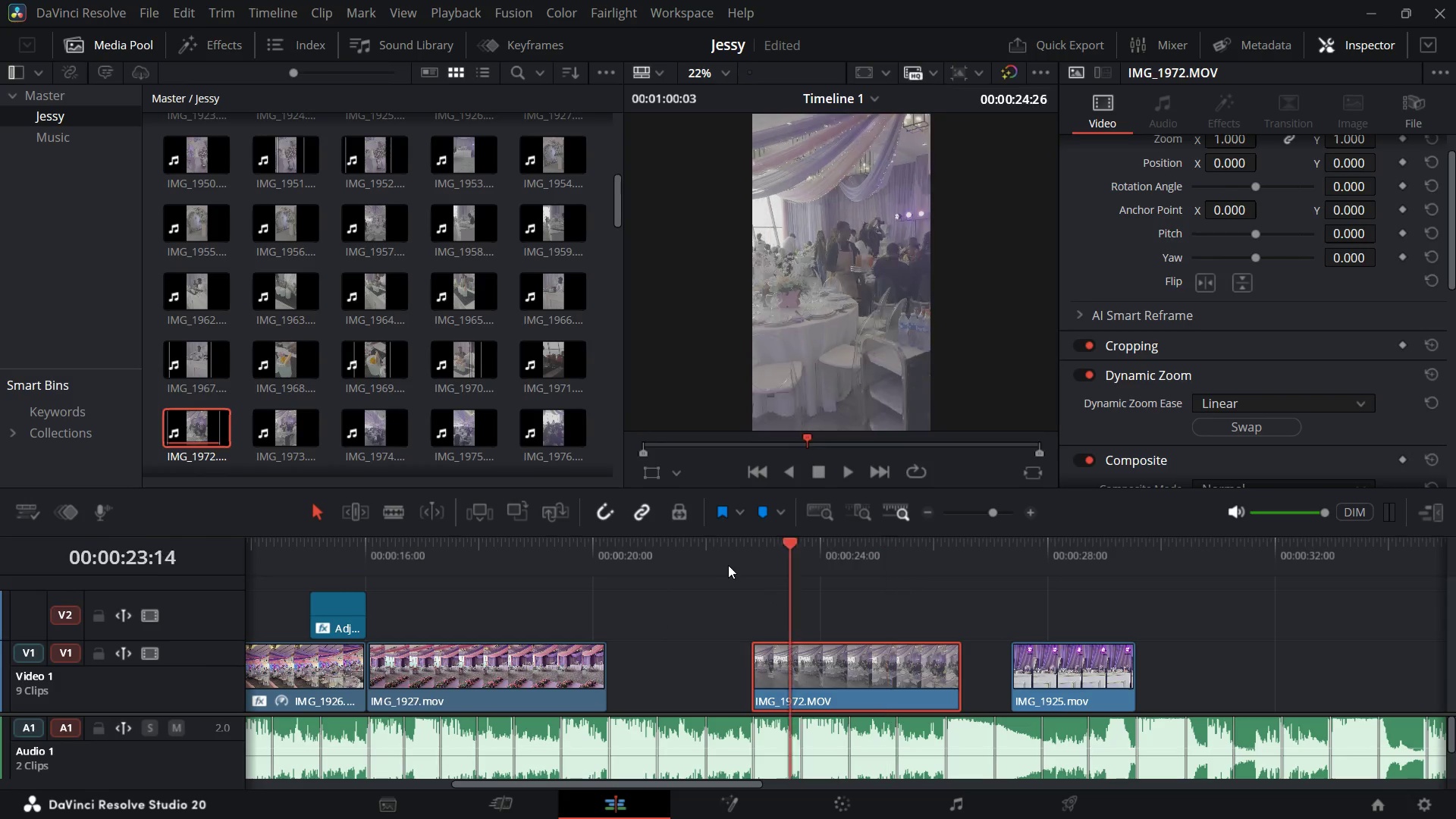 
key(Space)
 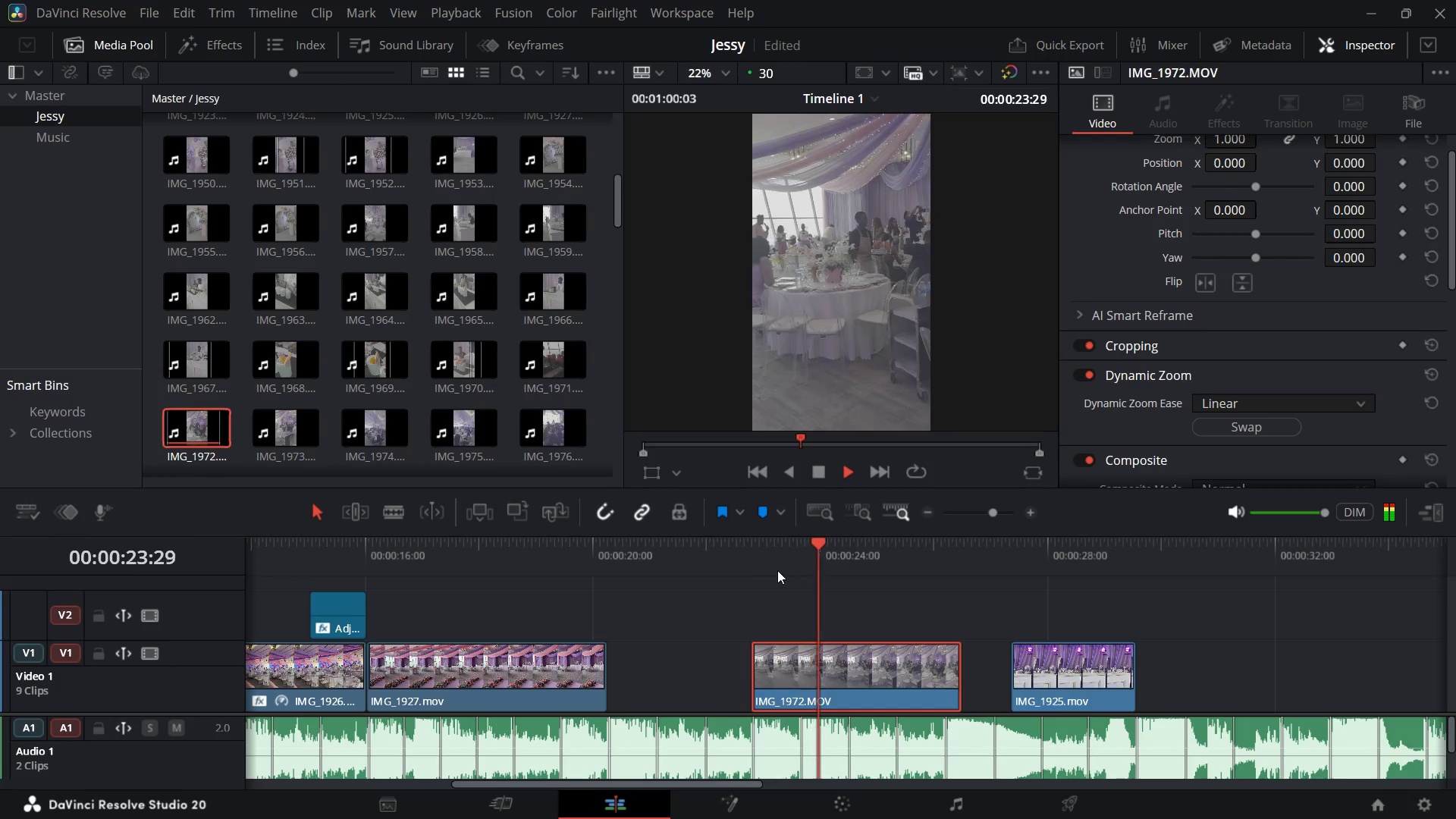 
key(Space)
 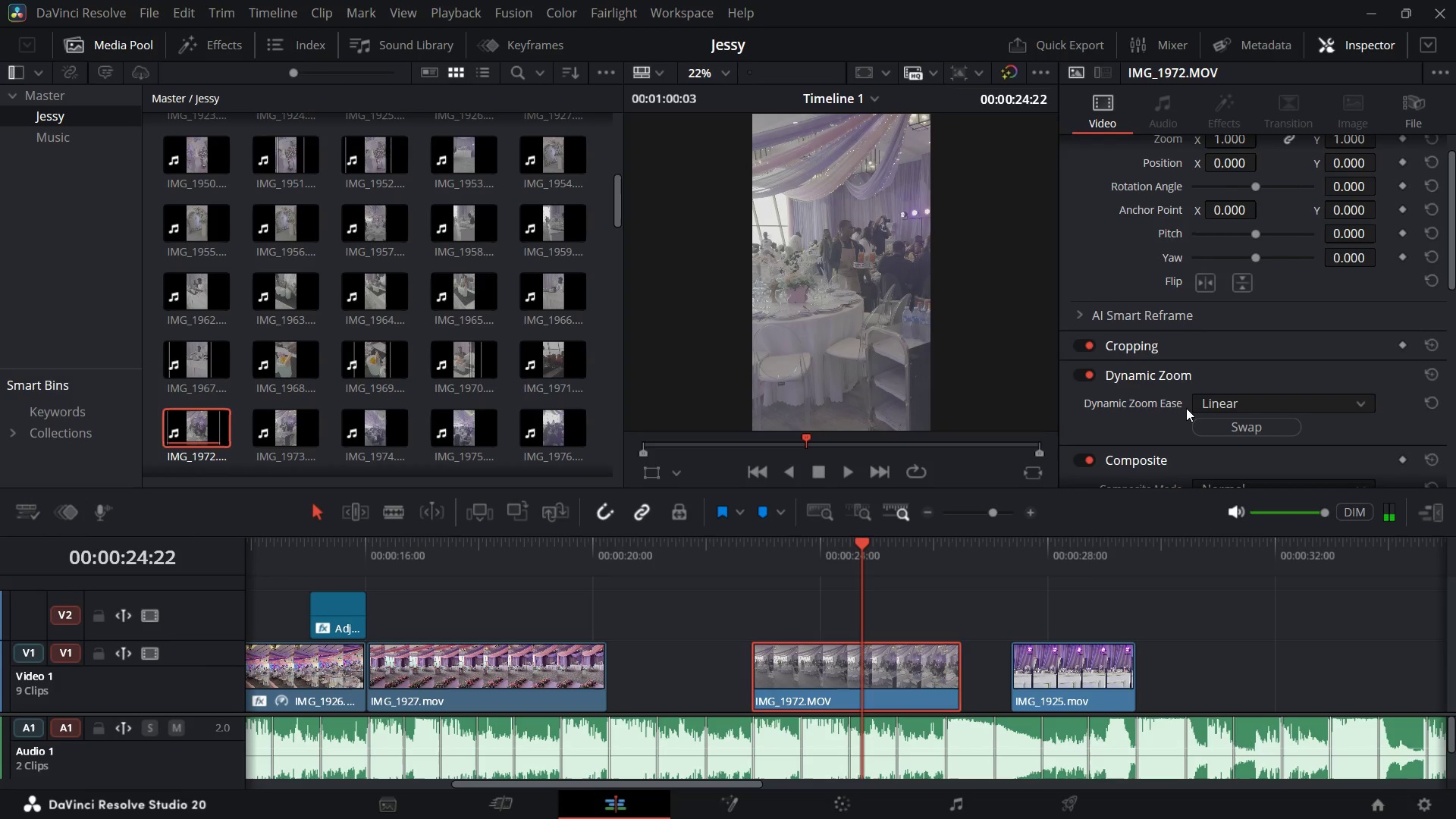 
scroll: coordinate [1186, 408], scroll_direction: down, amount: 2.0
 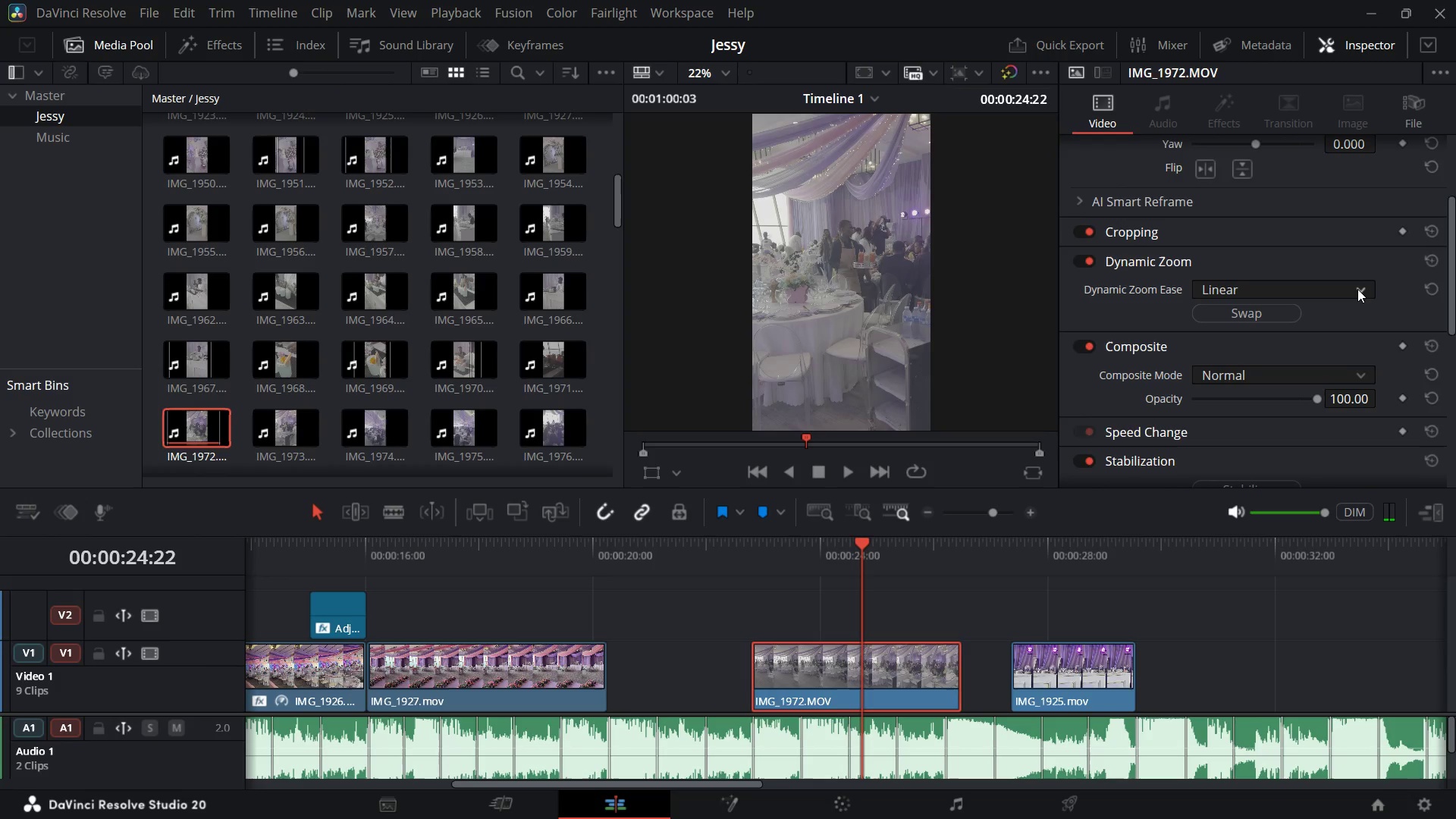 
left_click([1357, 289])
 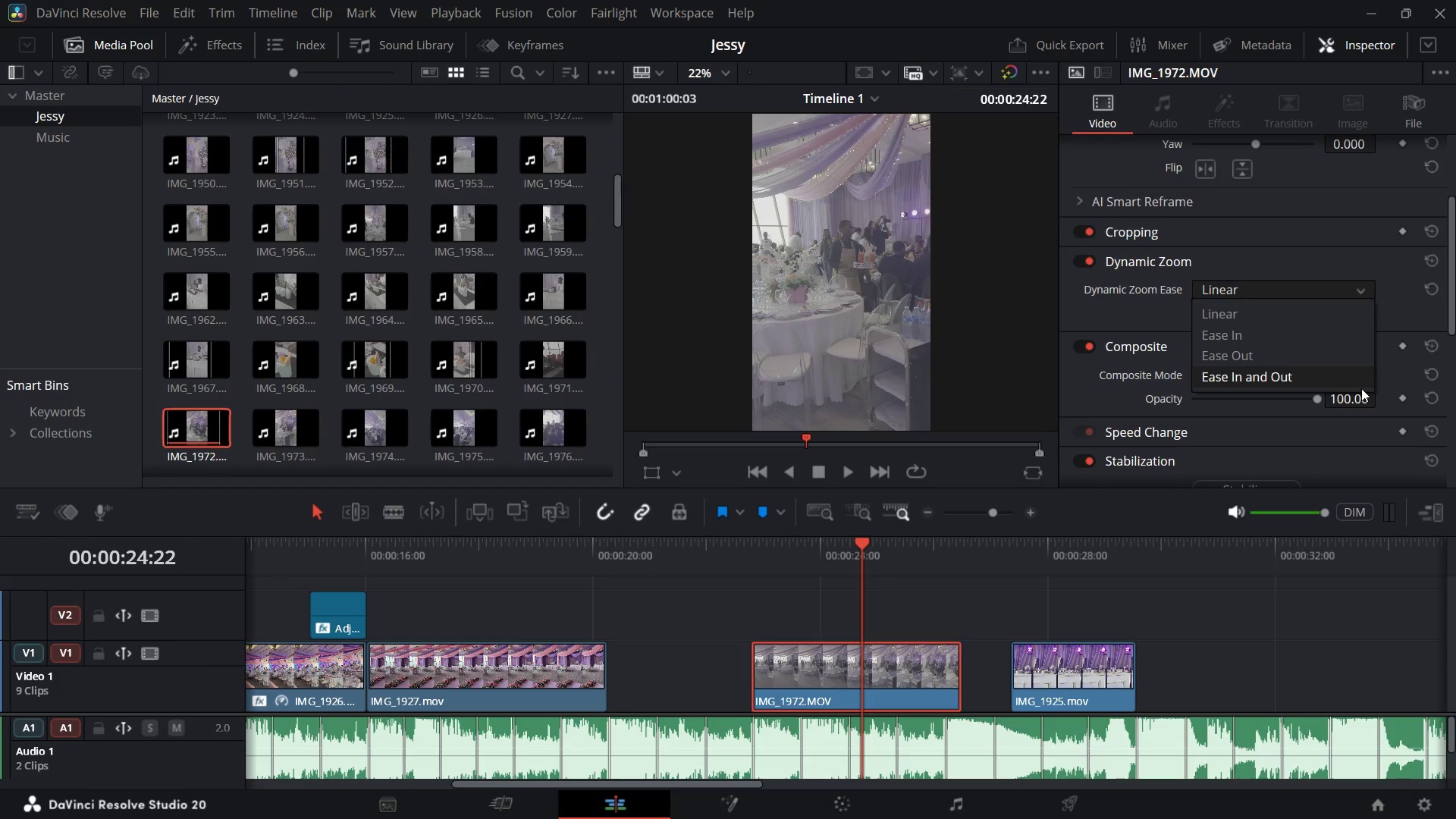 
left_click([1361, 388])
 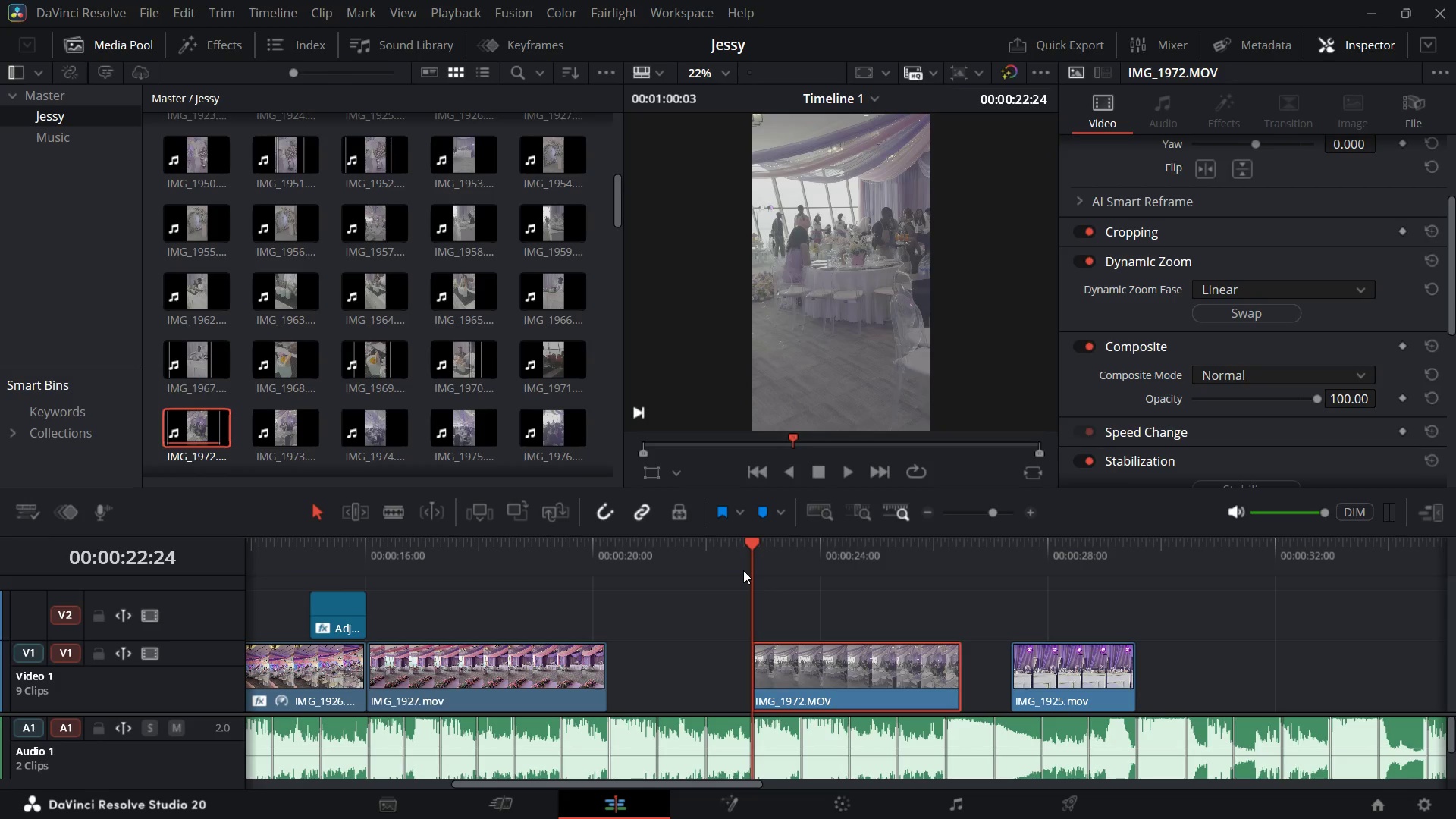 
key(Space)
 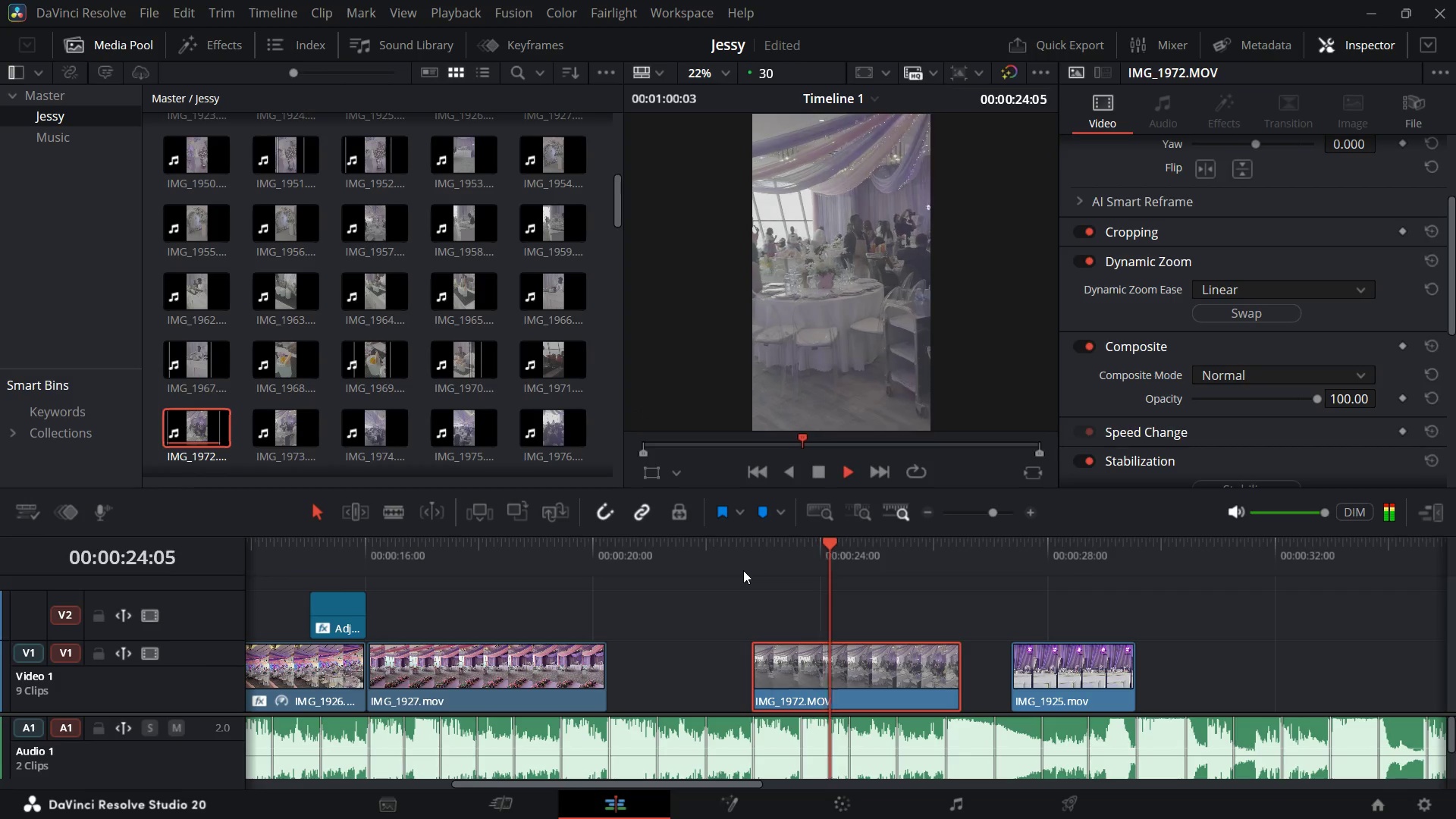 
key(Space)
 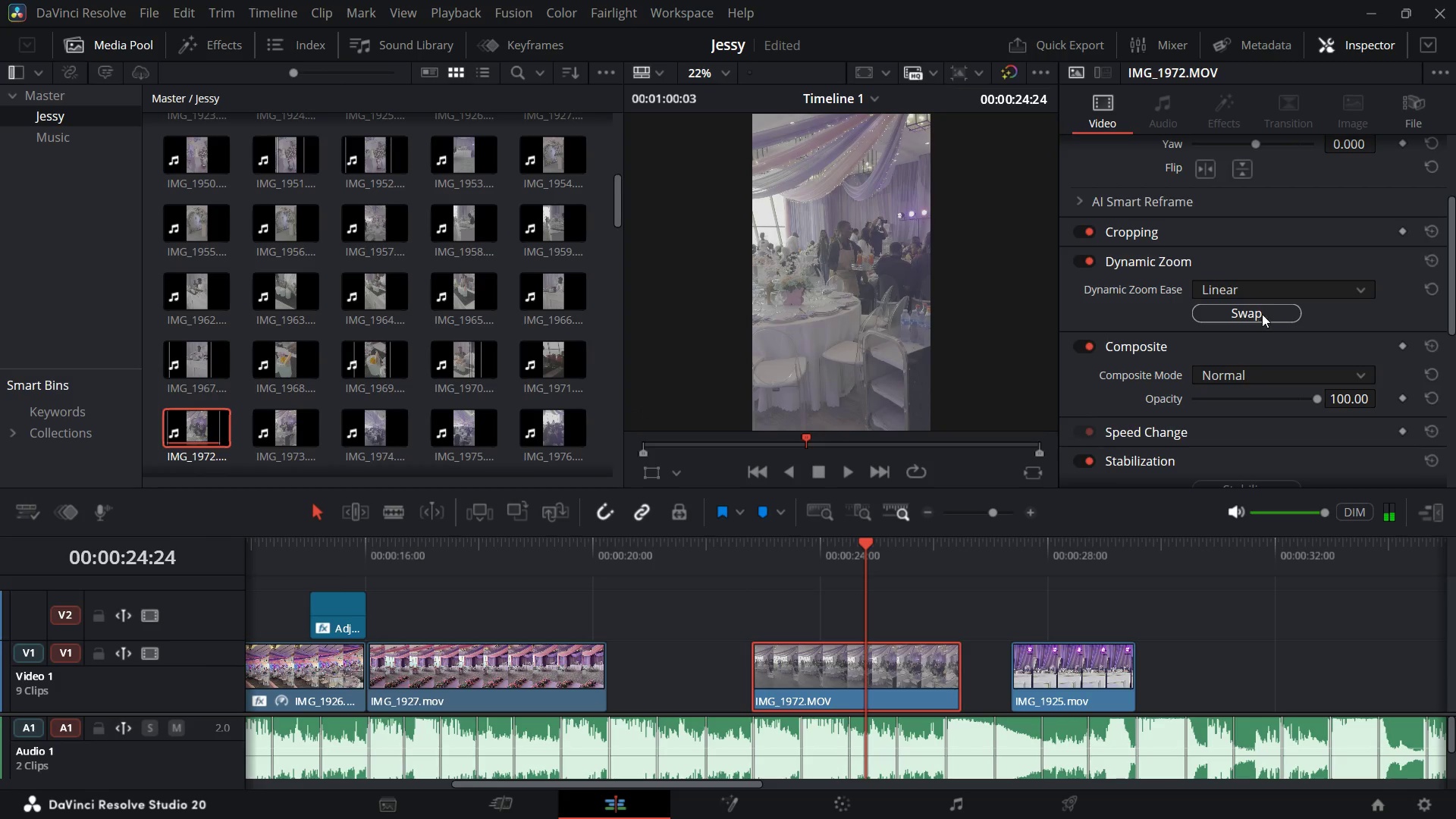 
left_click([1302, 276])
 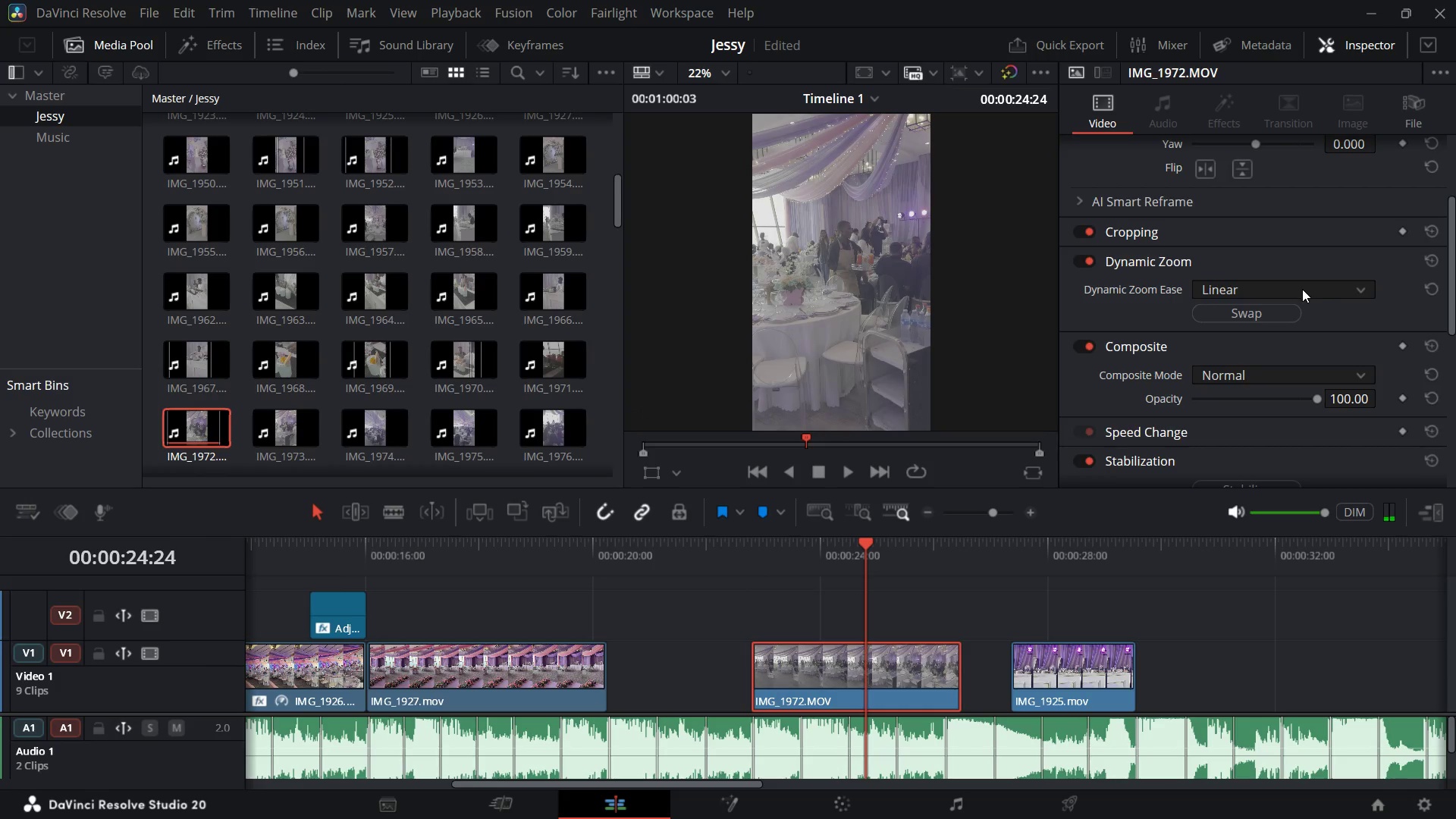 
left_click([1302, 289])
 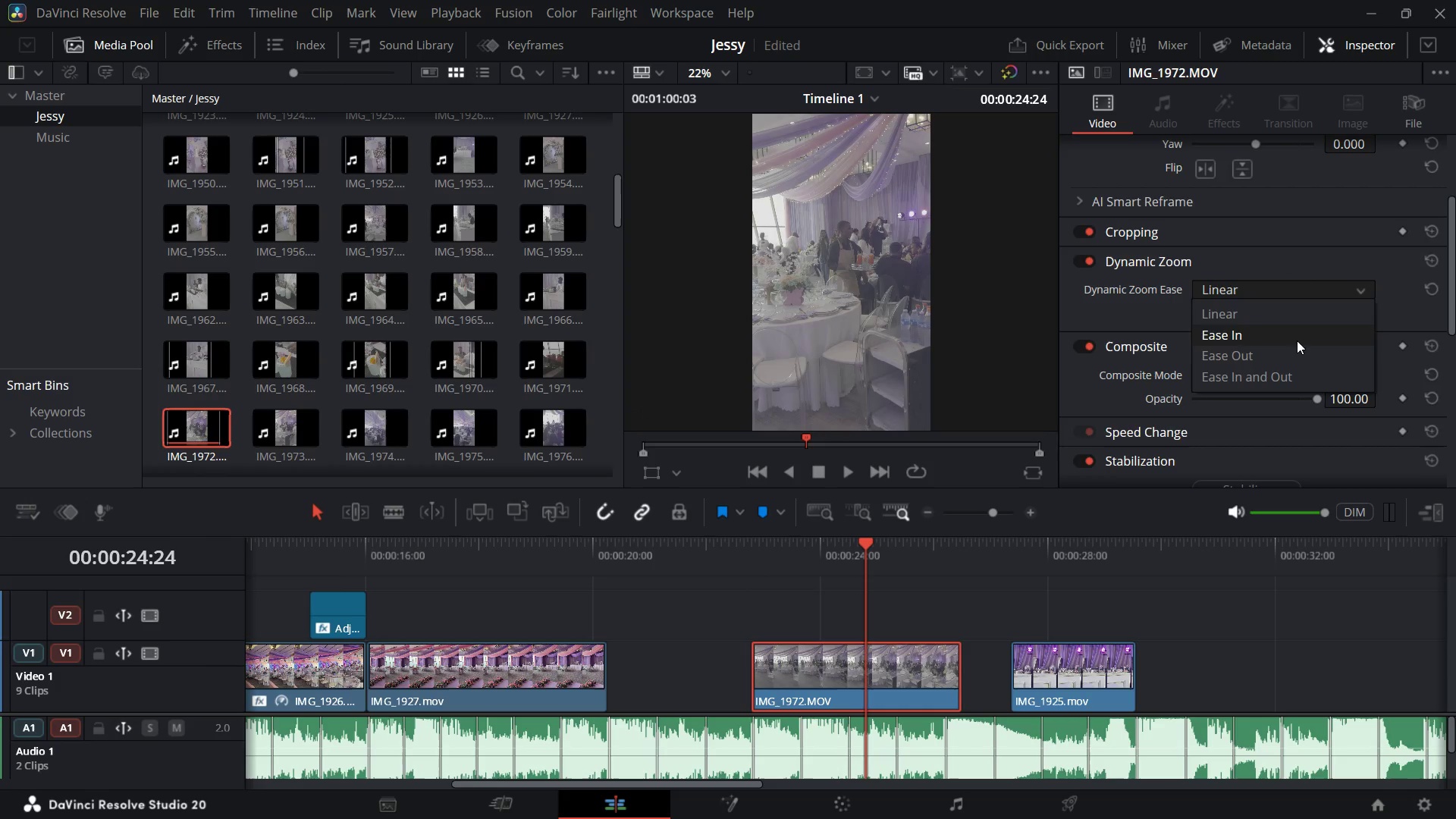 
left_click([1294, 334])
 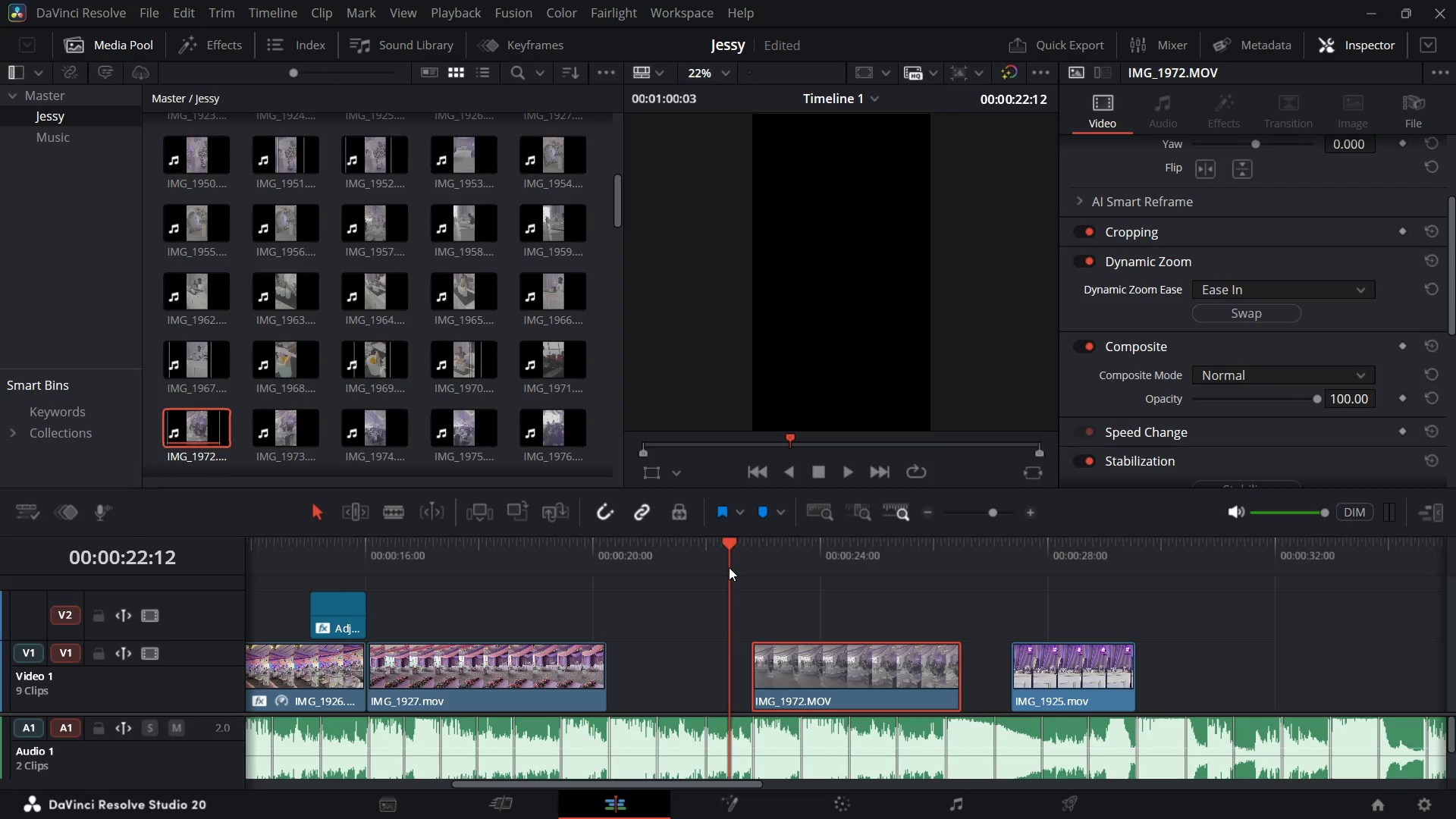 
key(Space)
 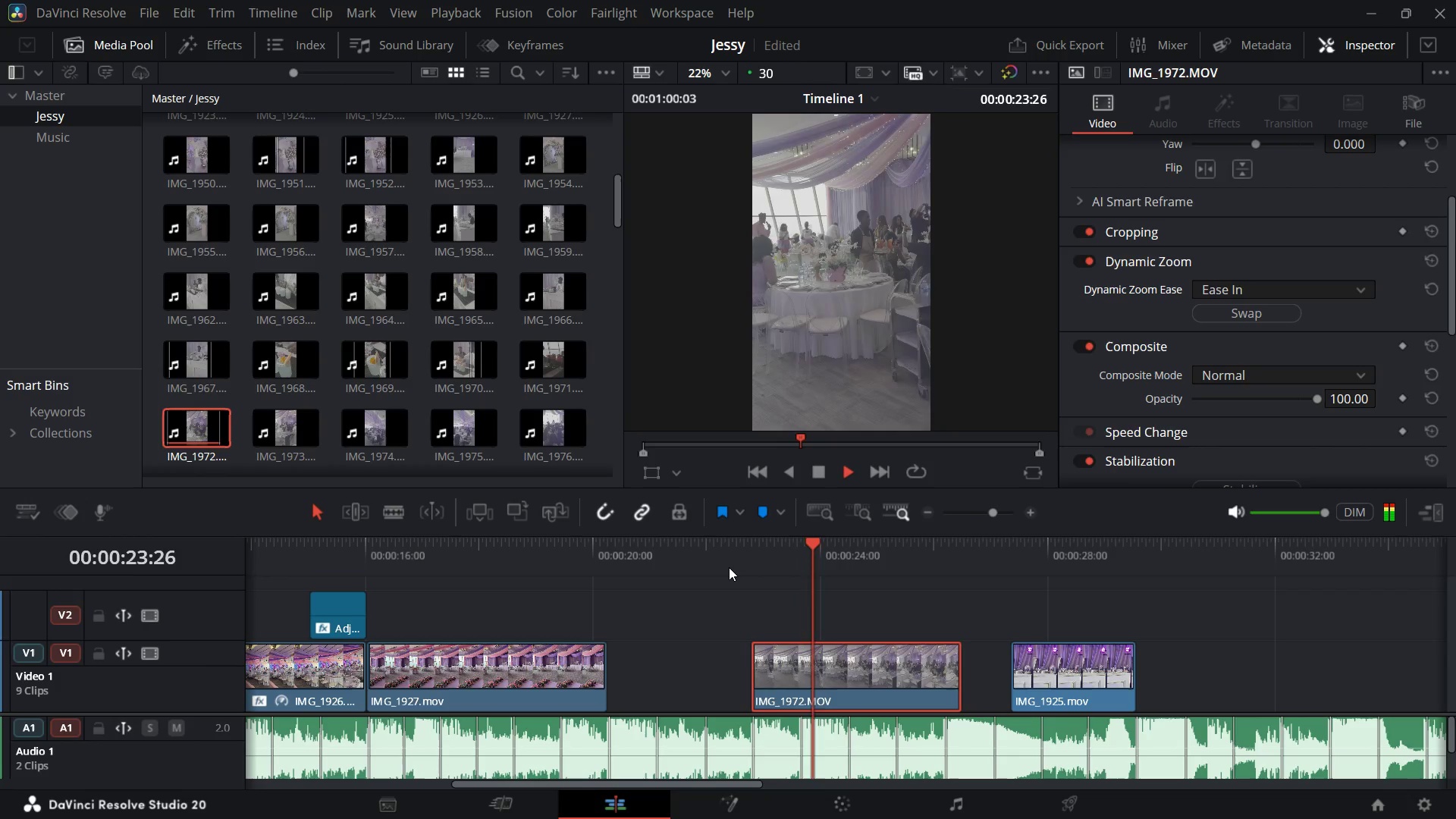 
key(Space)
 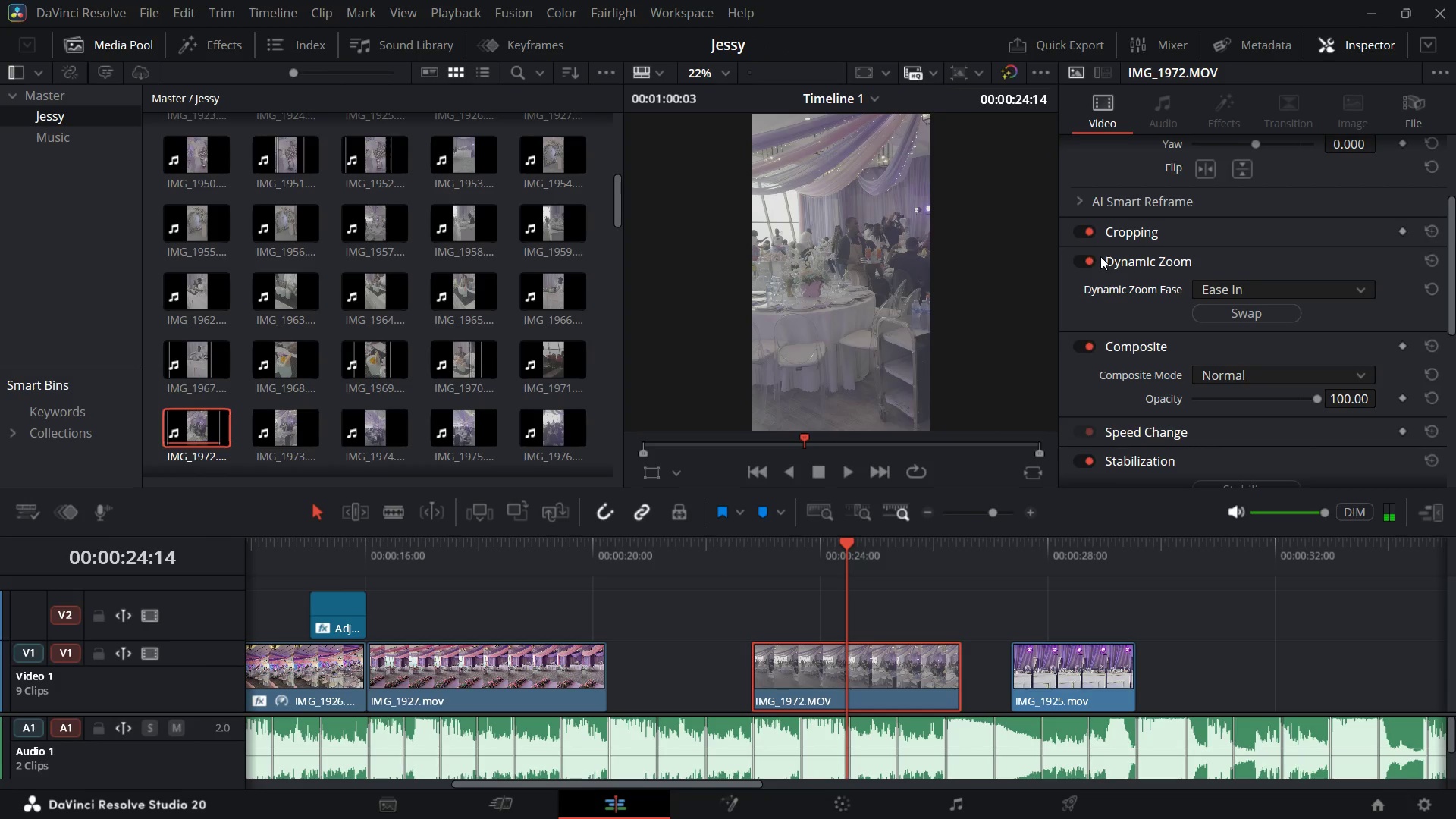 
left_click([1091, 256])
 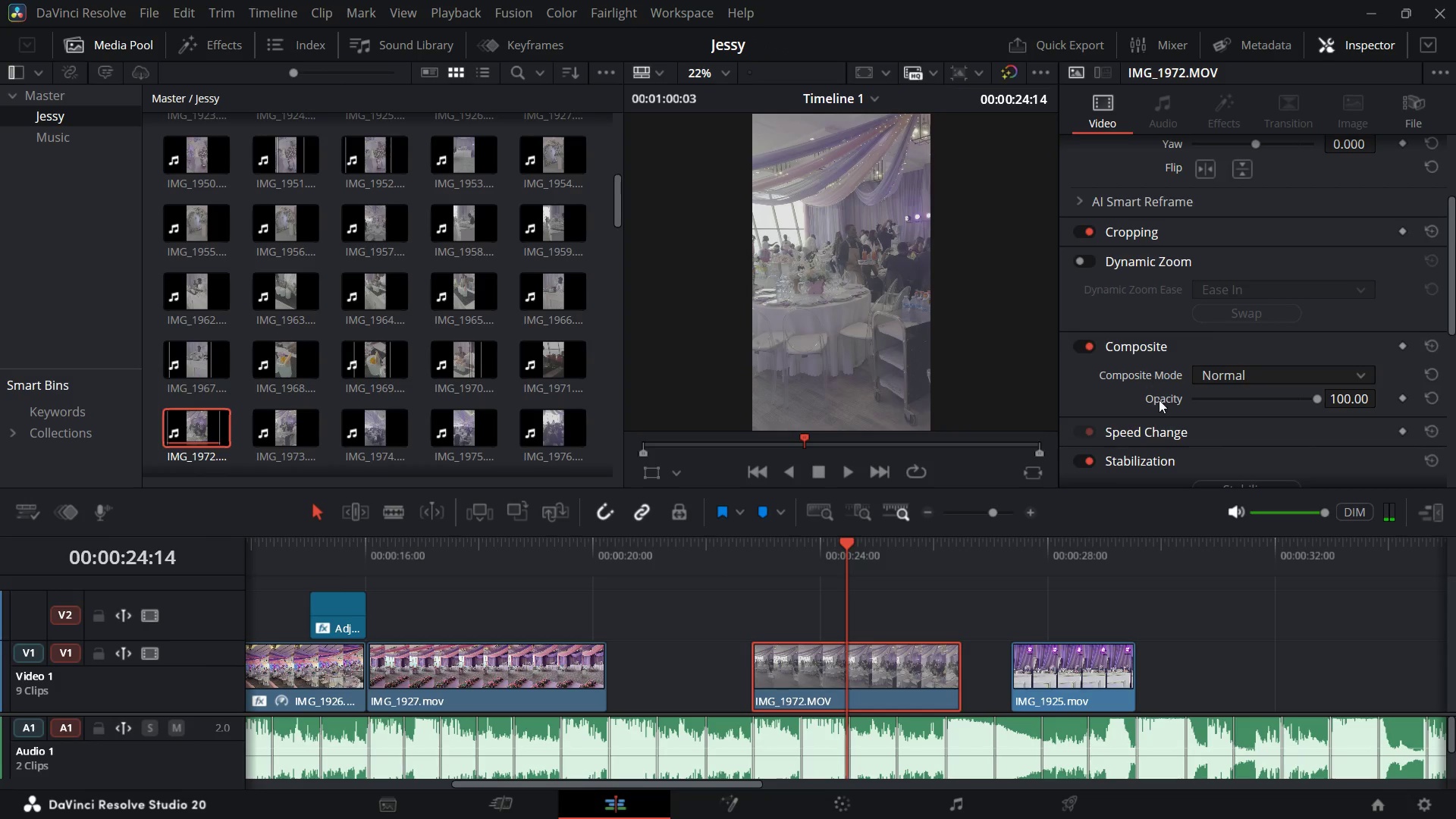 
scroll: coordinate [1120, 420], scroll_direction: down, amount: 4.0
 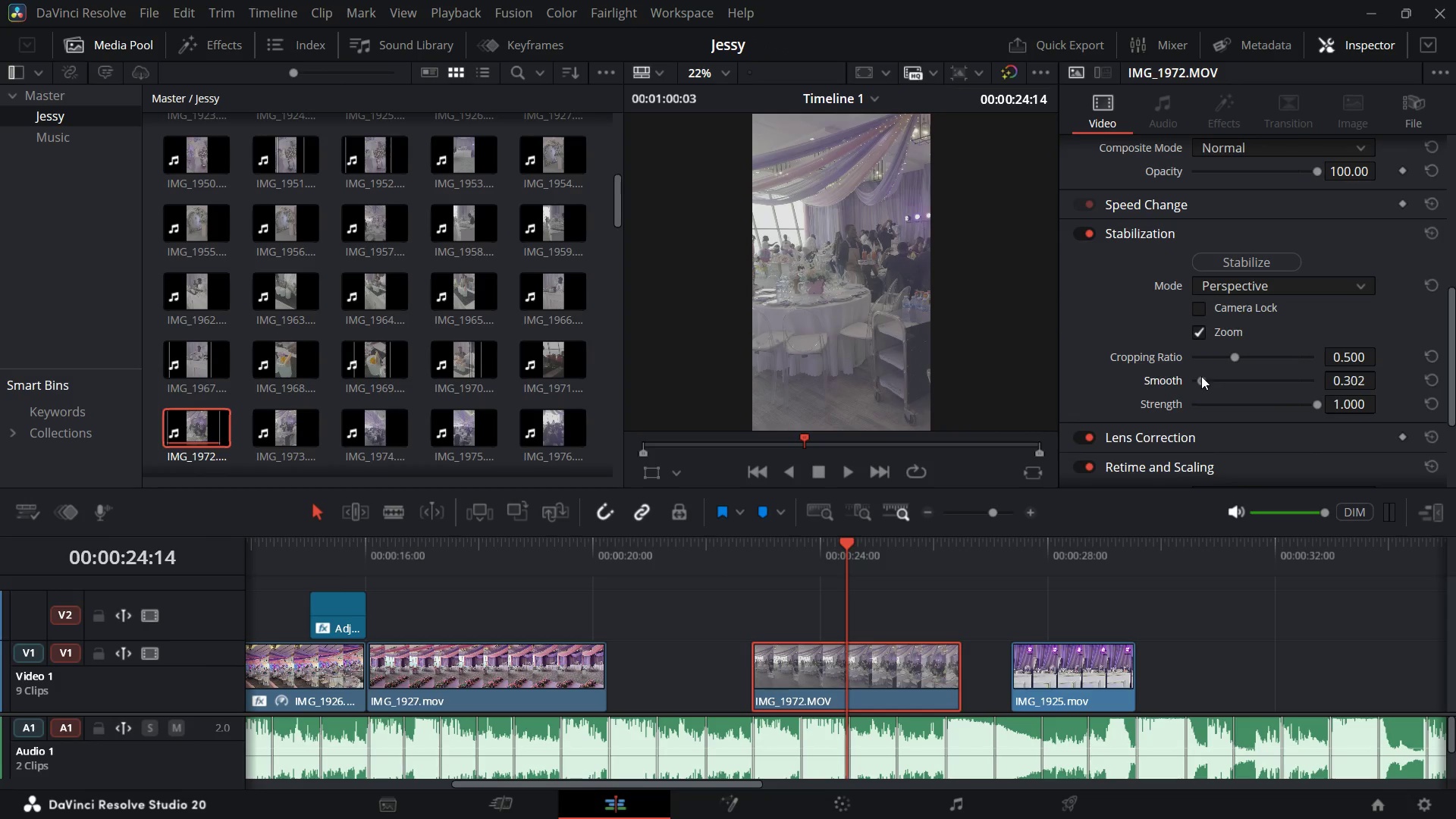 
left_click([1201, 376])
 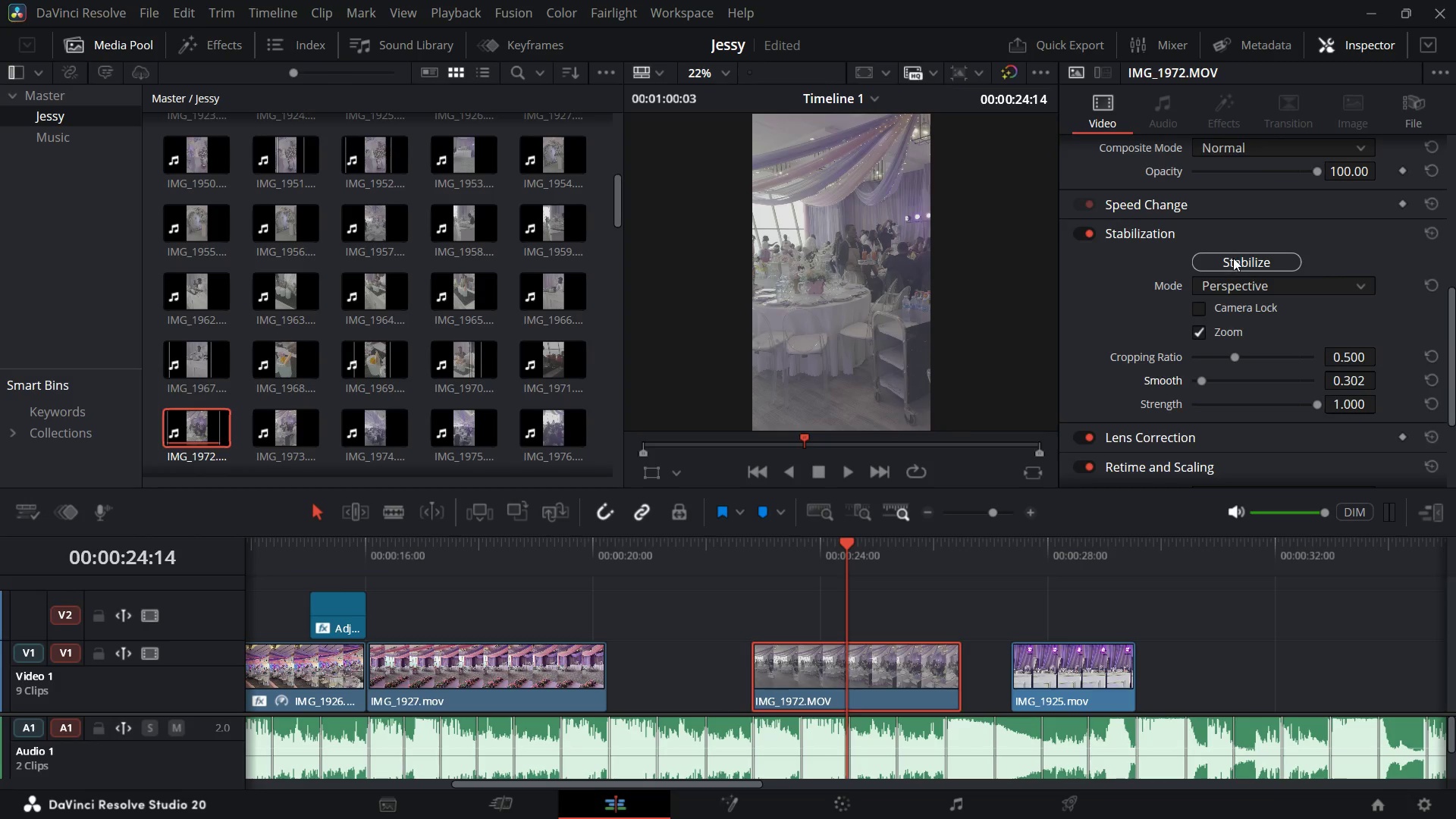 
left_click([1234, 260])
 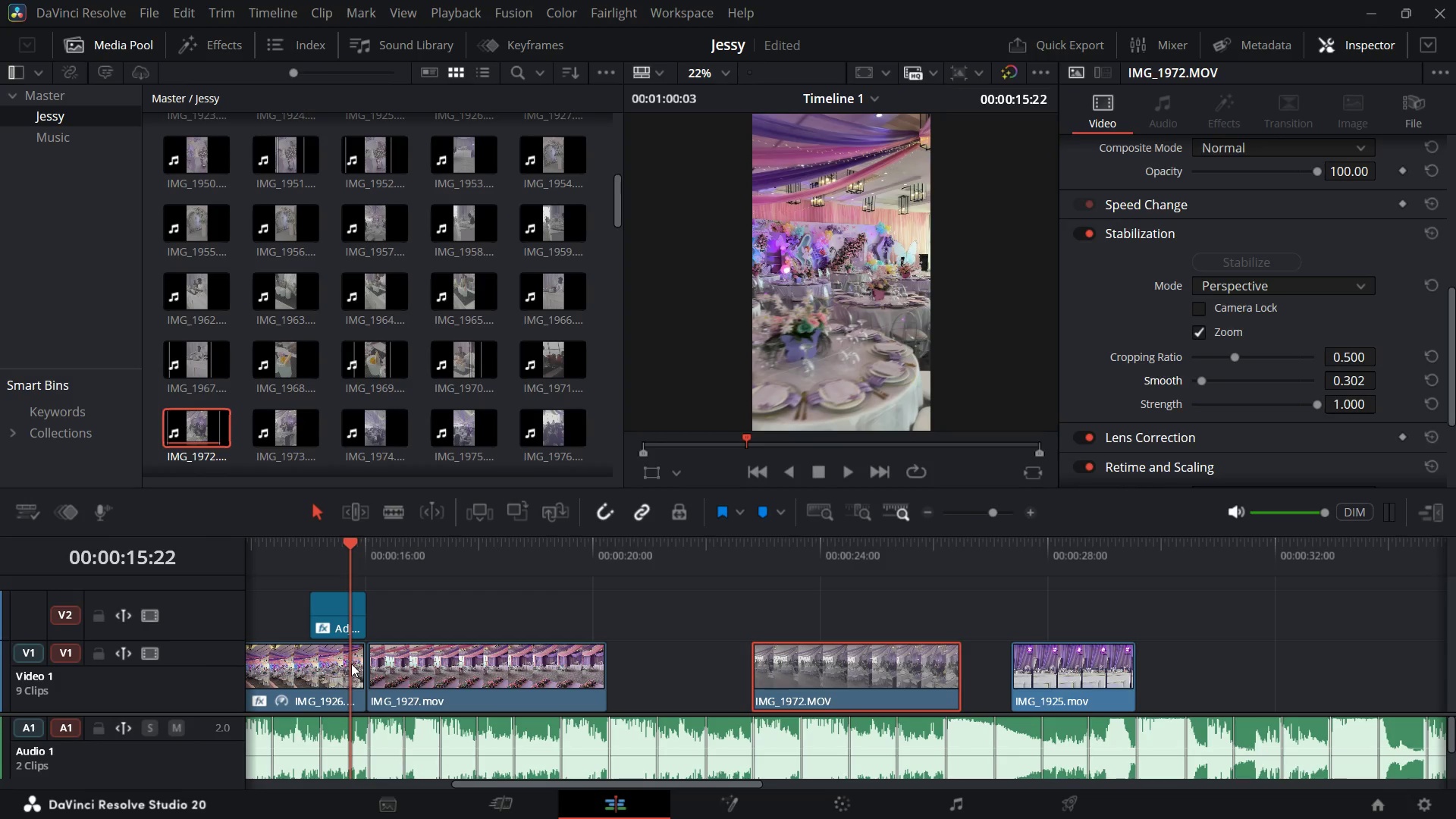 
wait(7.58)
 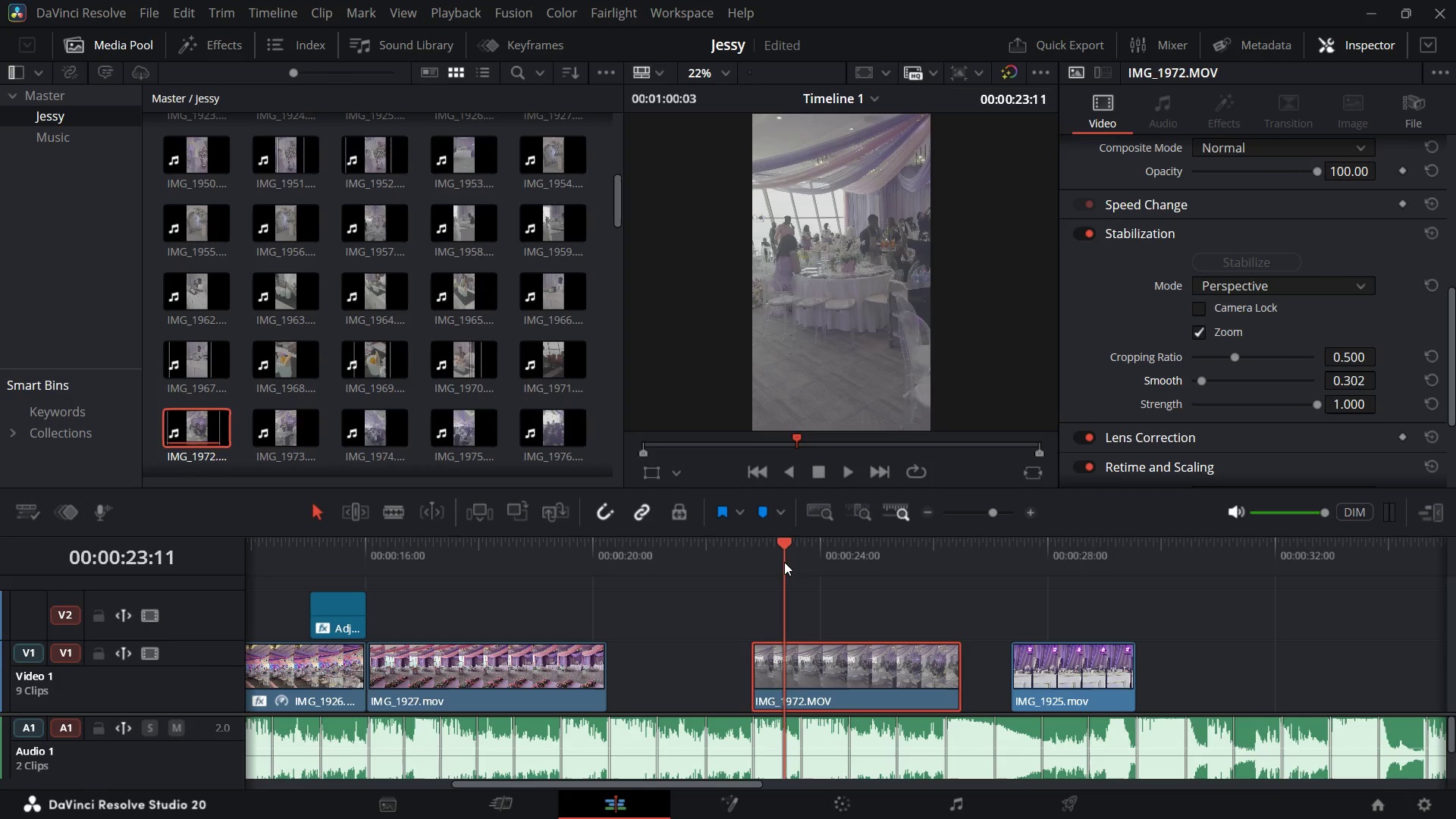 
key(Space)
 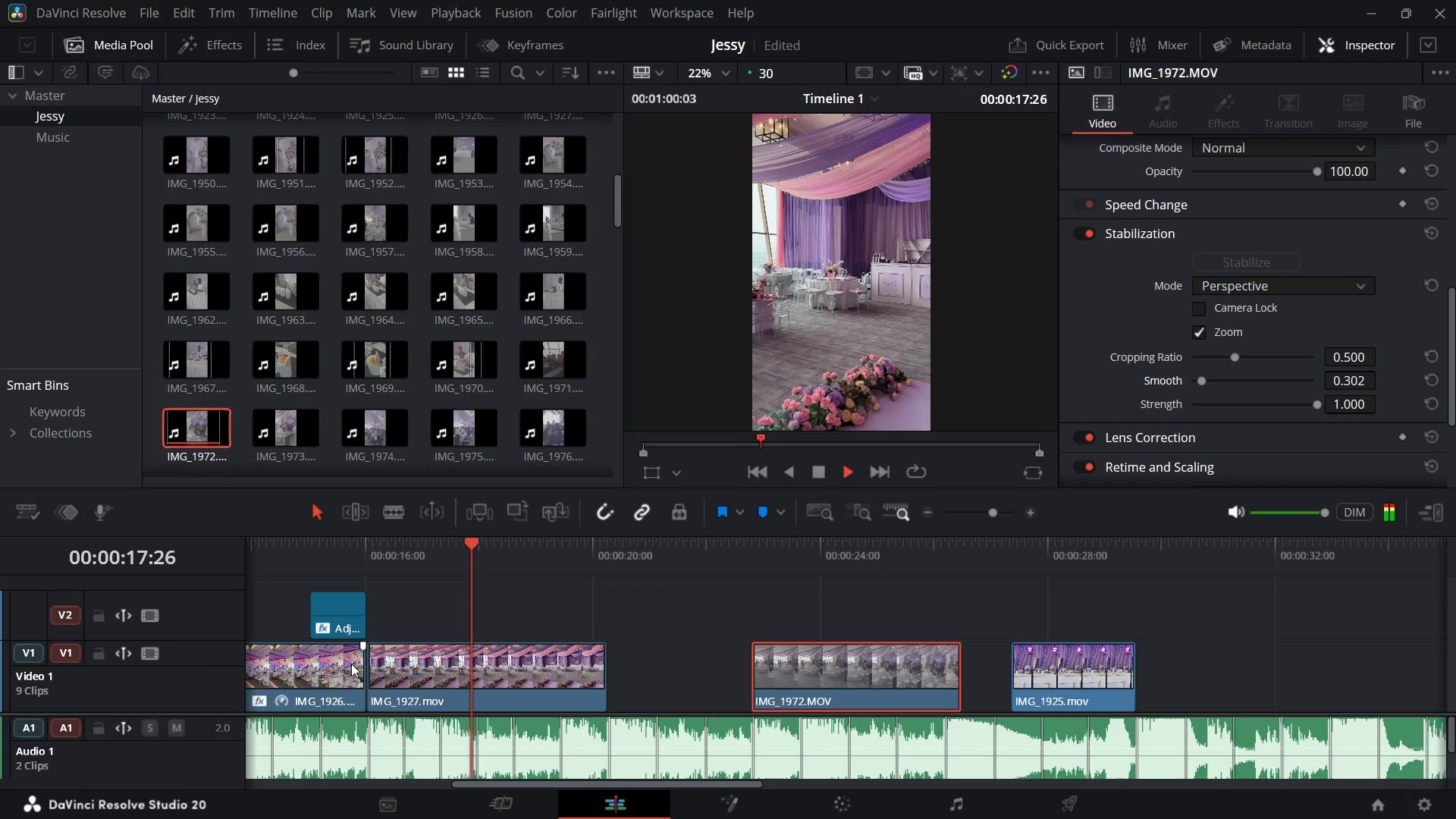 
key(Space)
 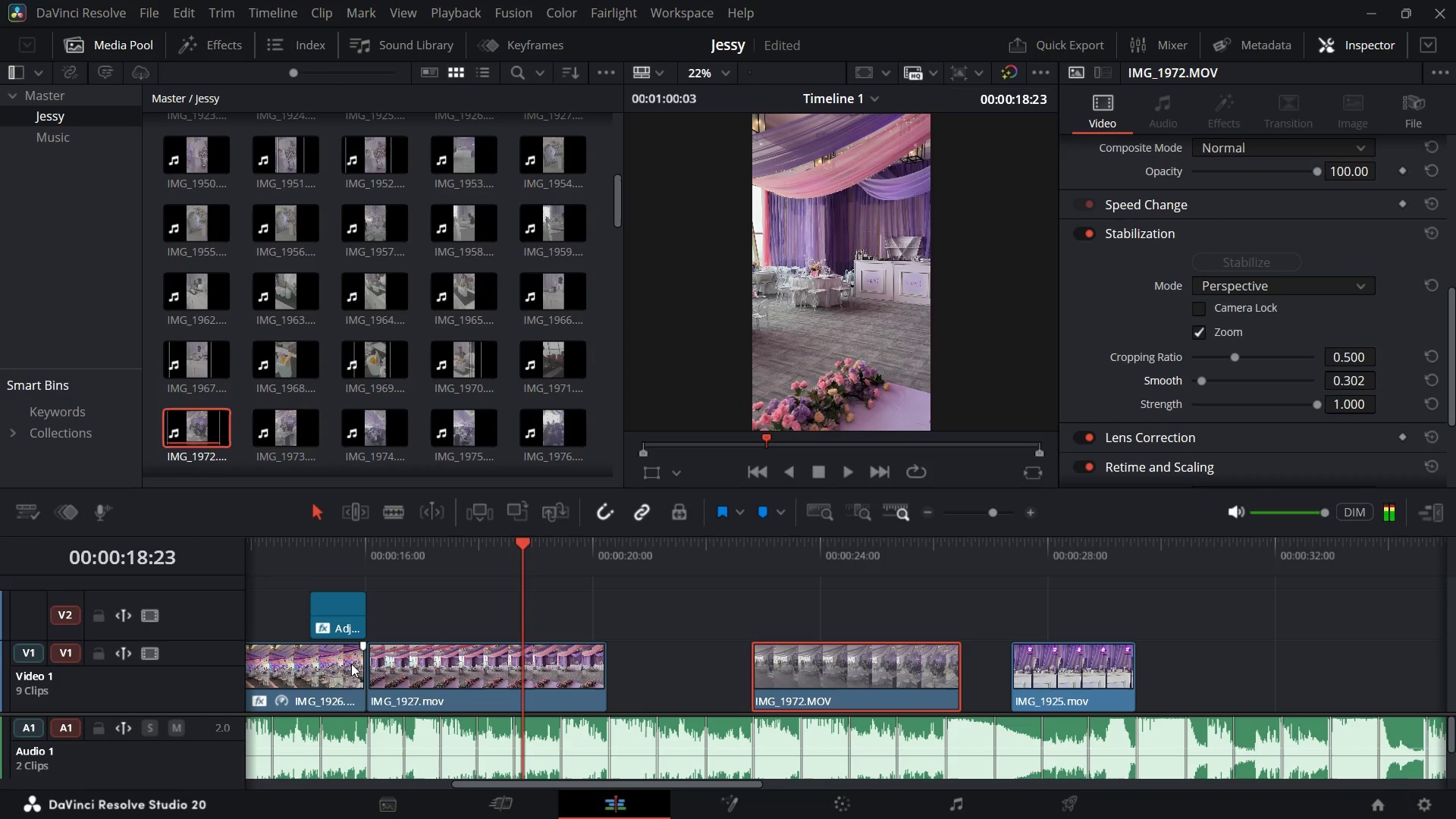 
key(Space)
 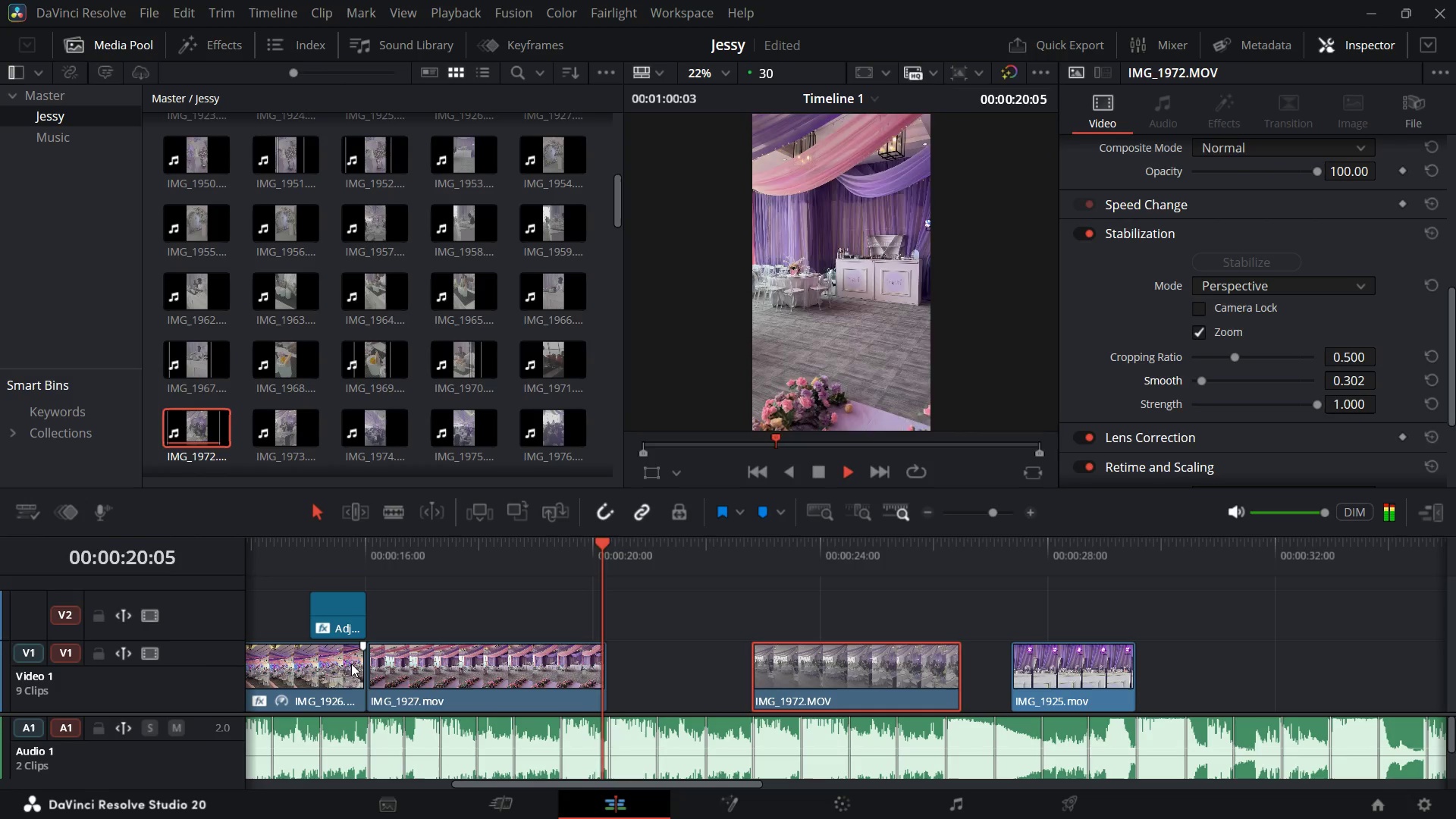 
key(Space)
 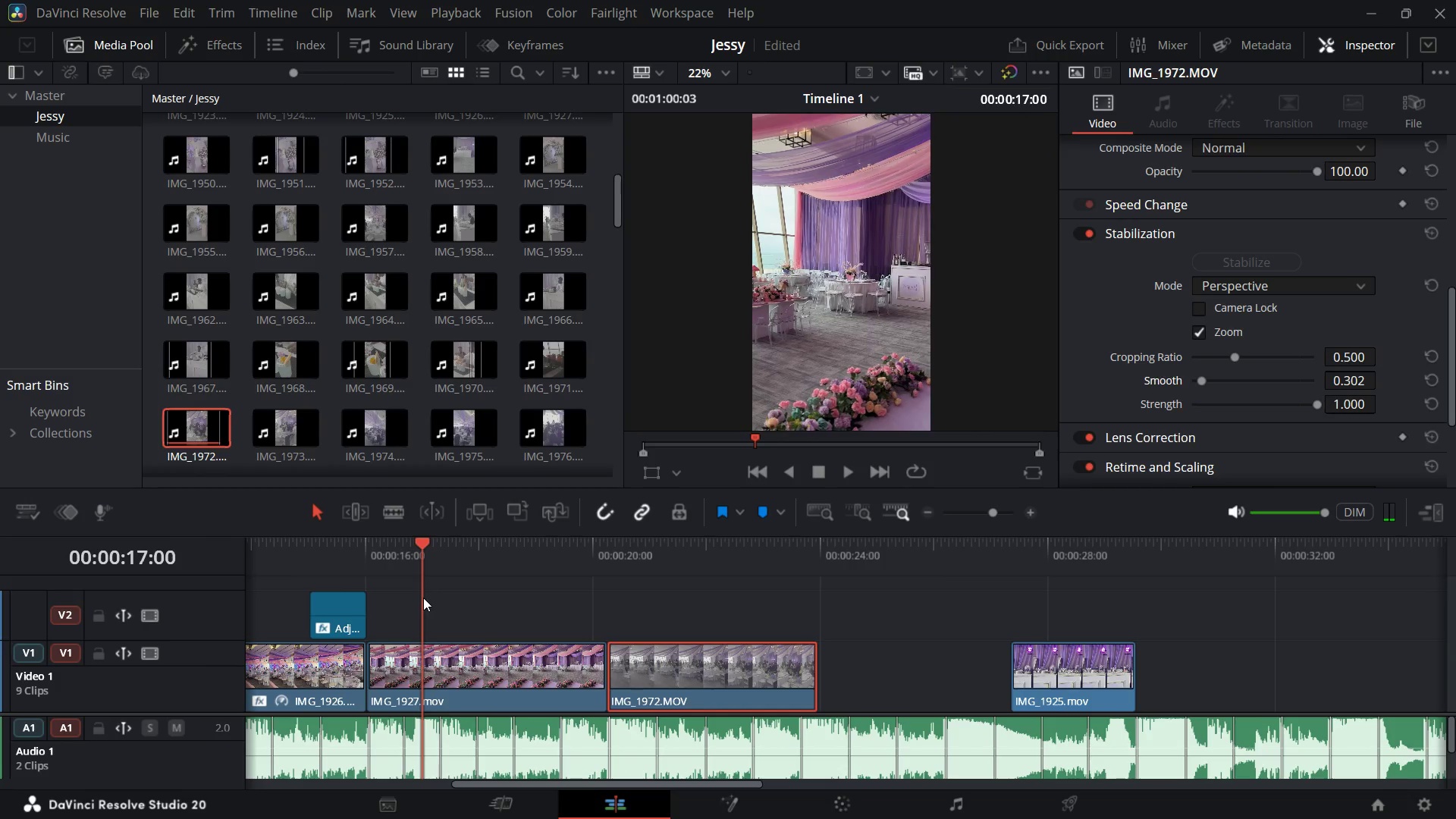 
wait(6.91)
 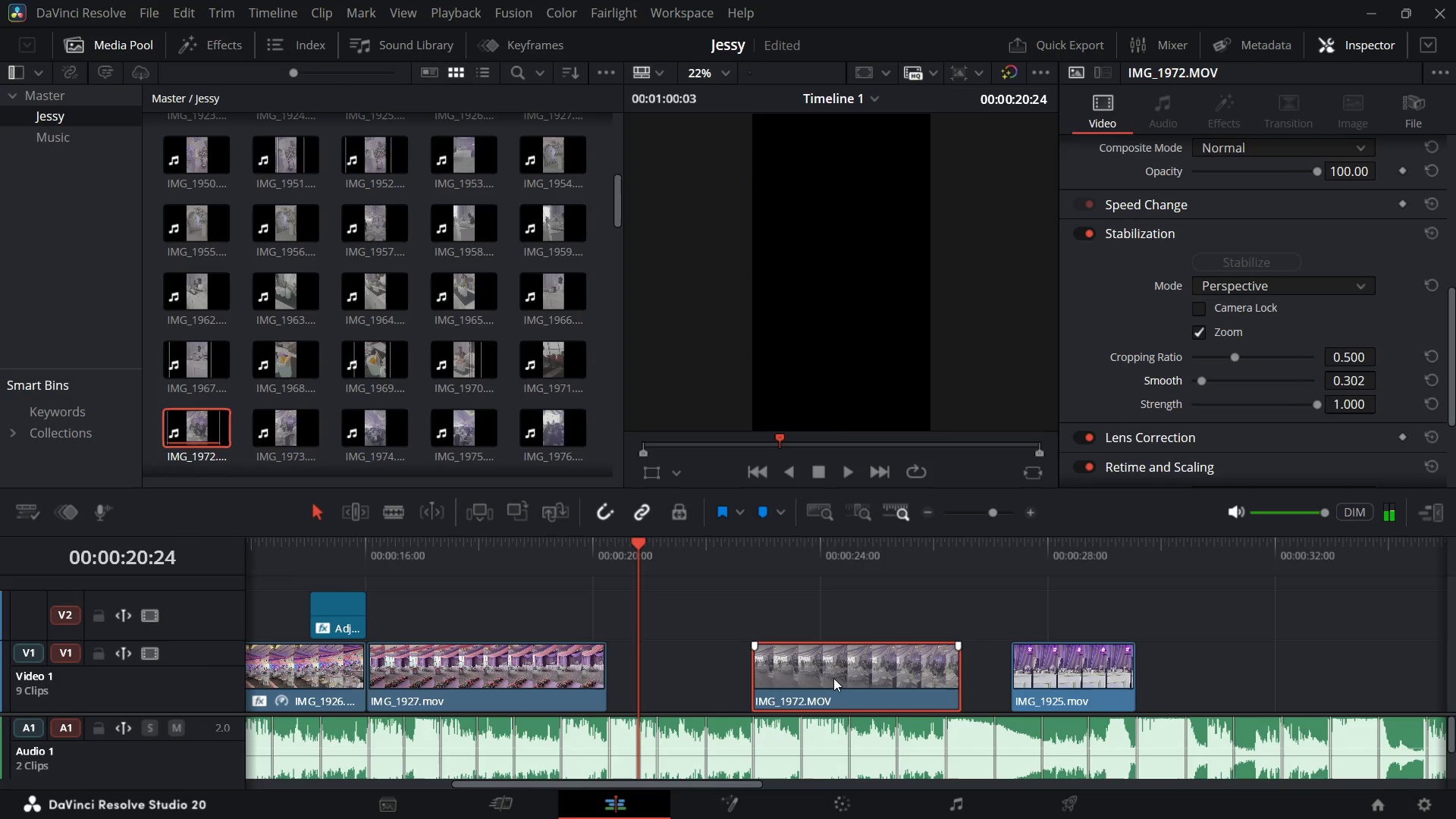 
key(Space)
 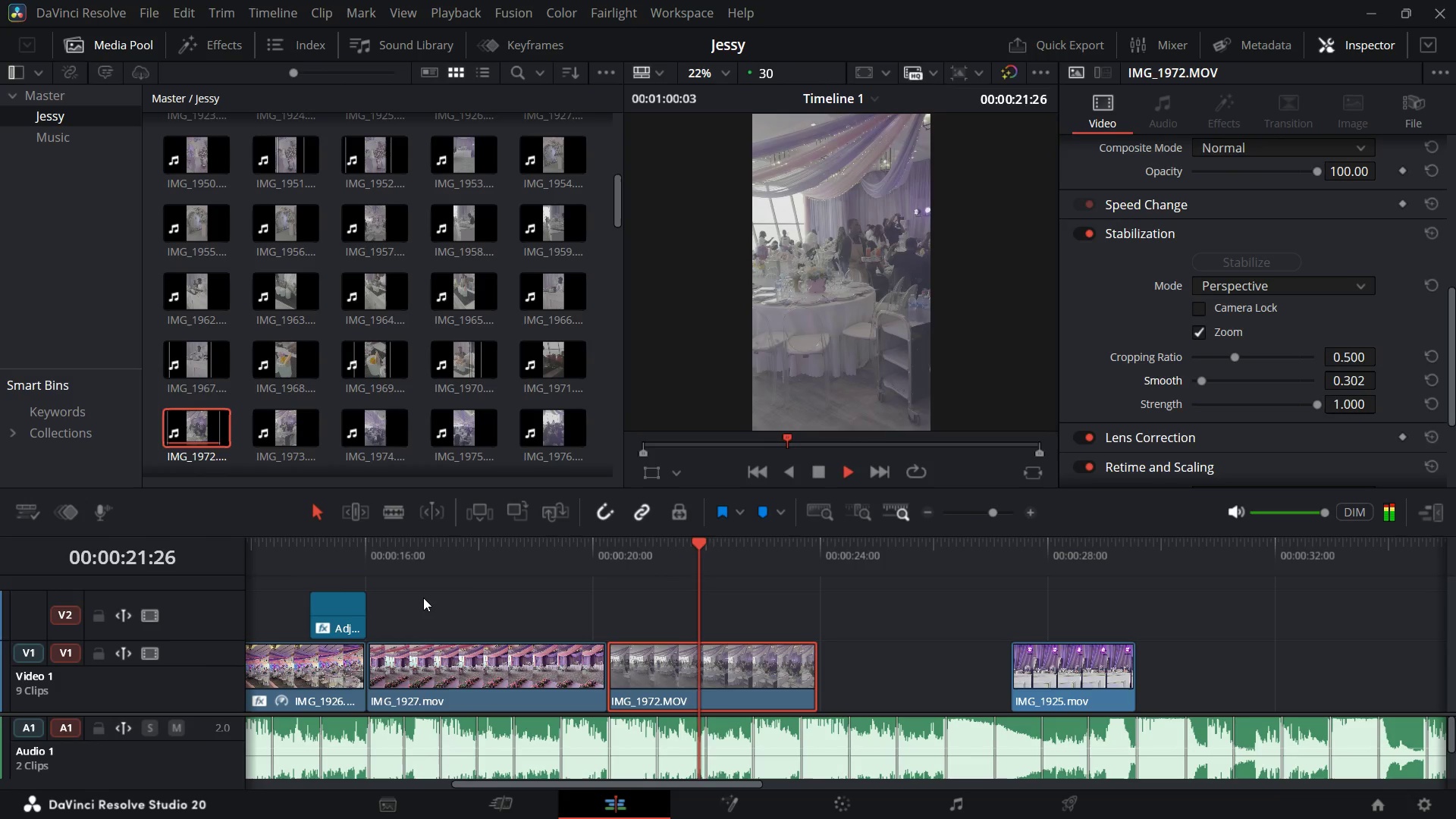 
wait(6.67)
 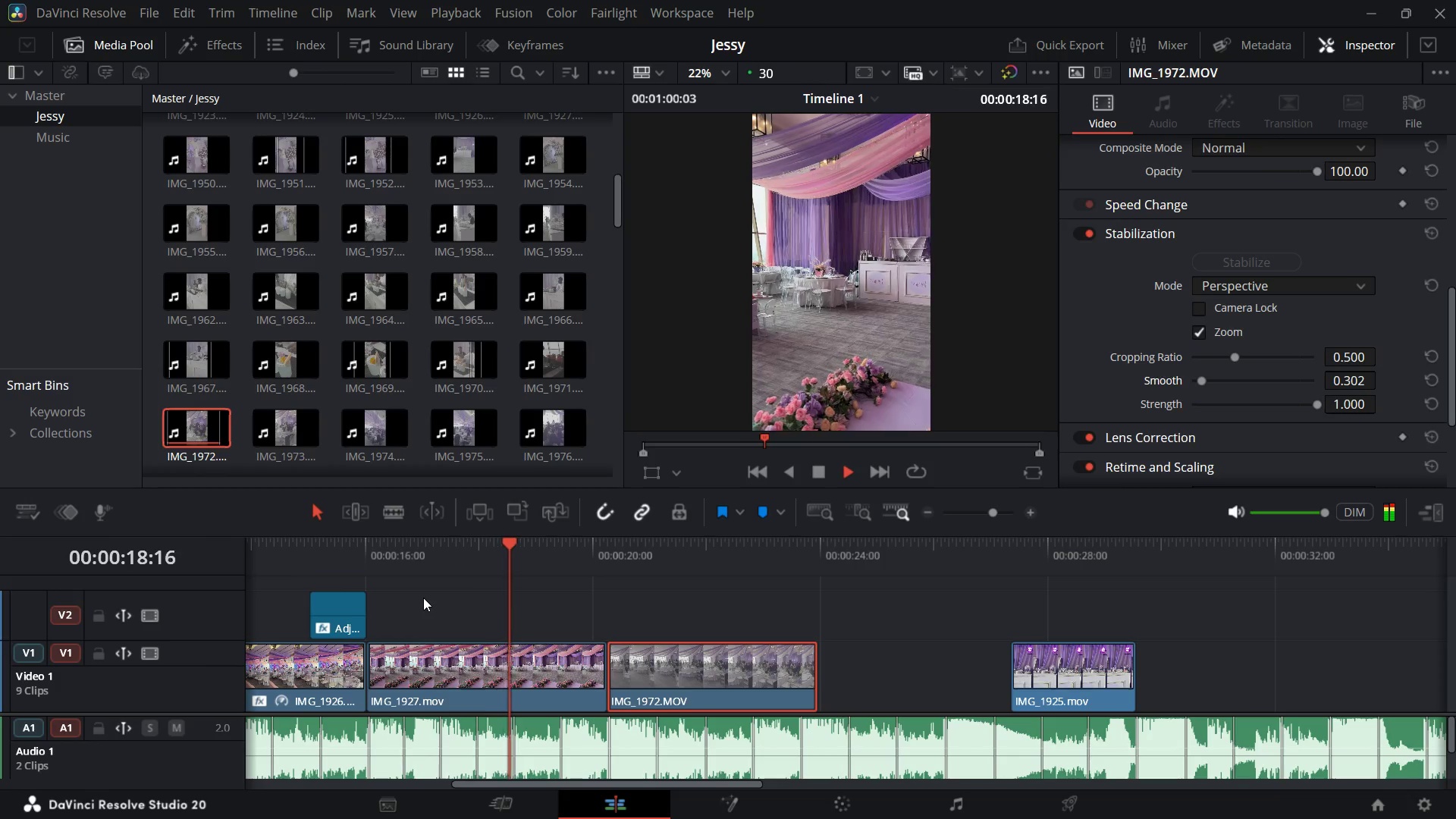 
key(Space)
 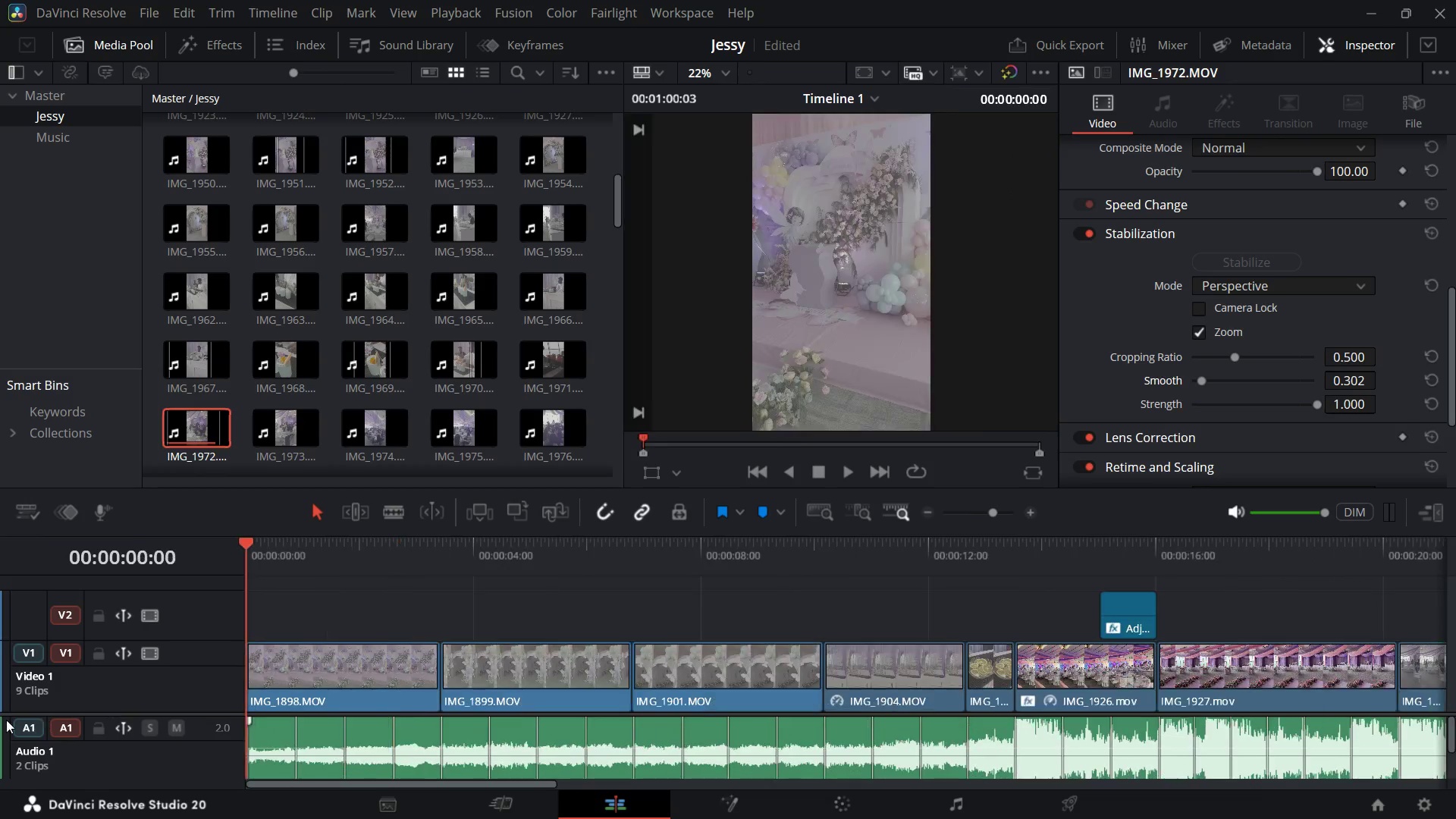 
wait(11.65)
 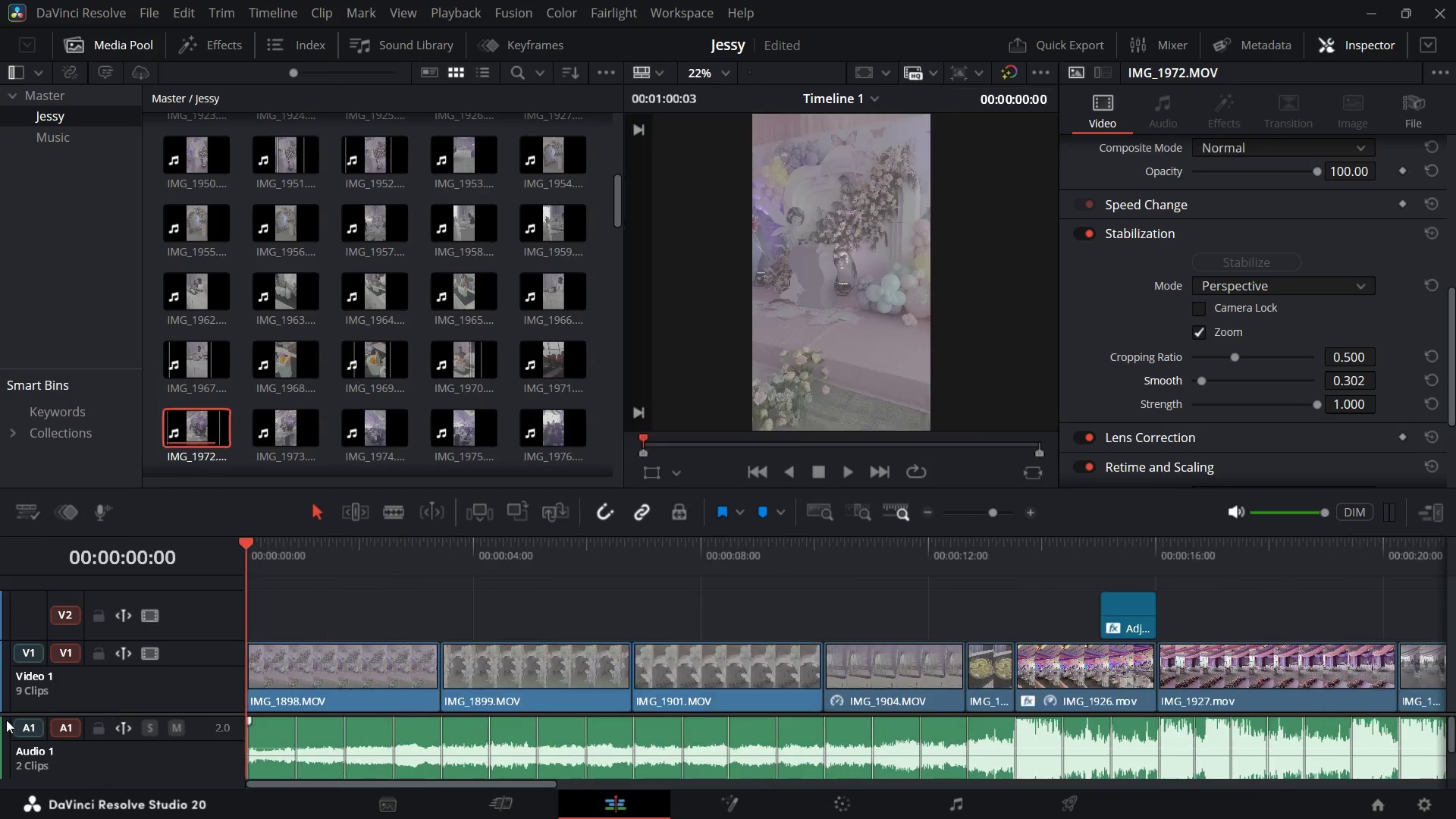 
key(Space)
 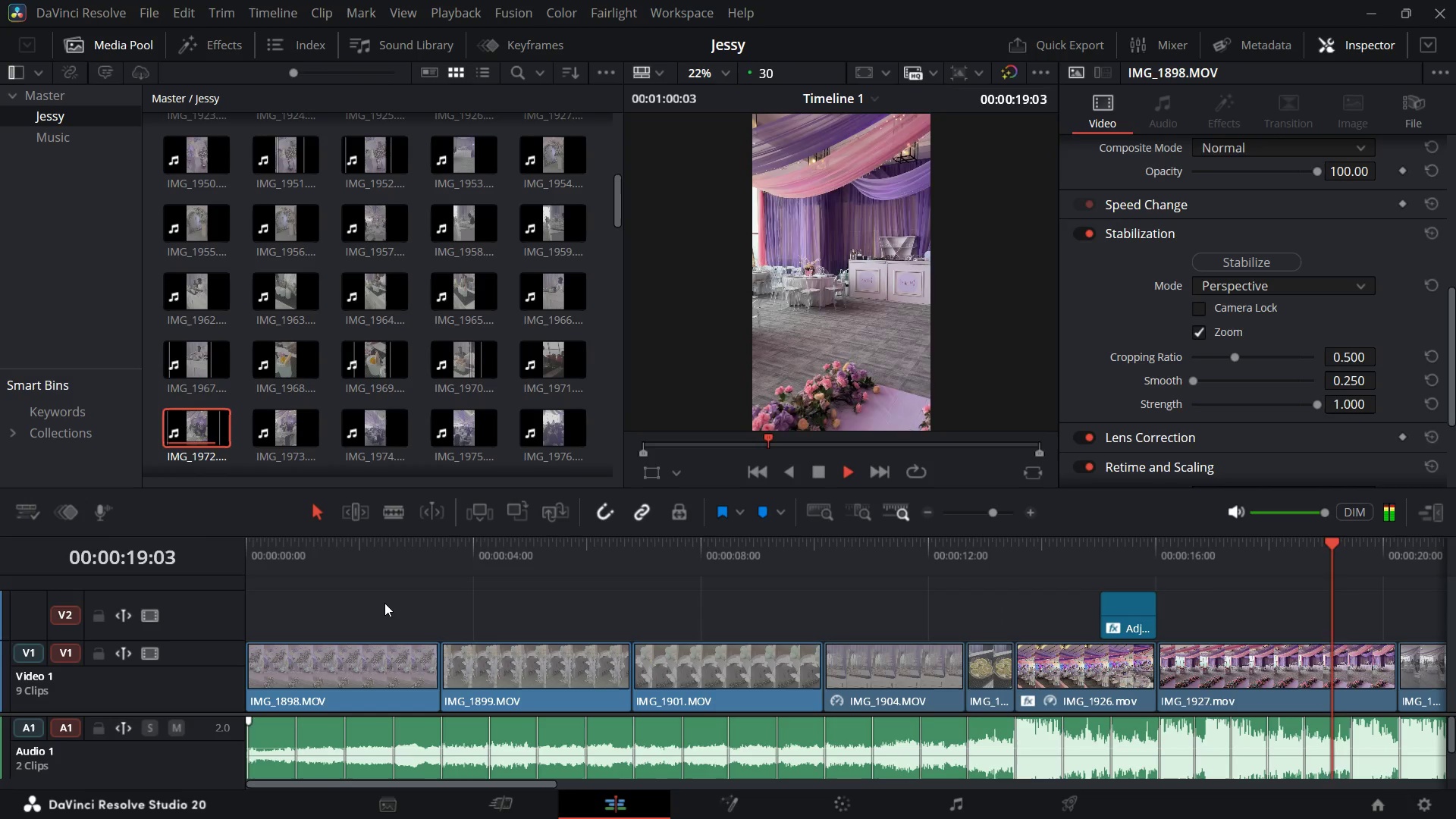 
wait(24.27)
 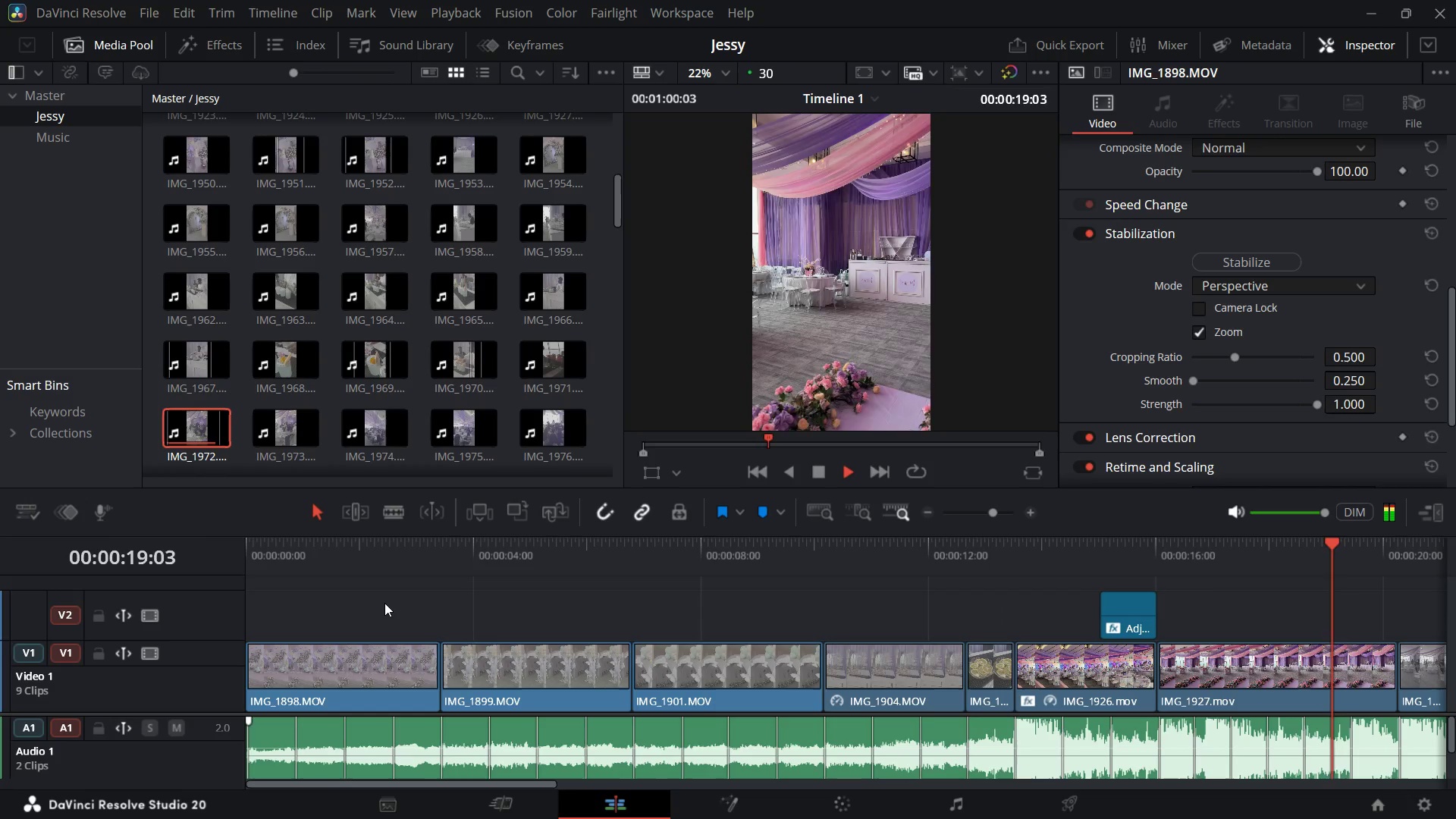 
key(Space)
 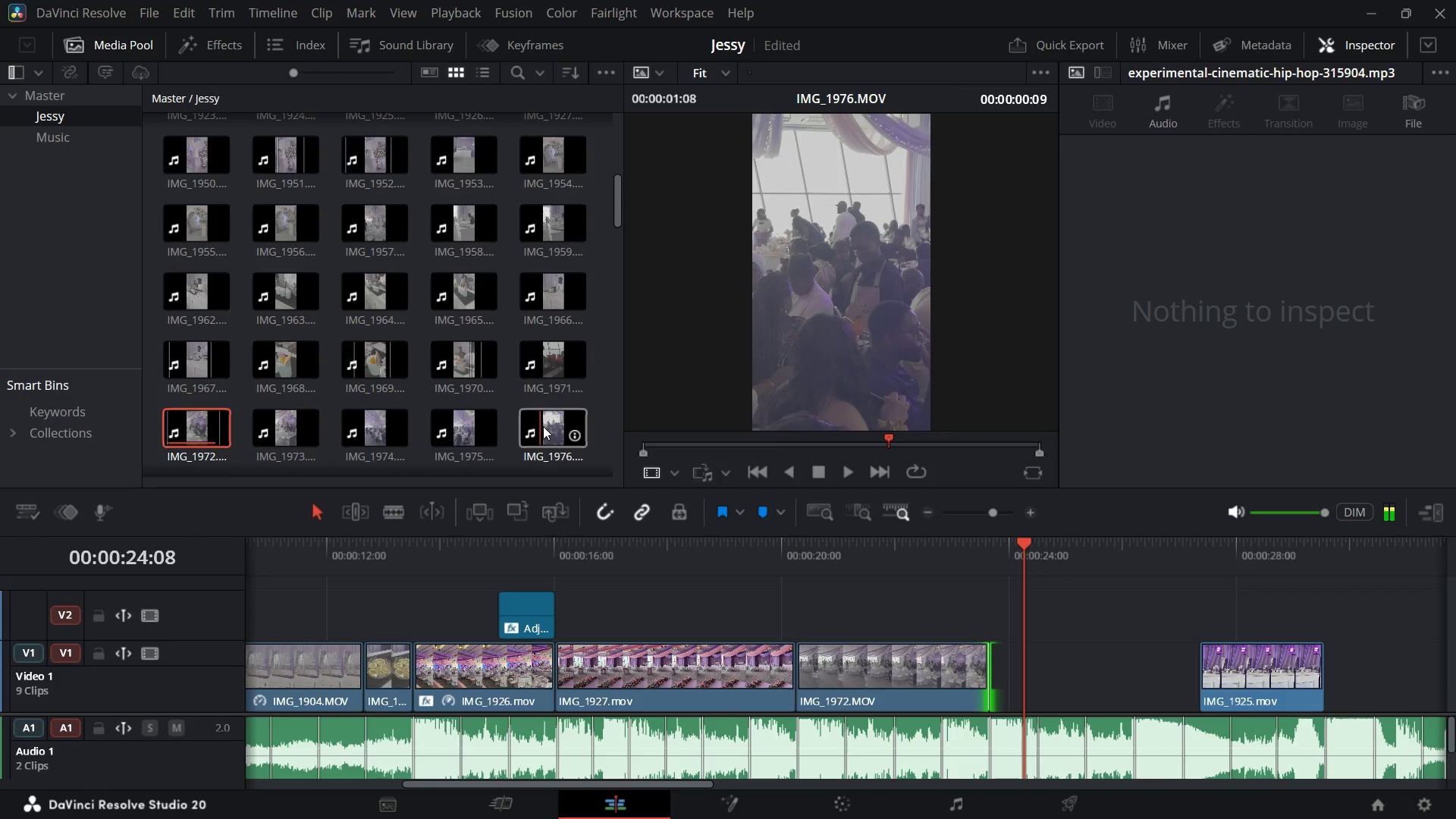 
wait(14.05)
 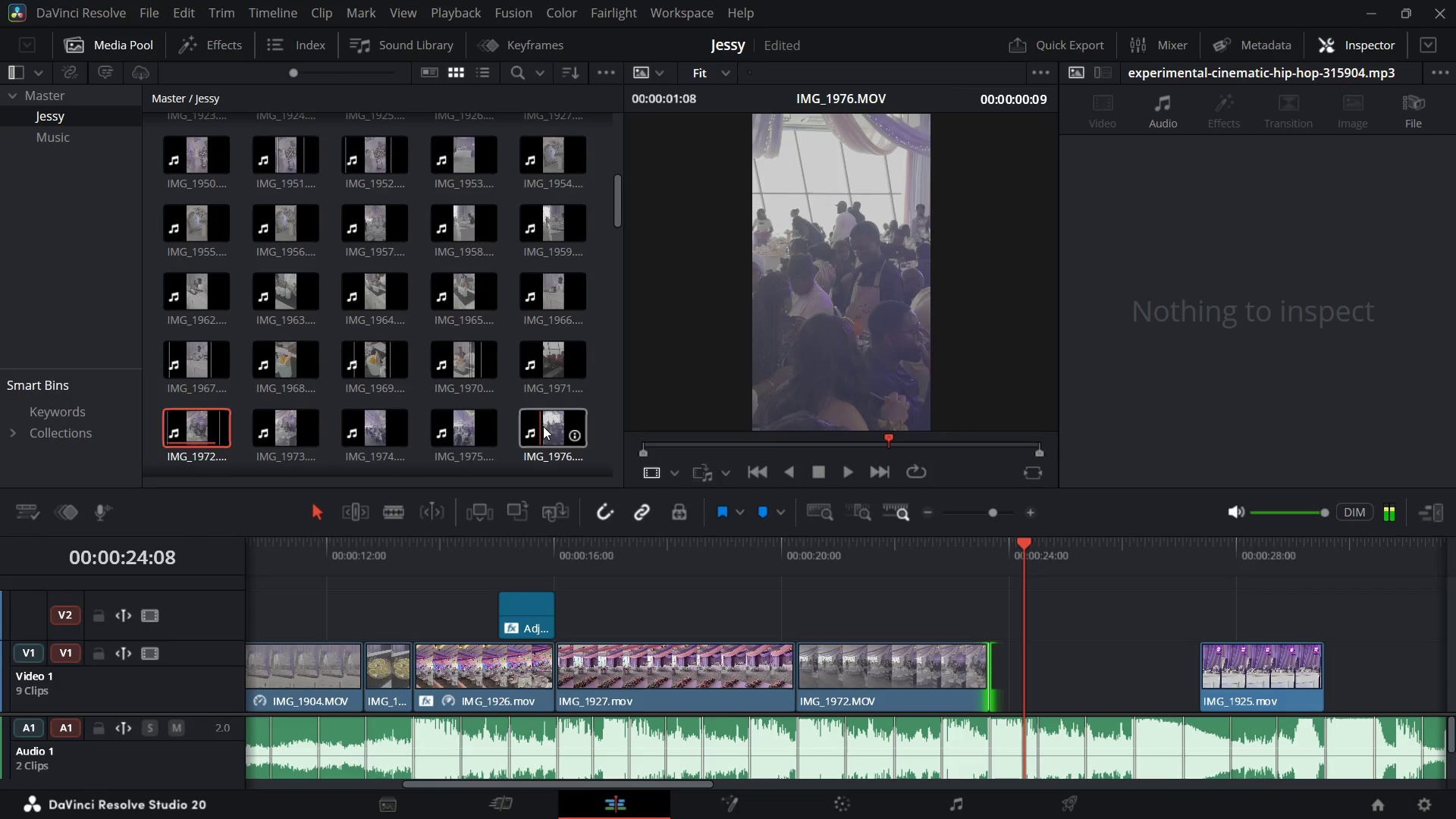 
double_click([532, 370])
 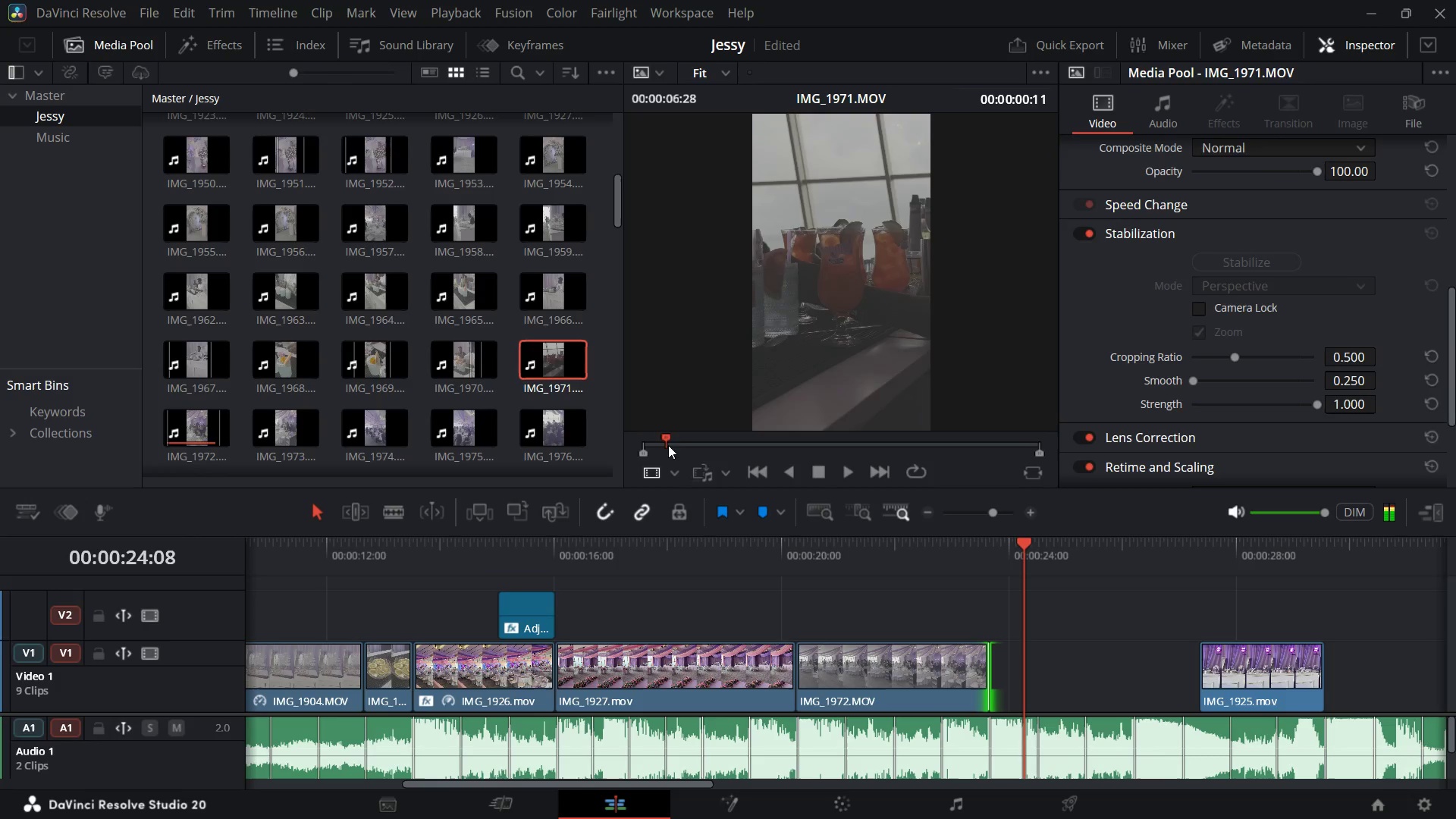 
wait(6.3)
 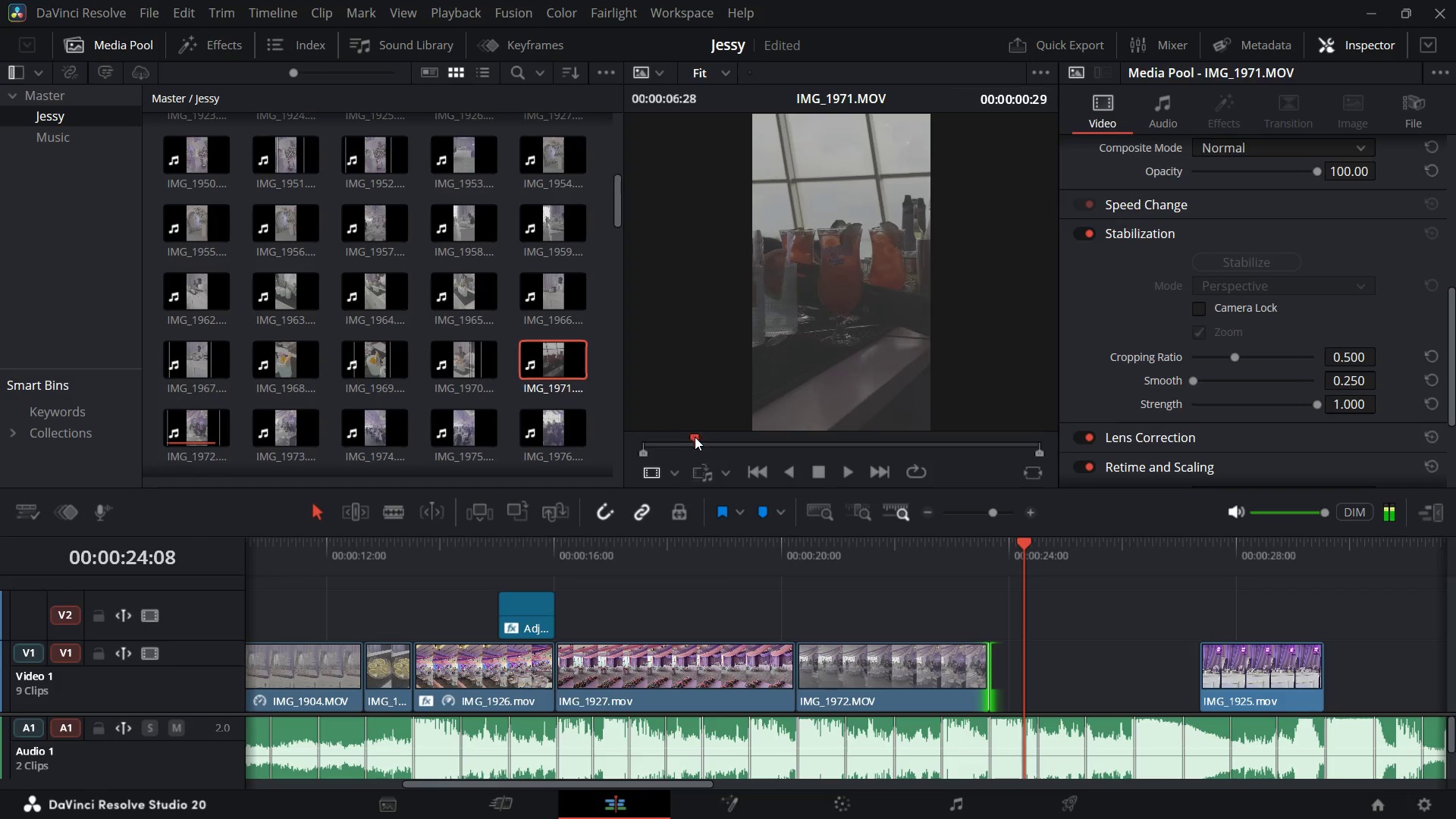 
key(I)
 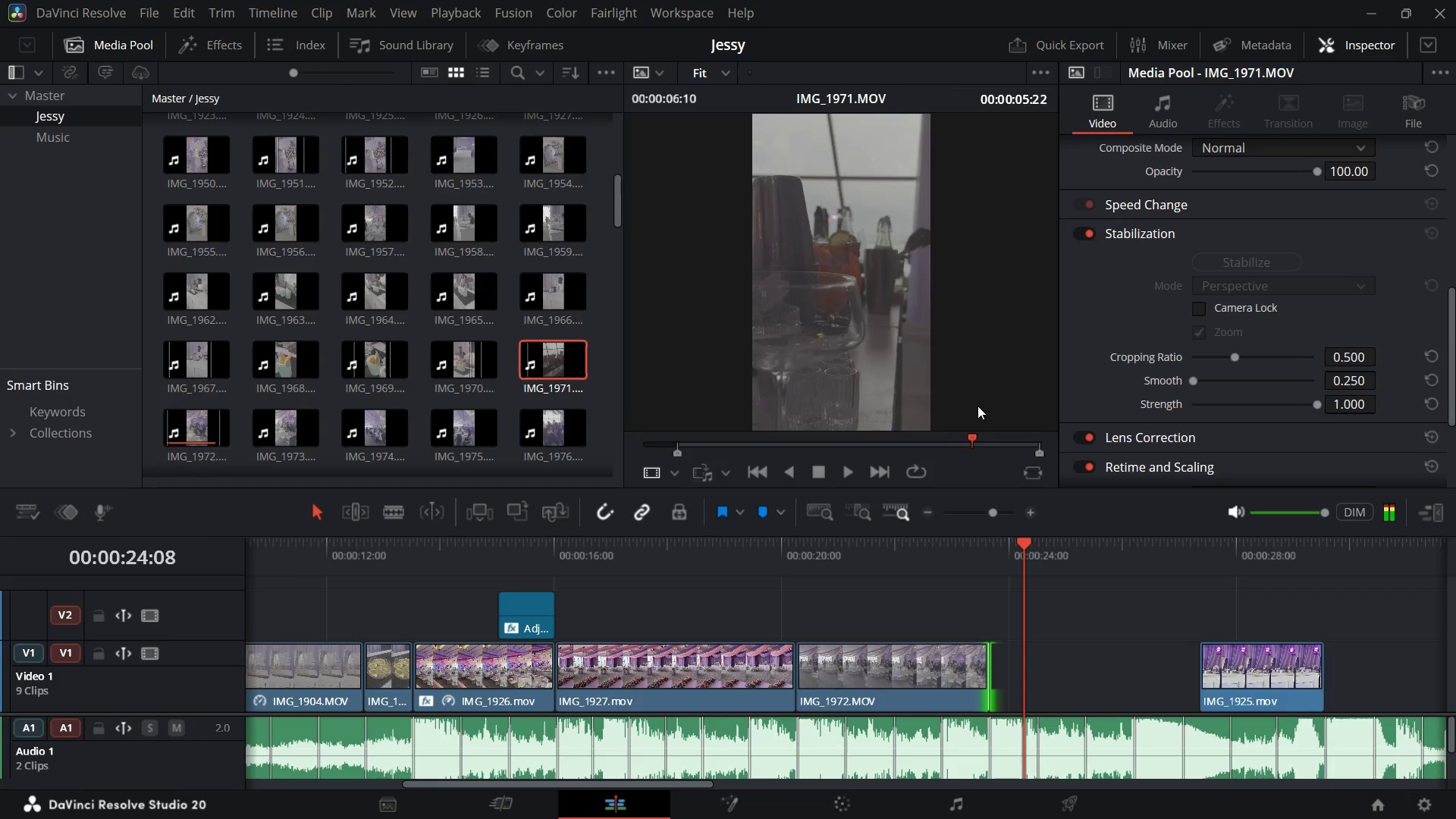 
wait(9.71)
 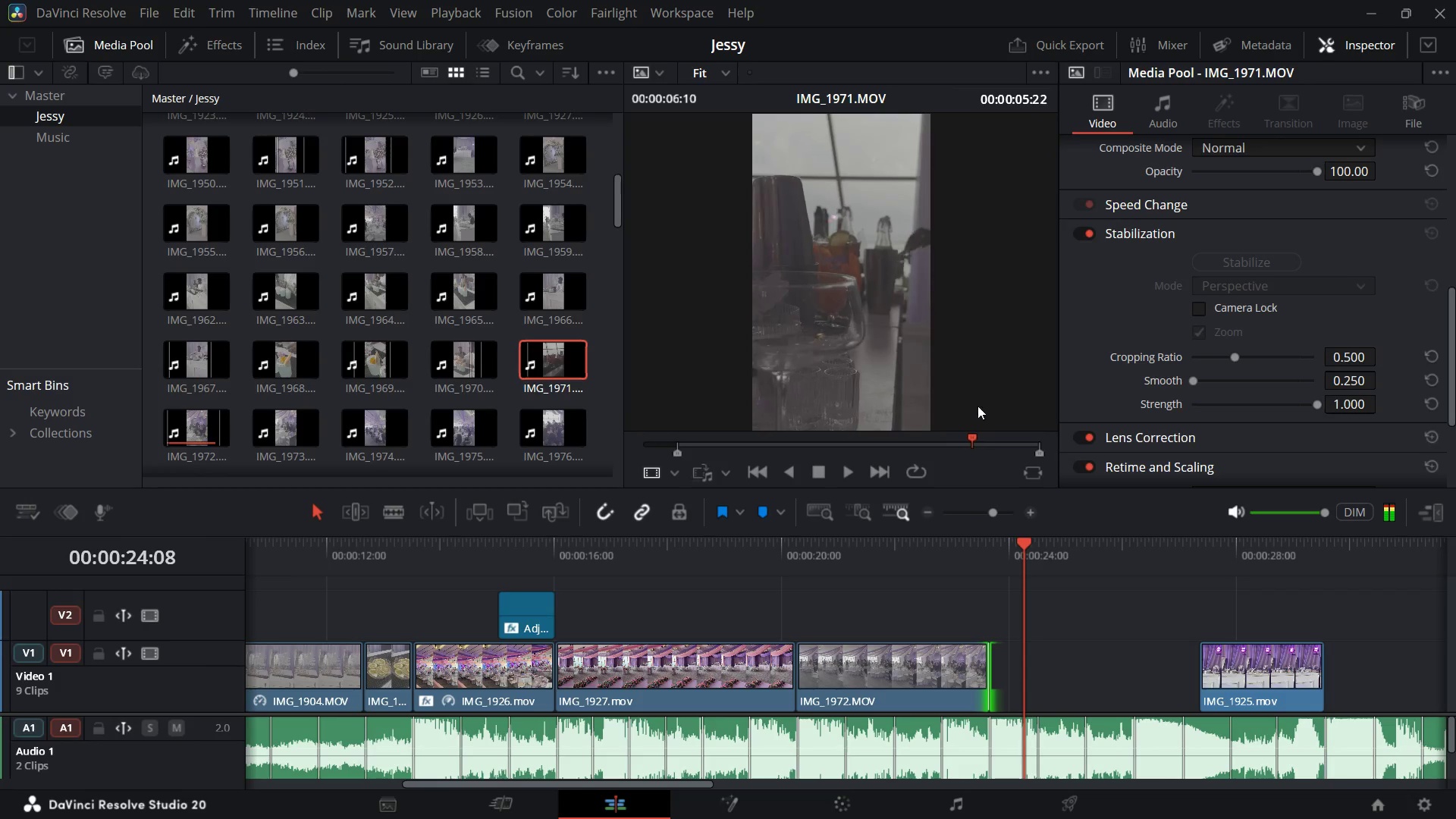 
key(O)
 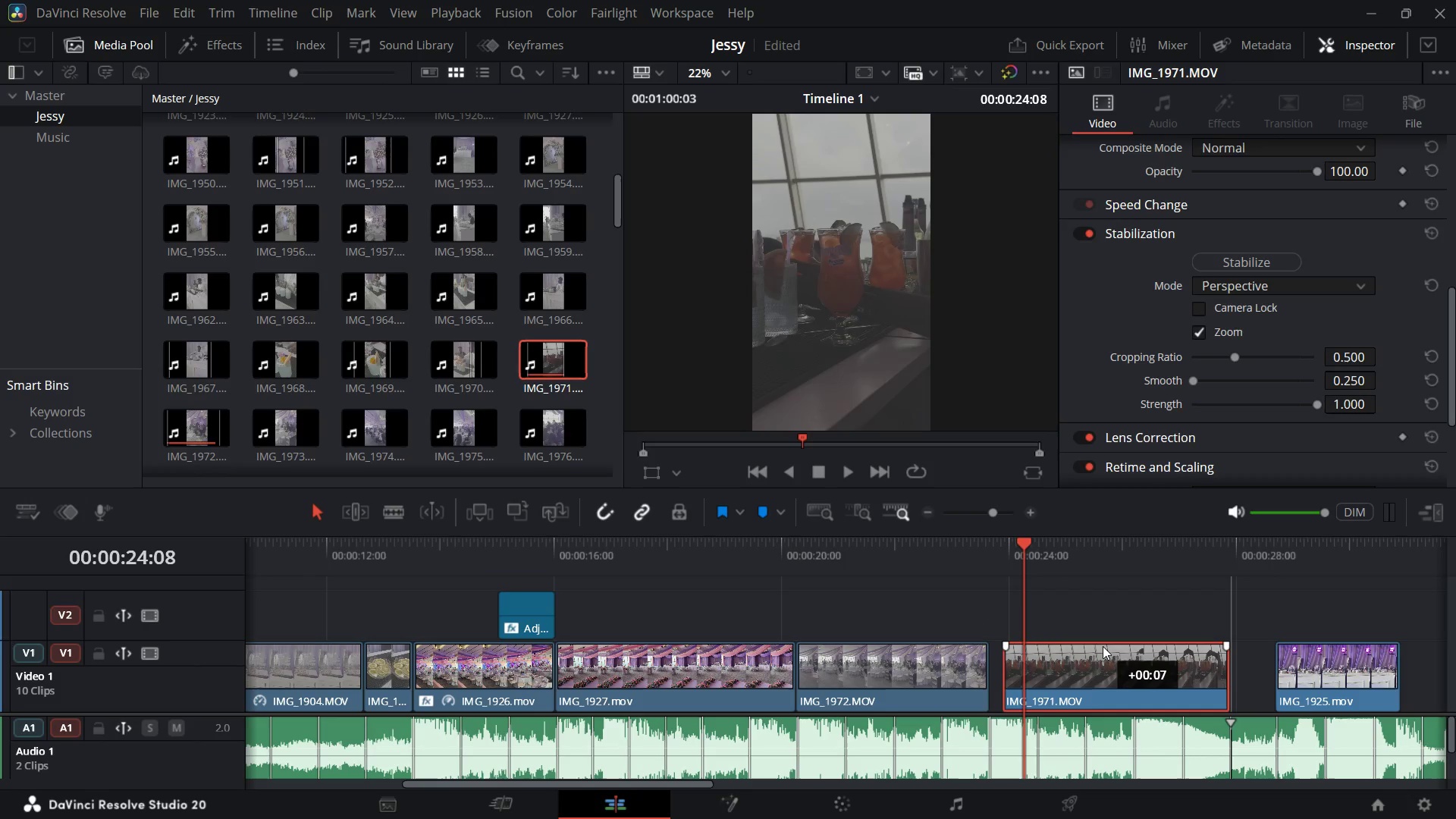 
wait(14.14)
 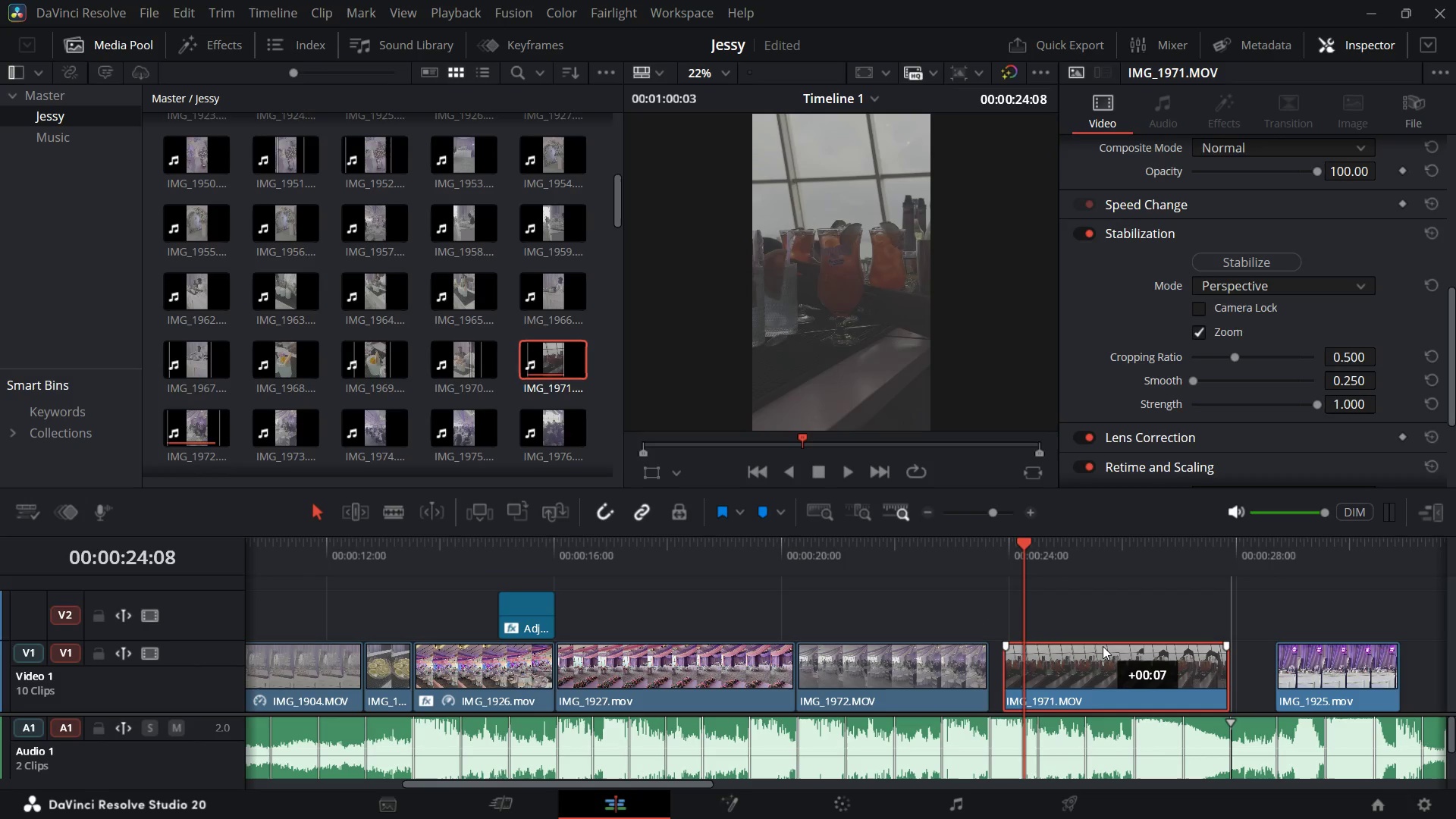 
key(Space)
 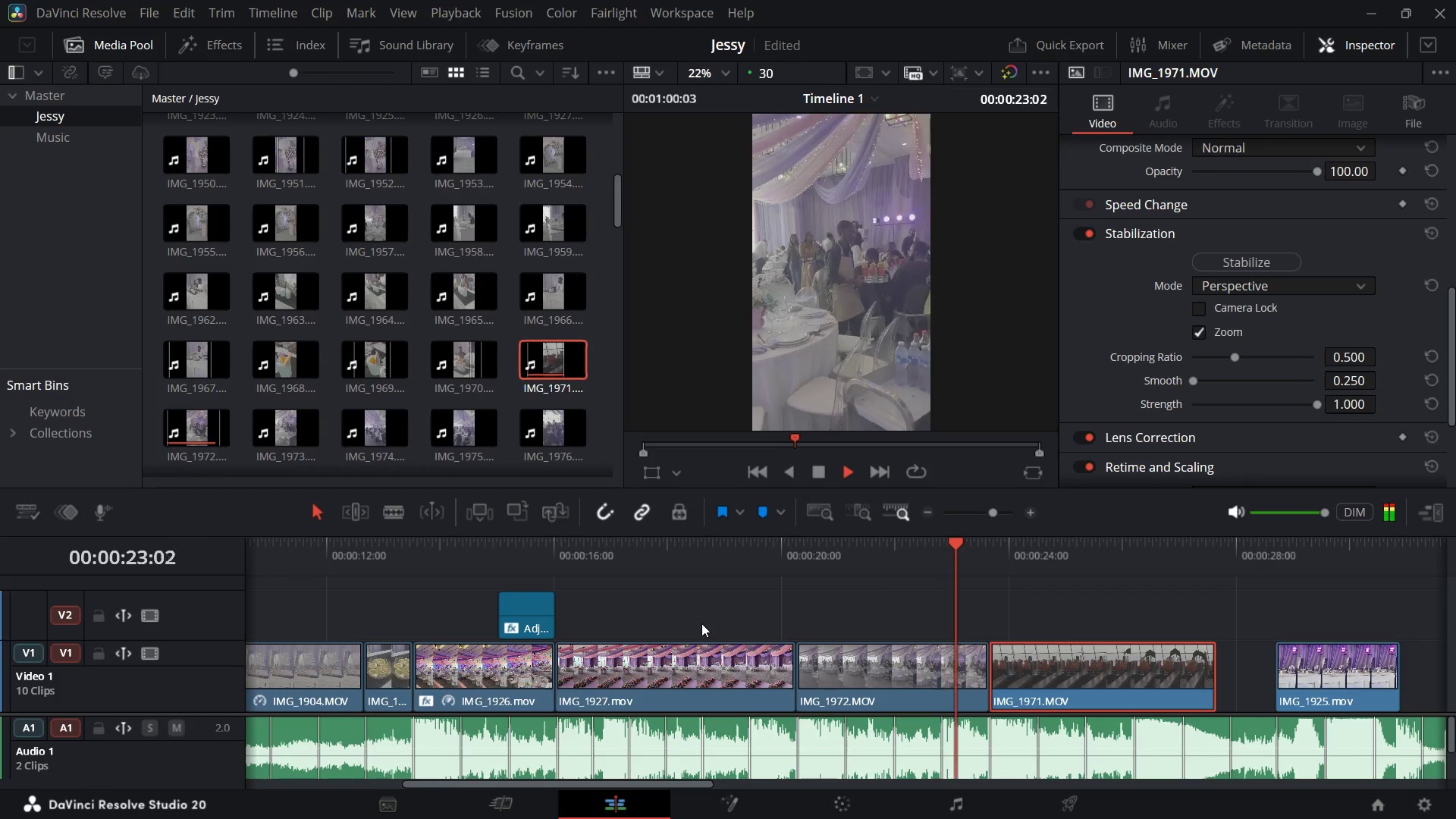 
wait(9.54)
 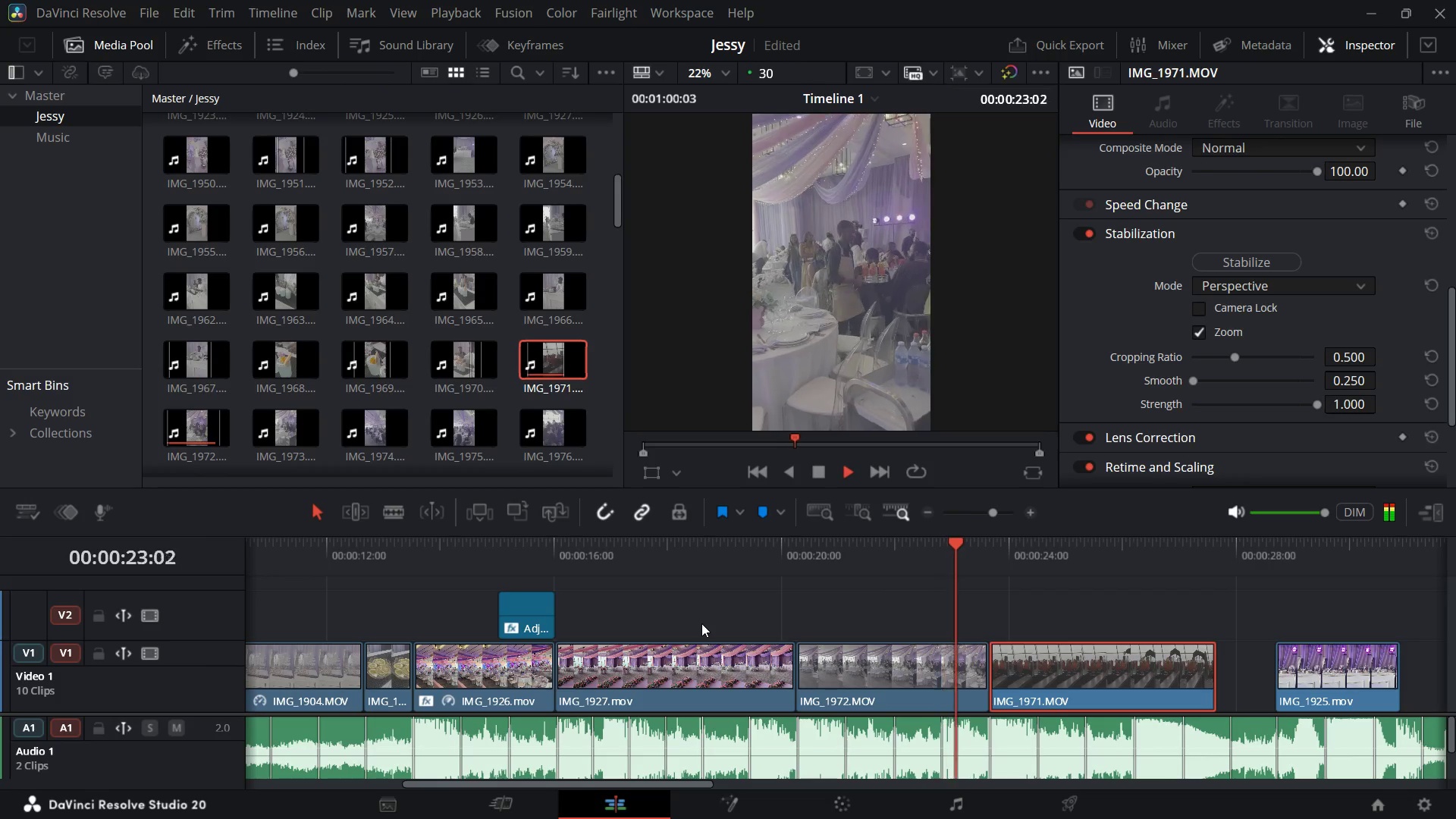 
key(Space)
 